 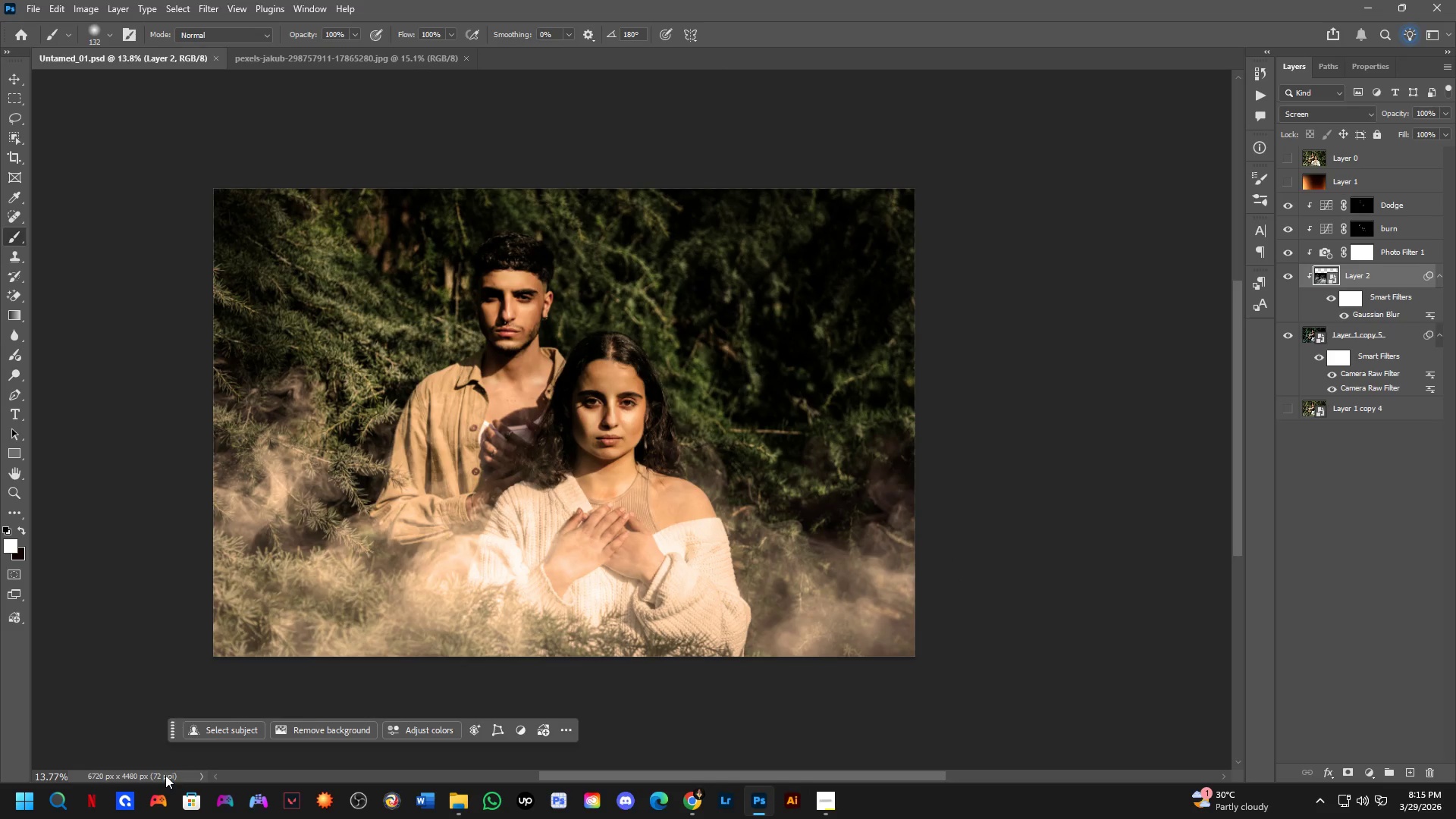 
left_click([165, 775])
 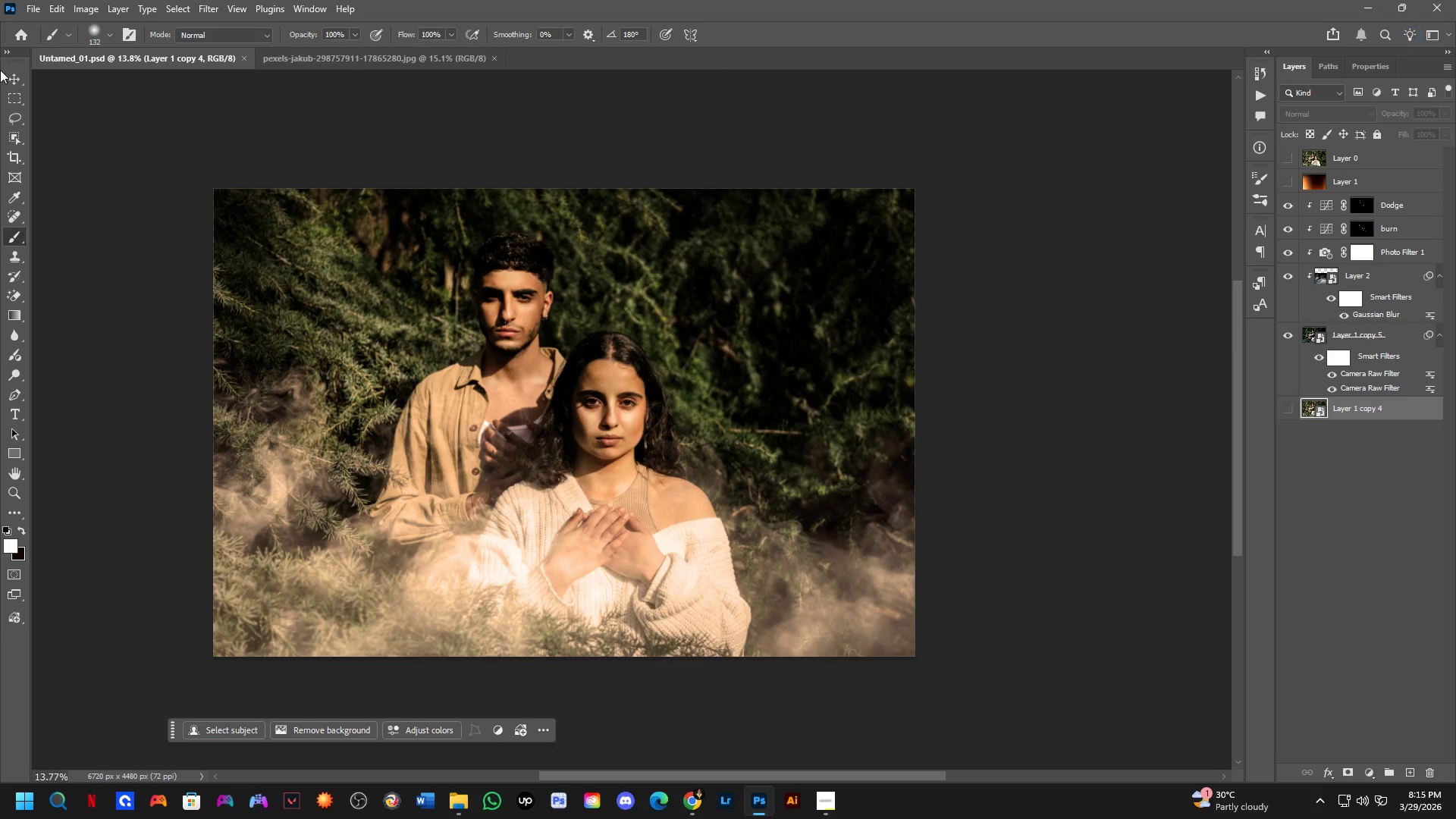 
left_click([93, 5])
 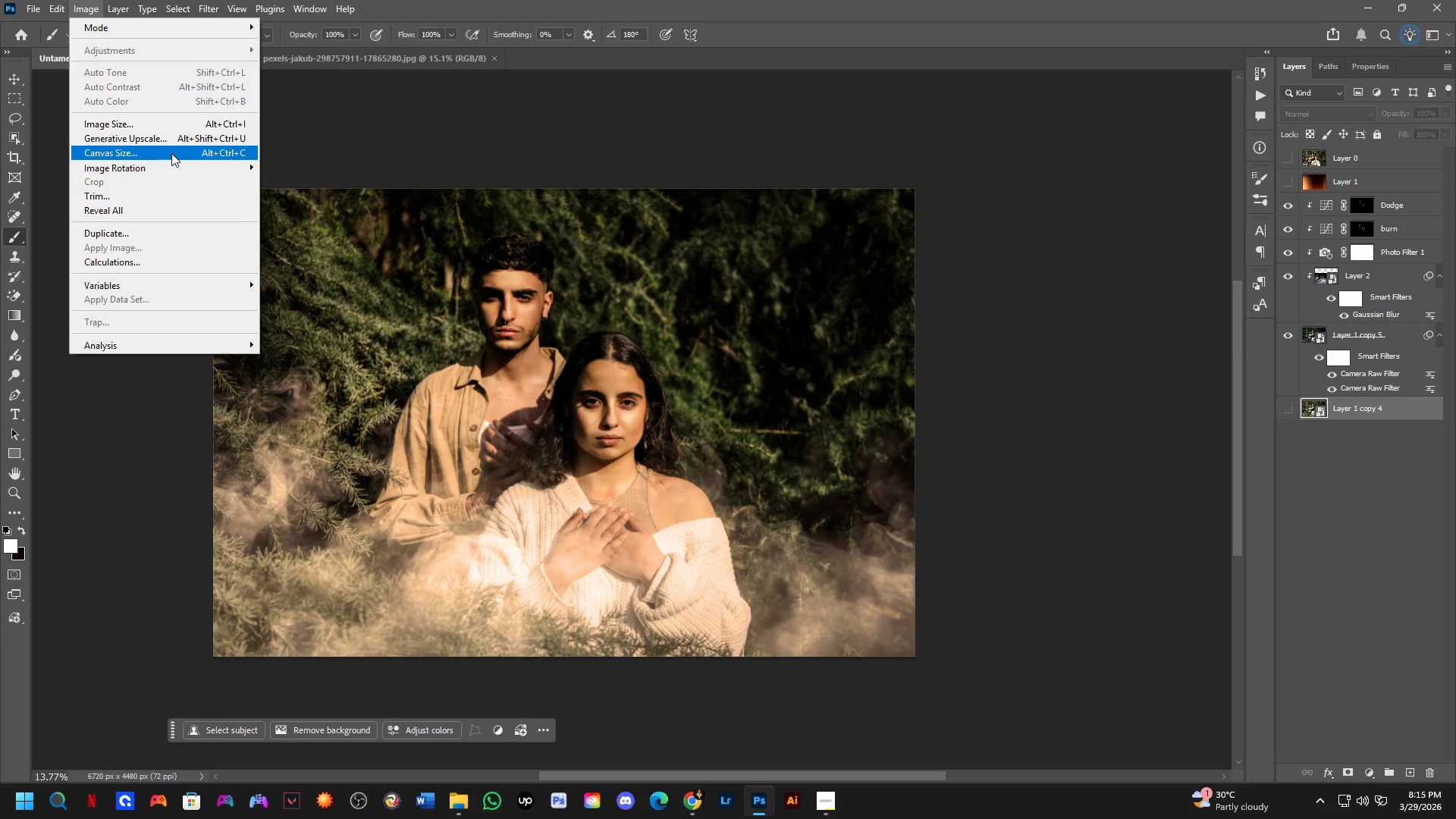 
left_click([171, 153])
 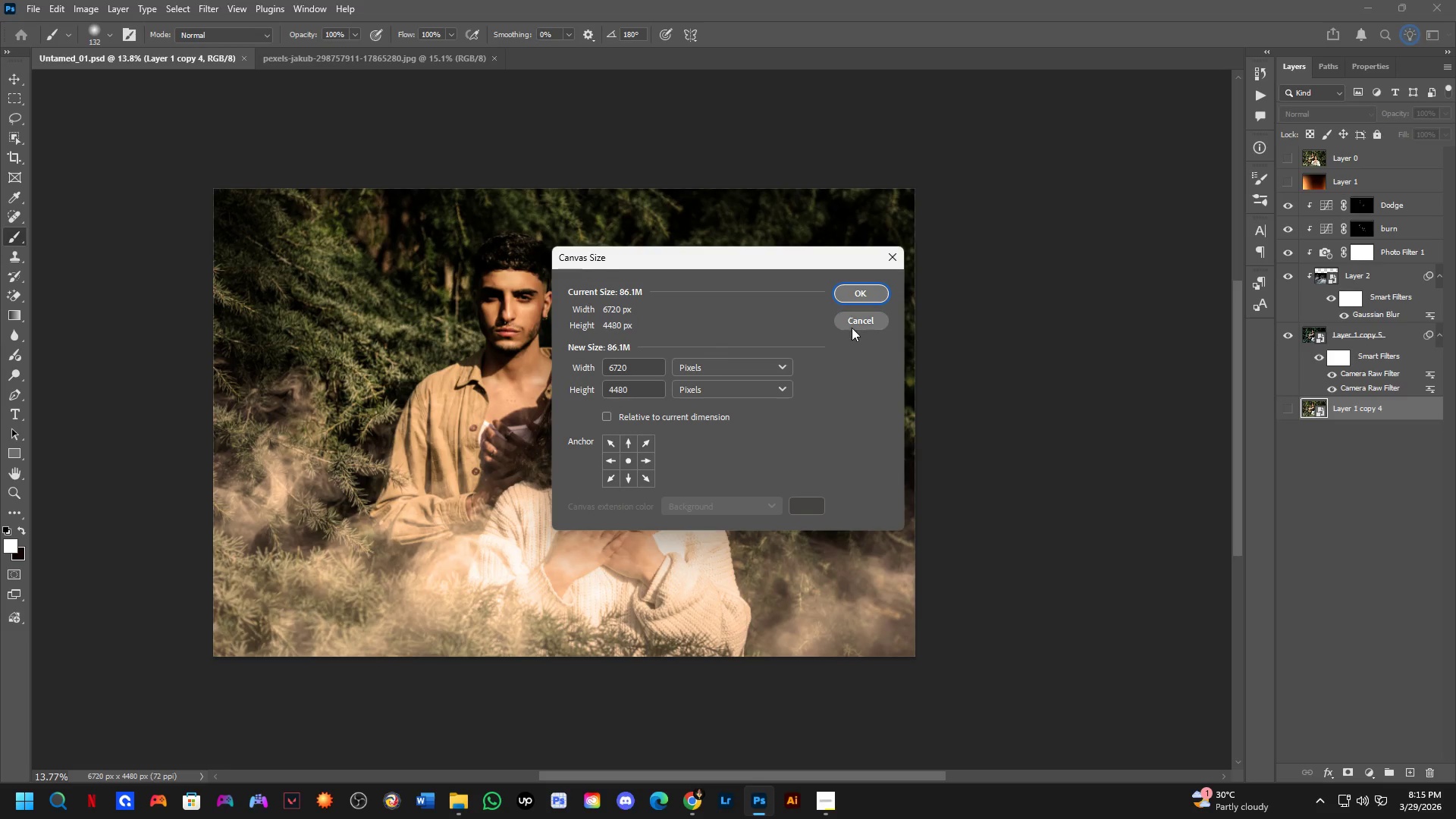 
scroll: coordinate [851, 410], scroll_direction: down, amount: 1.0
 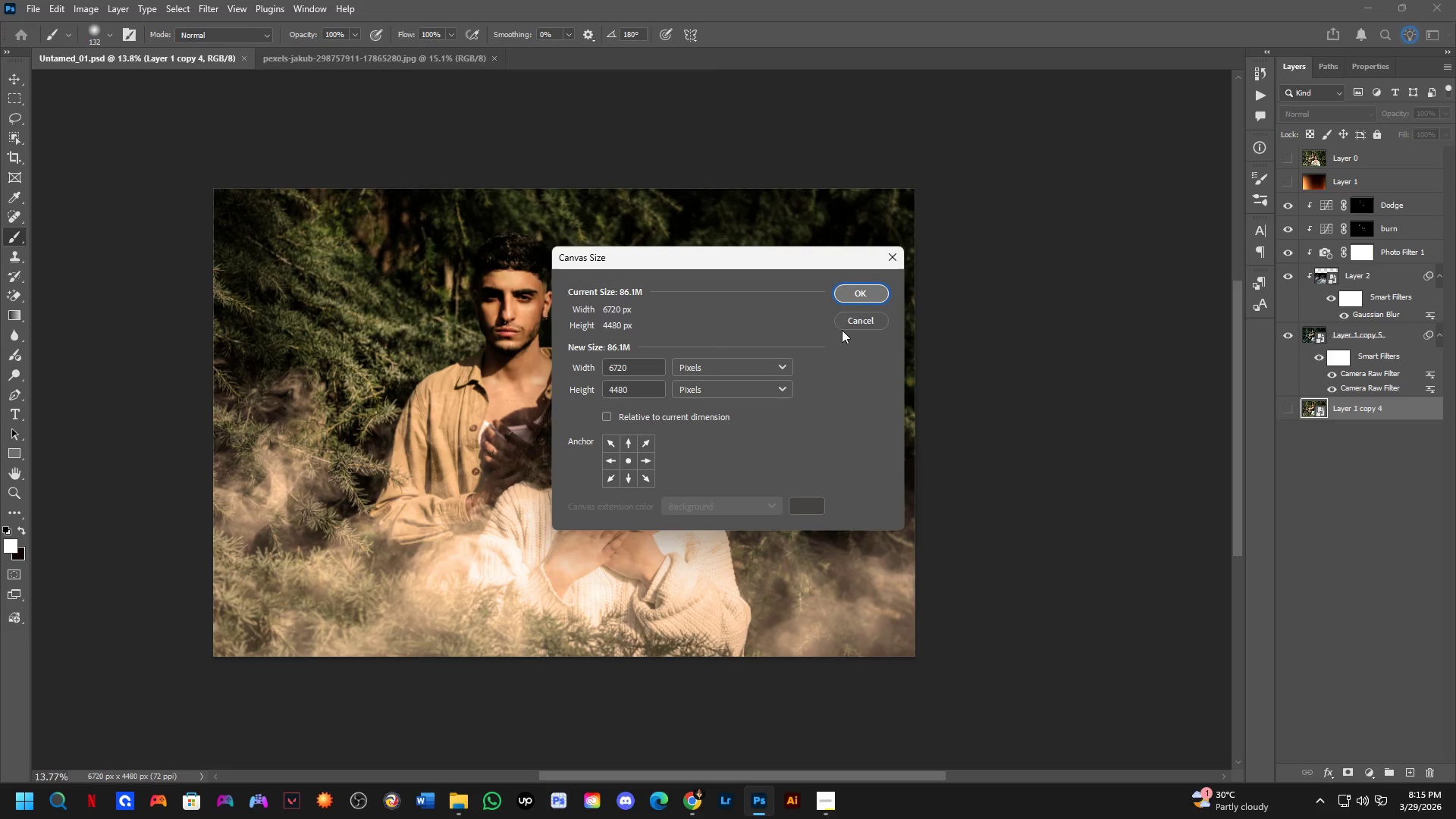 
left_click([846, 323])
 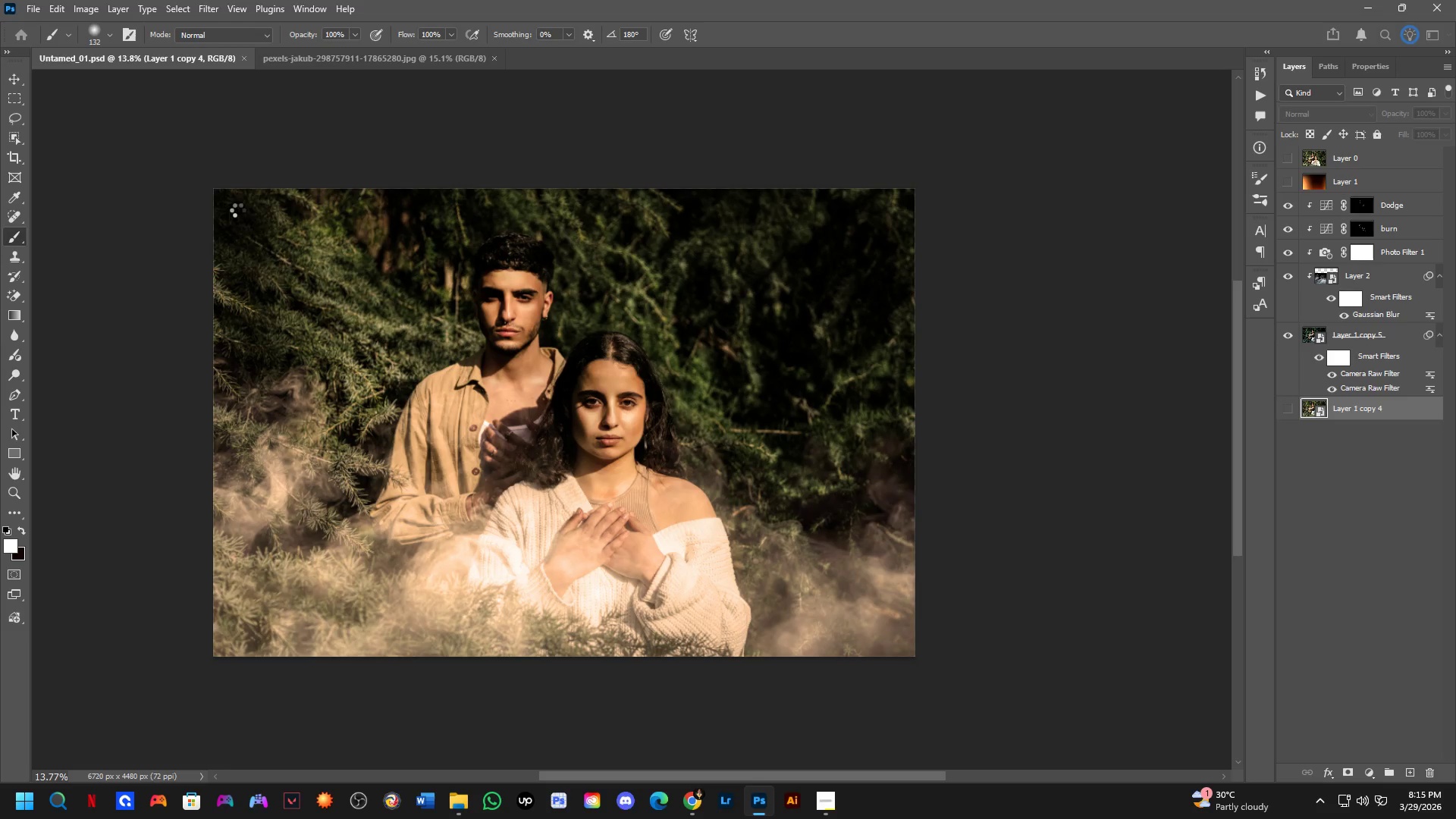 
scroll: coordinate [431, 311], scroll_direction: up, amount: 1.0
 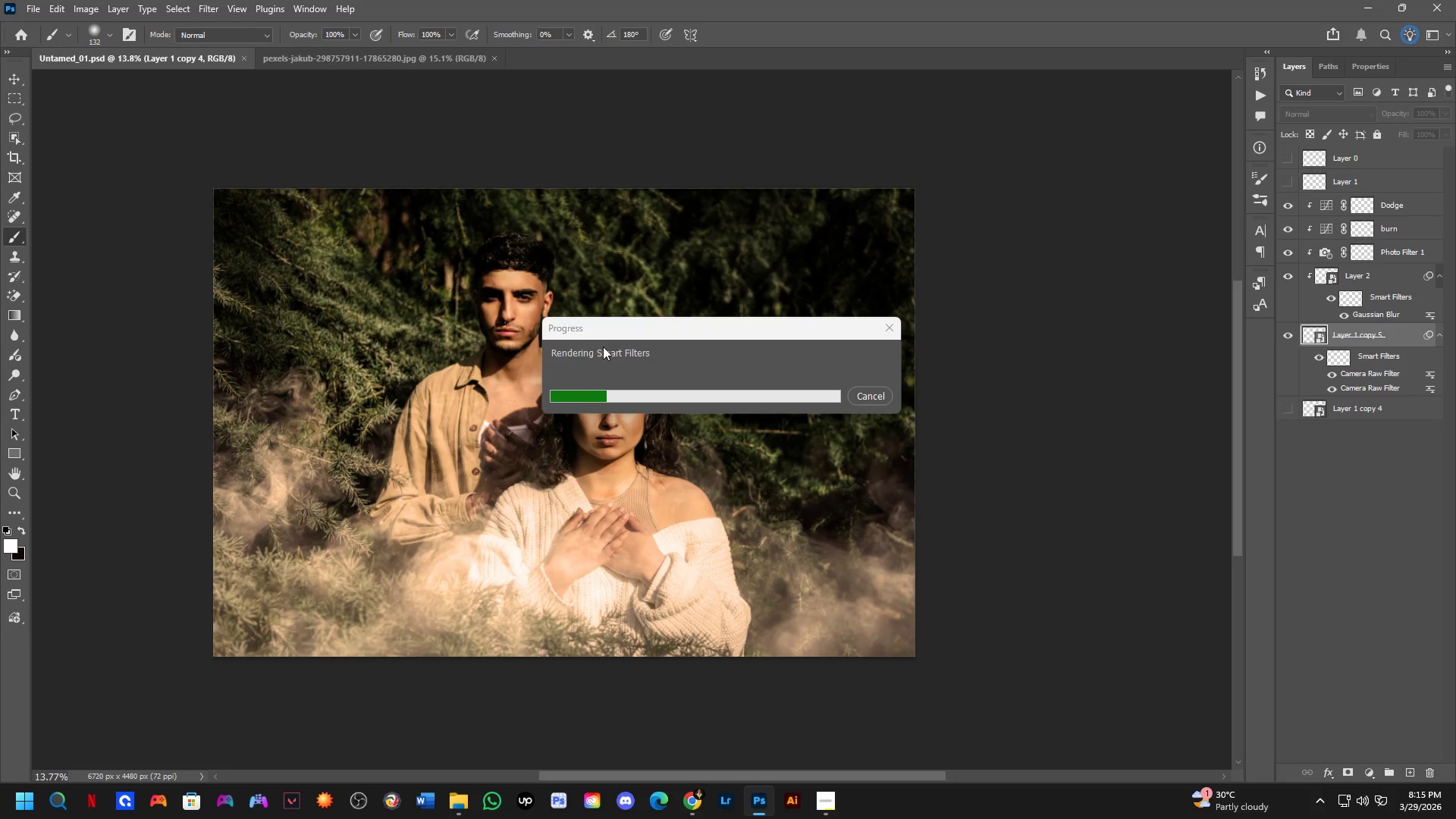 
key(Escape)
 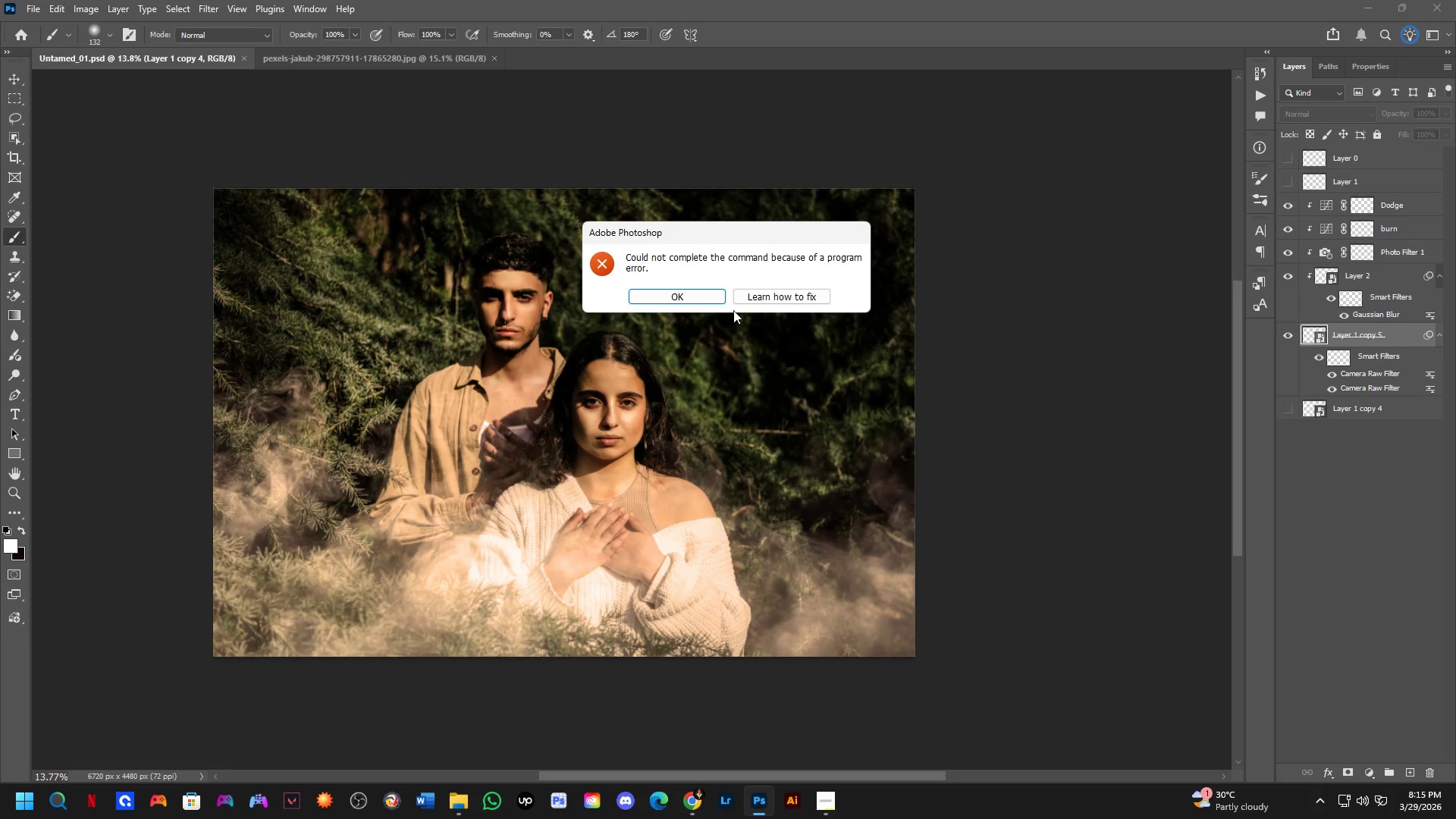 
left_click([704, 297])
 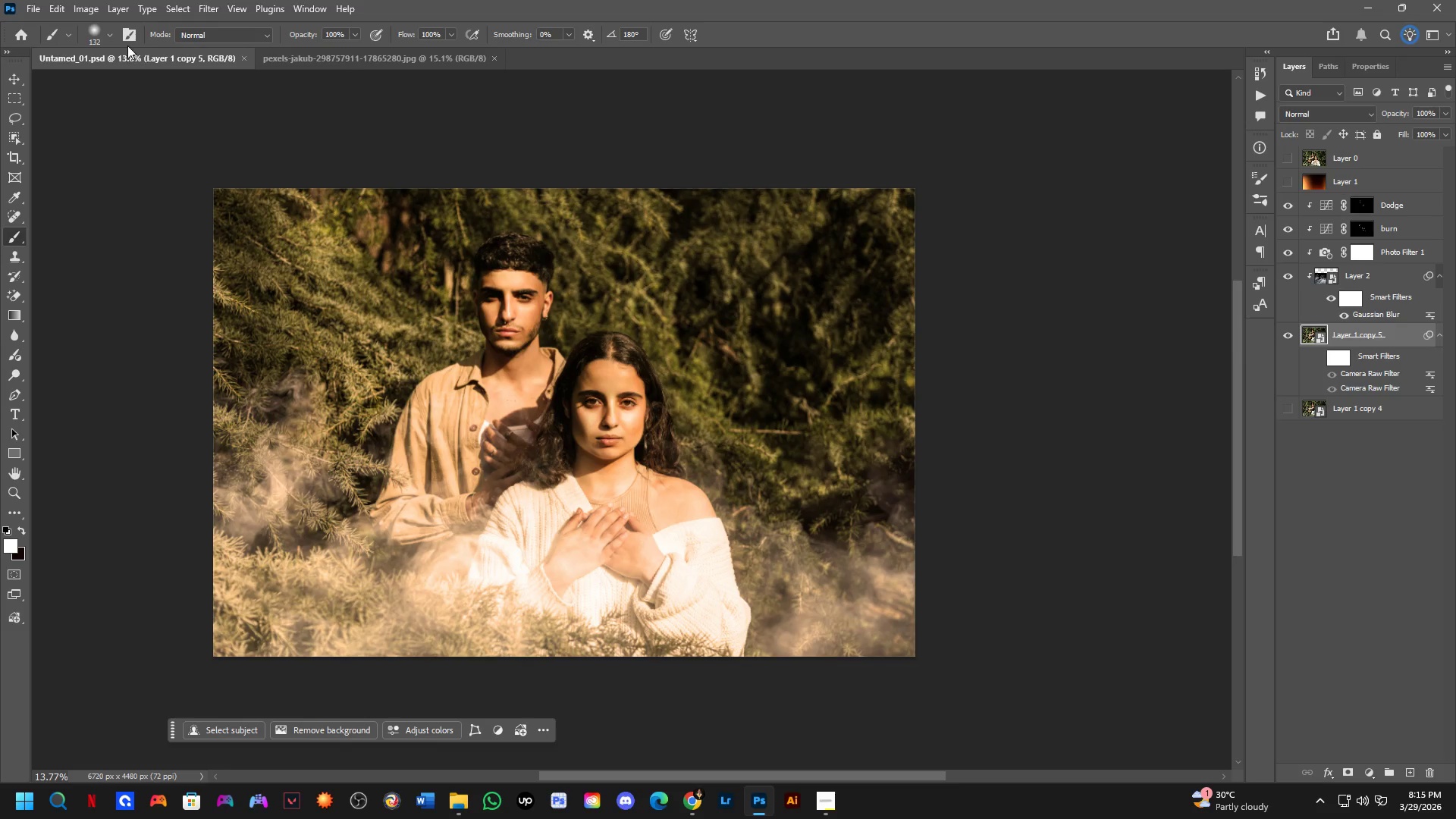 
left_click([96, 10])
 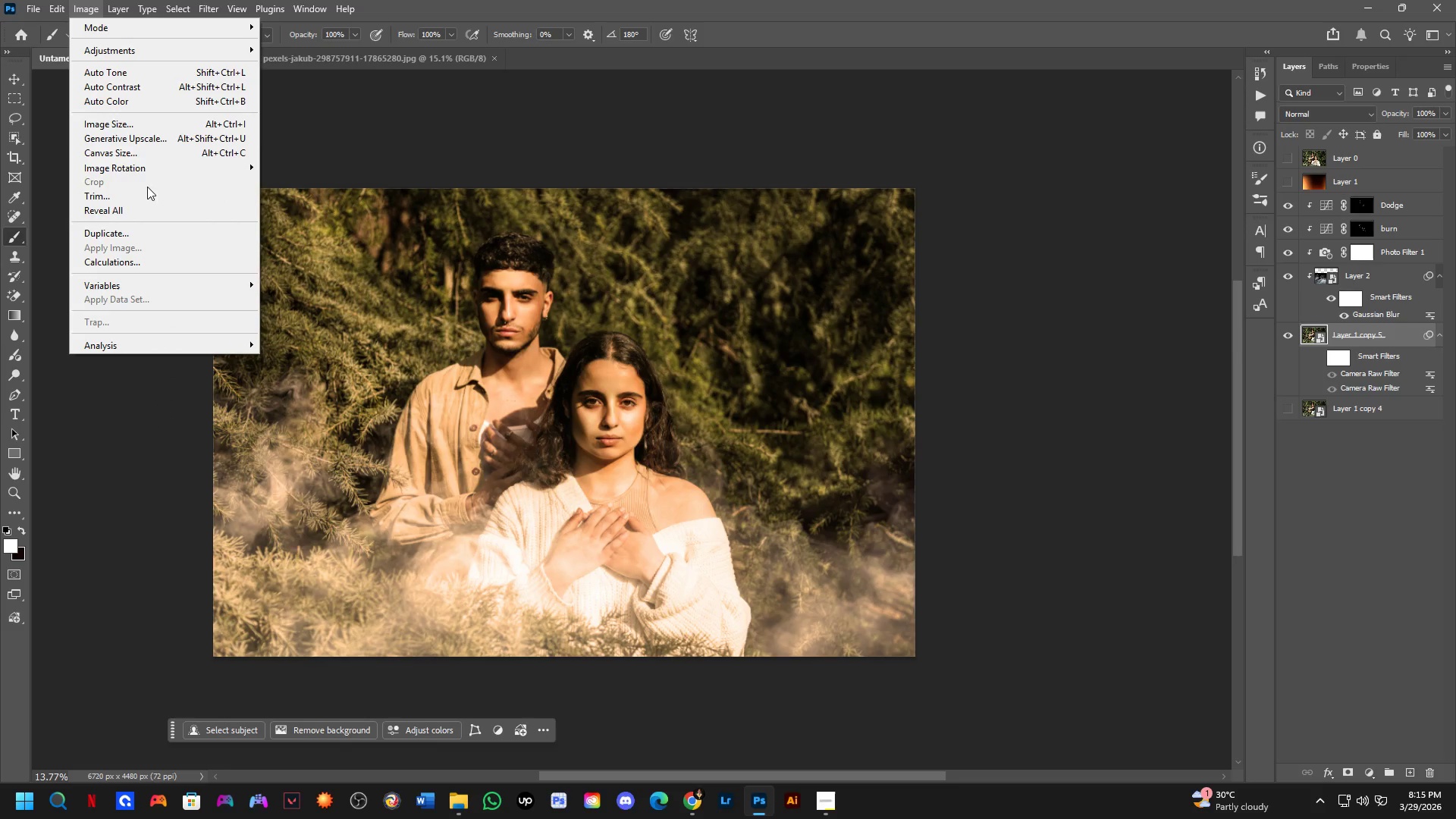 
left_click([163, 125])
 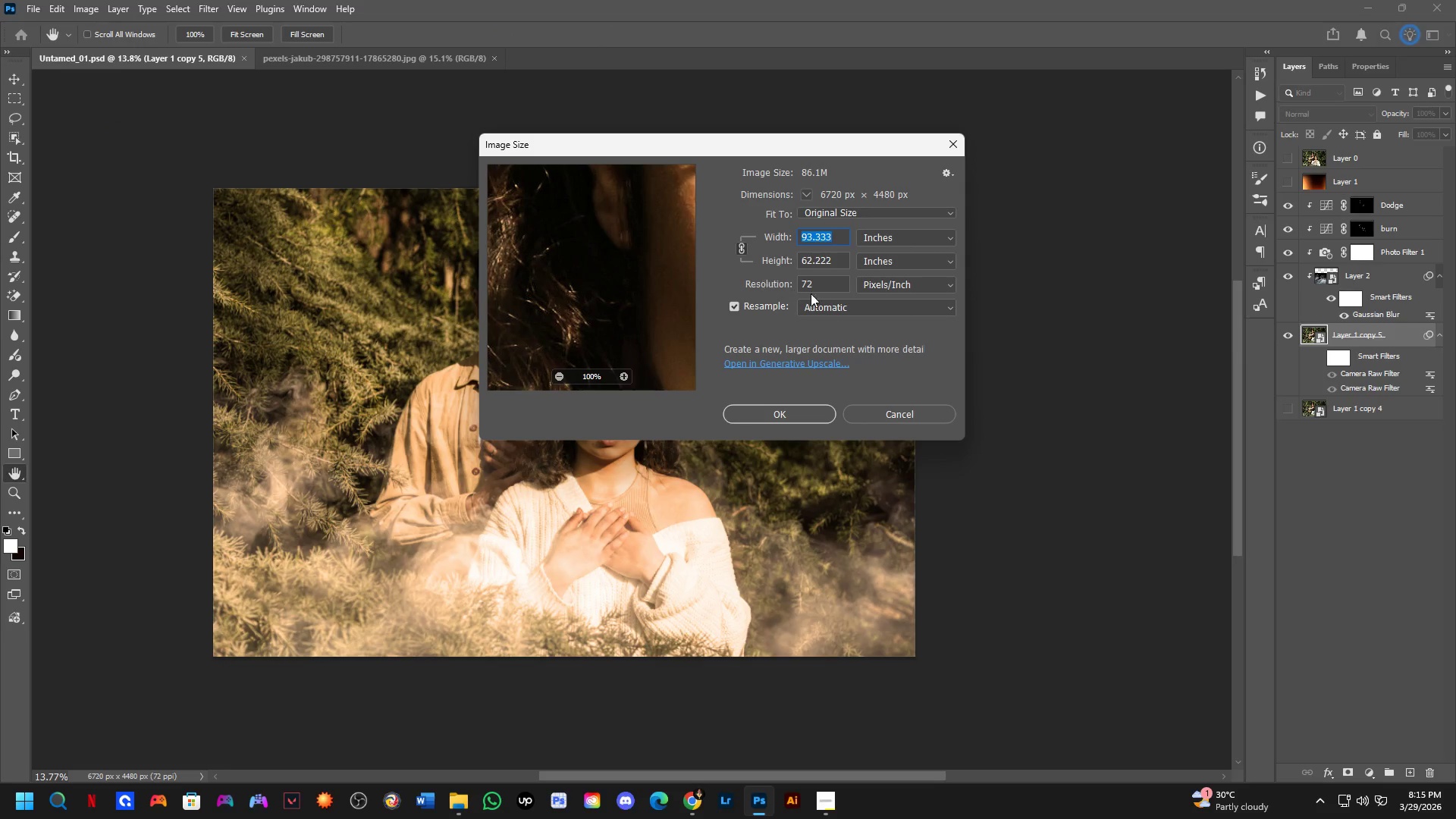 
left_click_drag(start_coordinate=[819, 285], to_coordinate=[790, 284])
 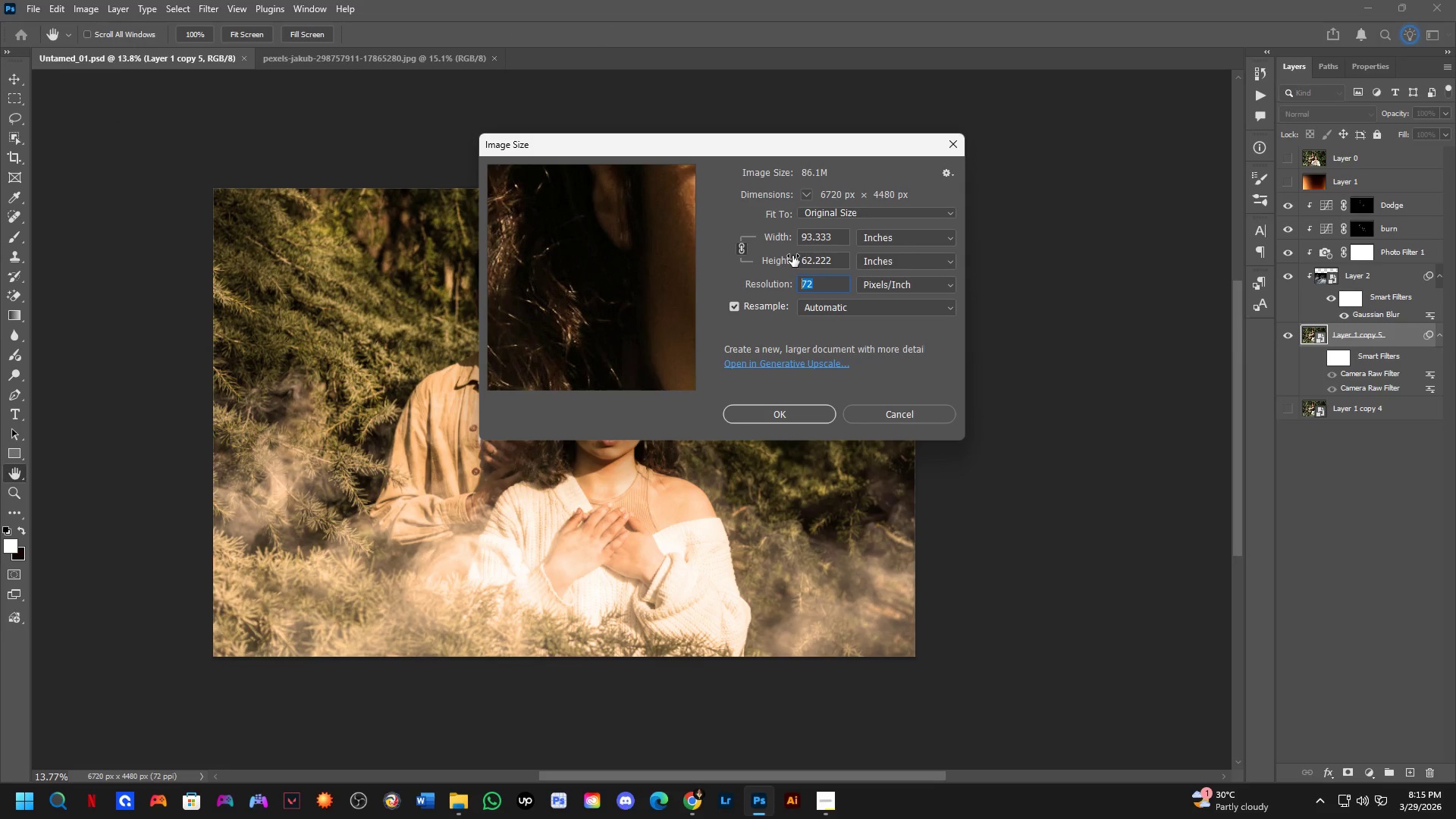 
key(Numpad3)
 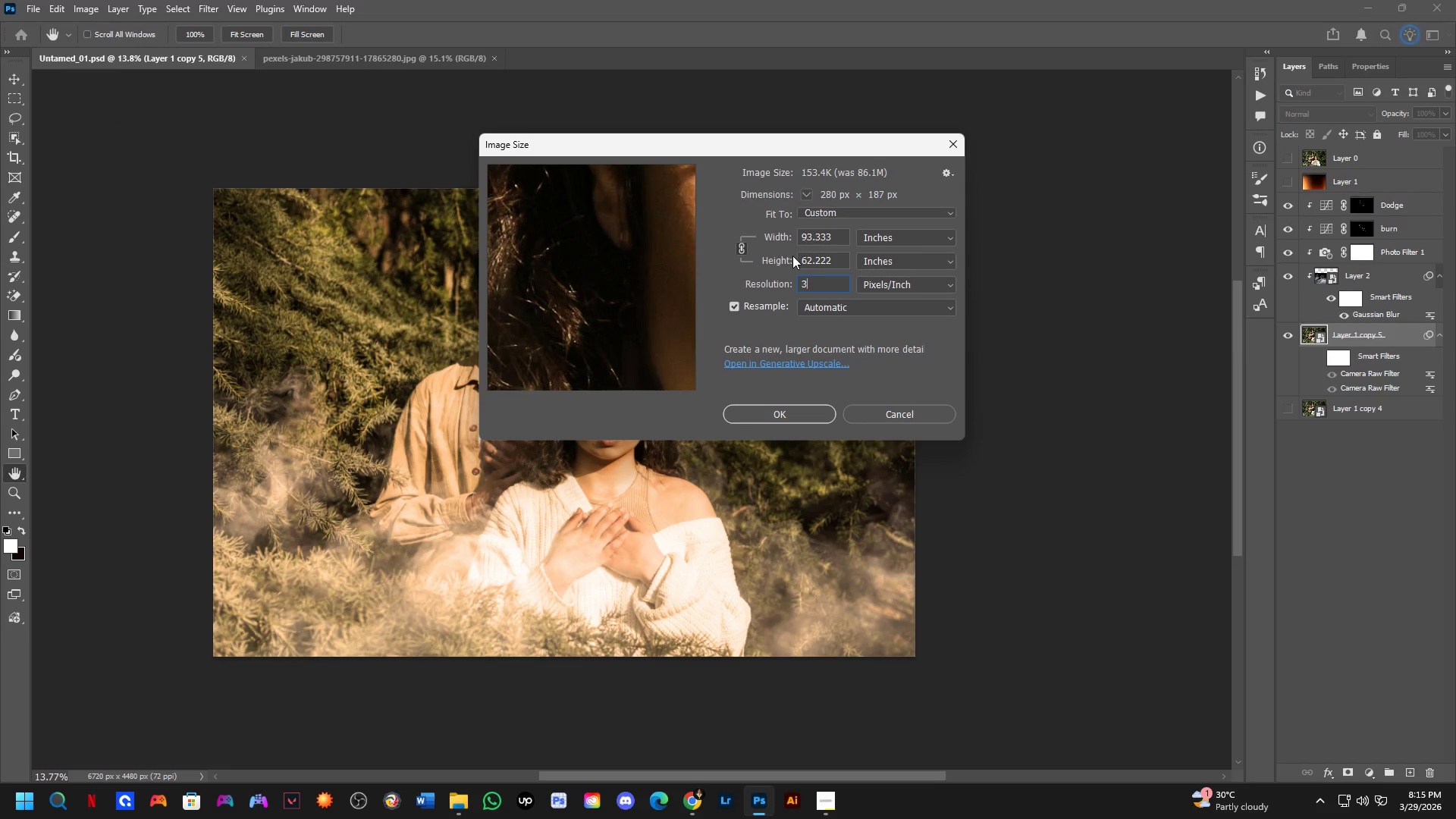 
key(Numpad0)
 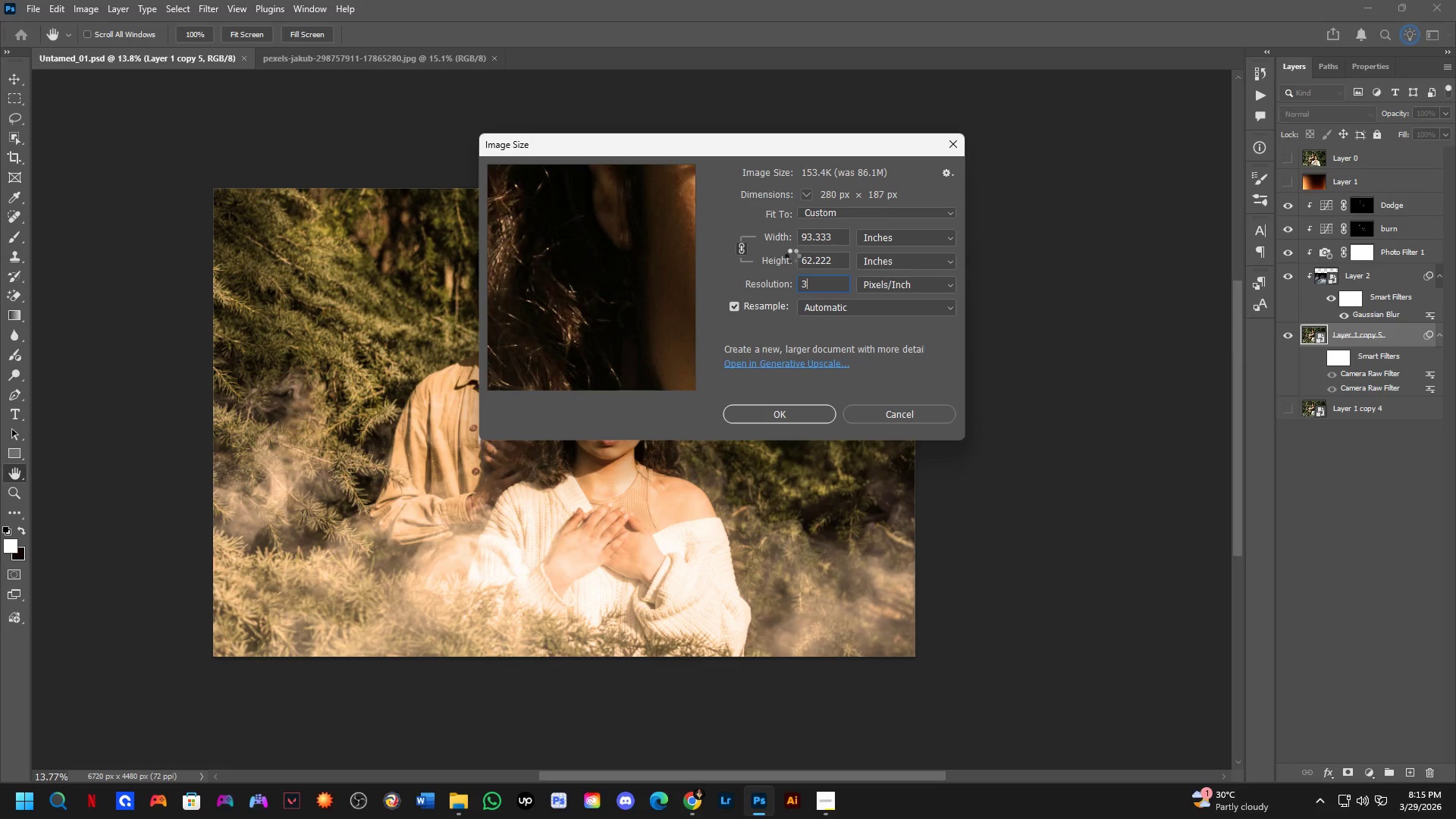 
key(Numpad0)
 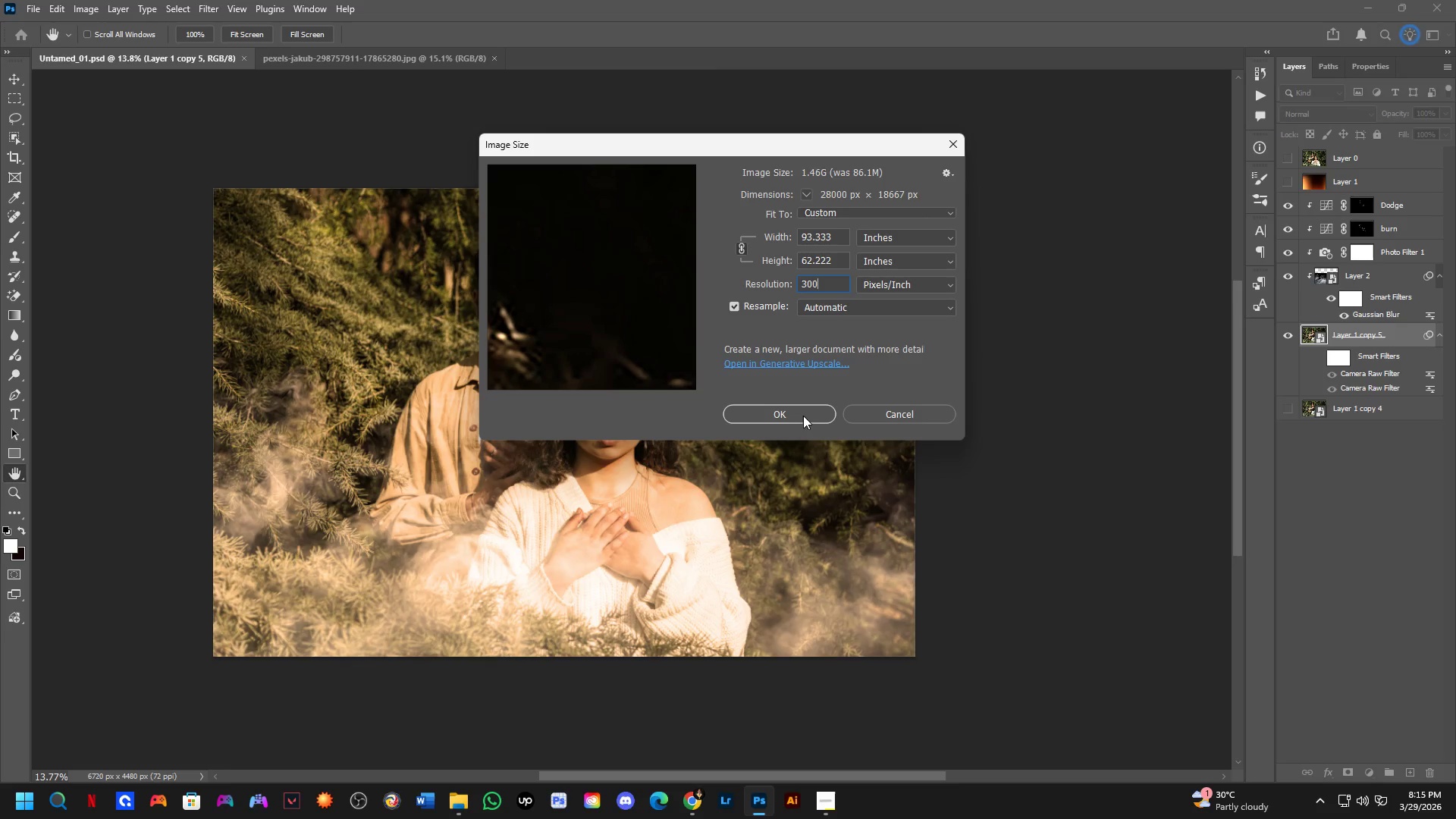 
left_click_drag(start_coordinate=[803, 409], to_coordinate=[814, 242])
 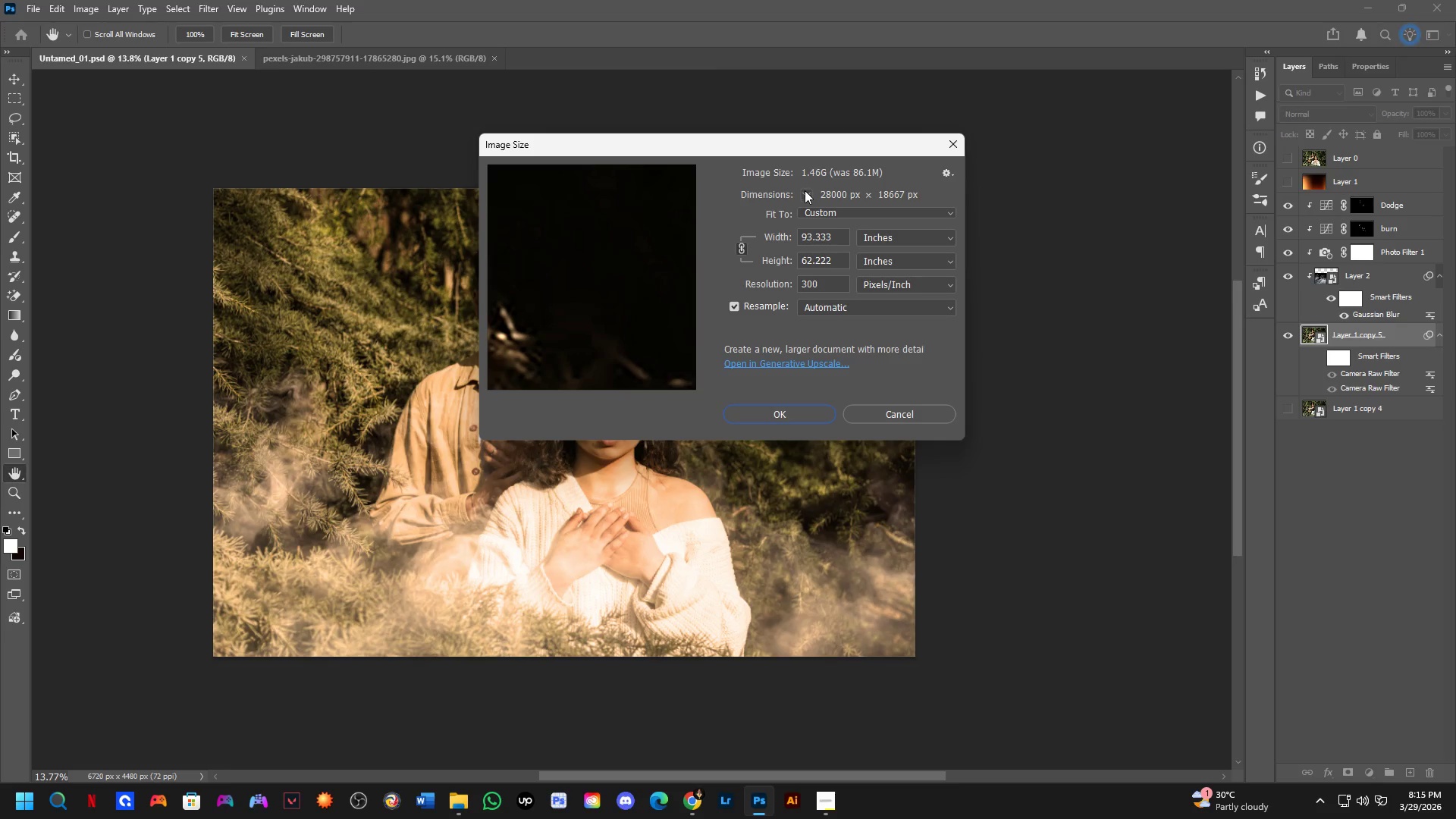 
left_click([805, 190])
 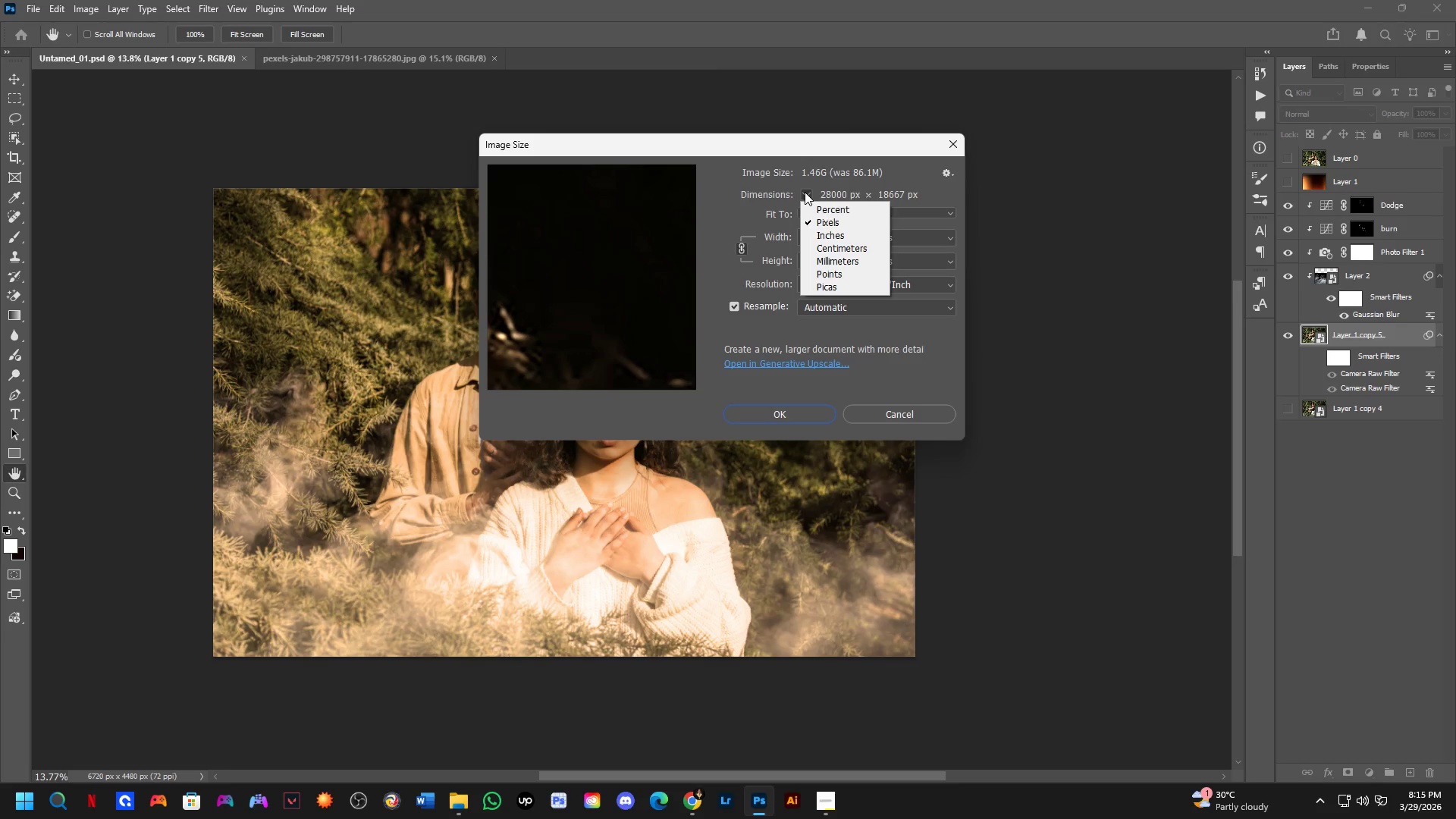 
left_click([805, 192])
 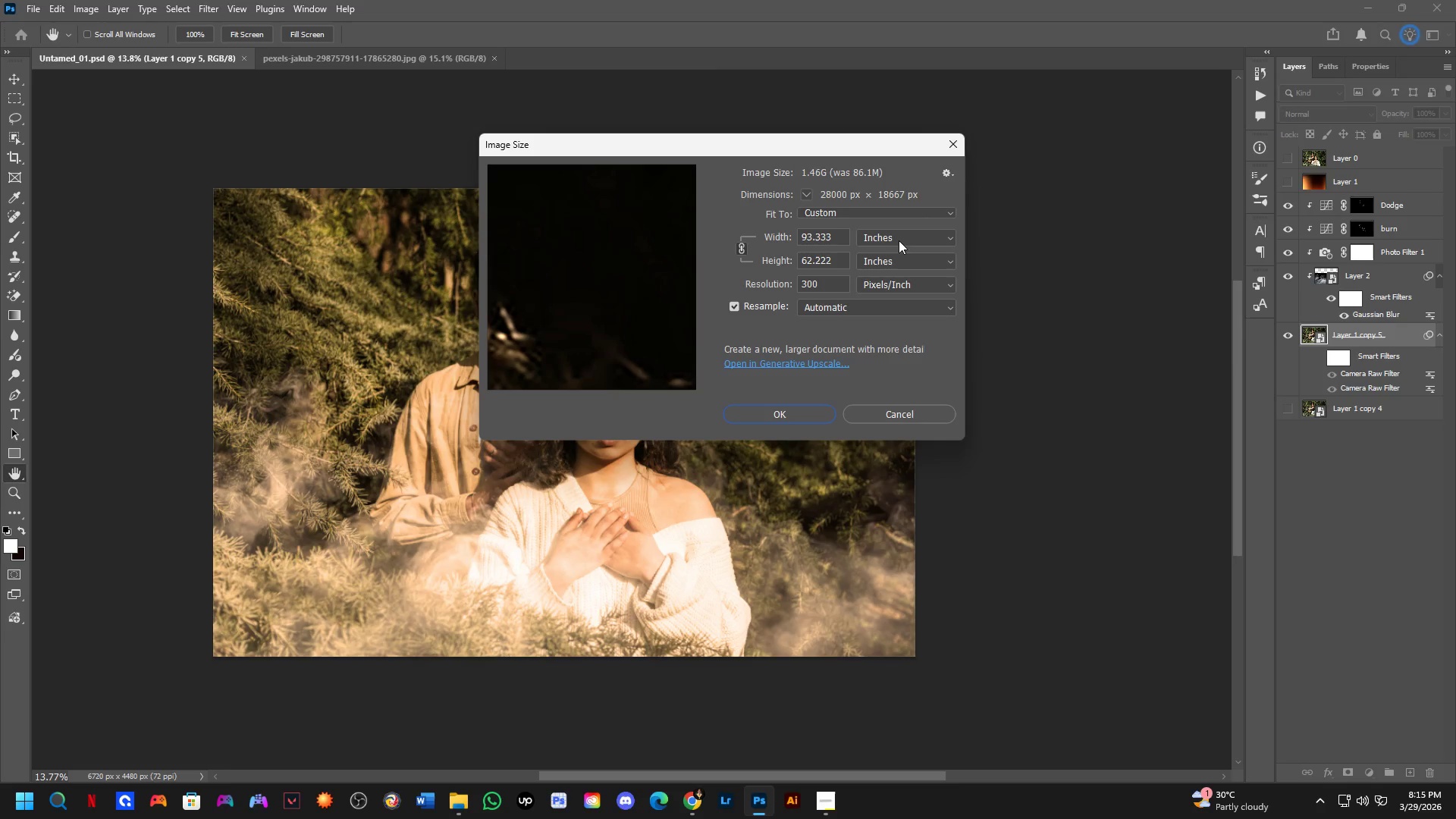 
left_click([886, 262])
 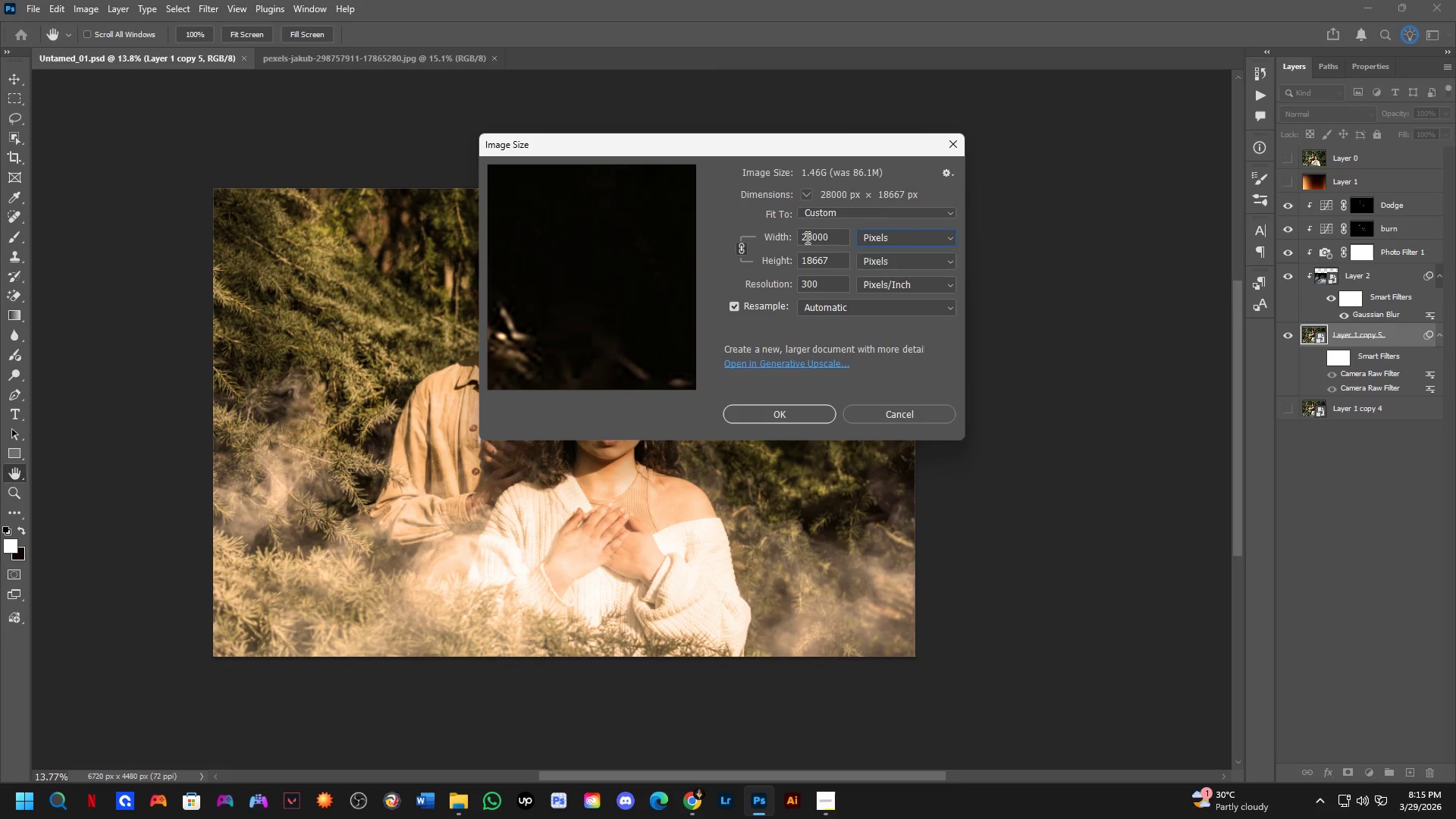 
left_click_drag(start_coordinate=[830, 240], to_coordinate=[800, 237])
 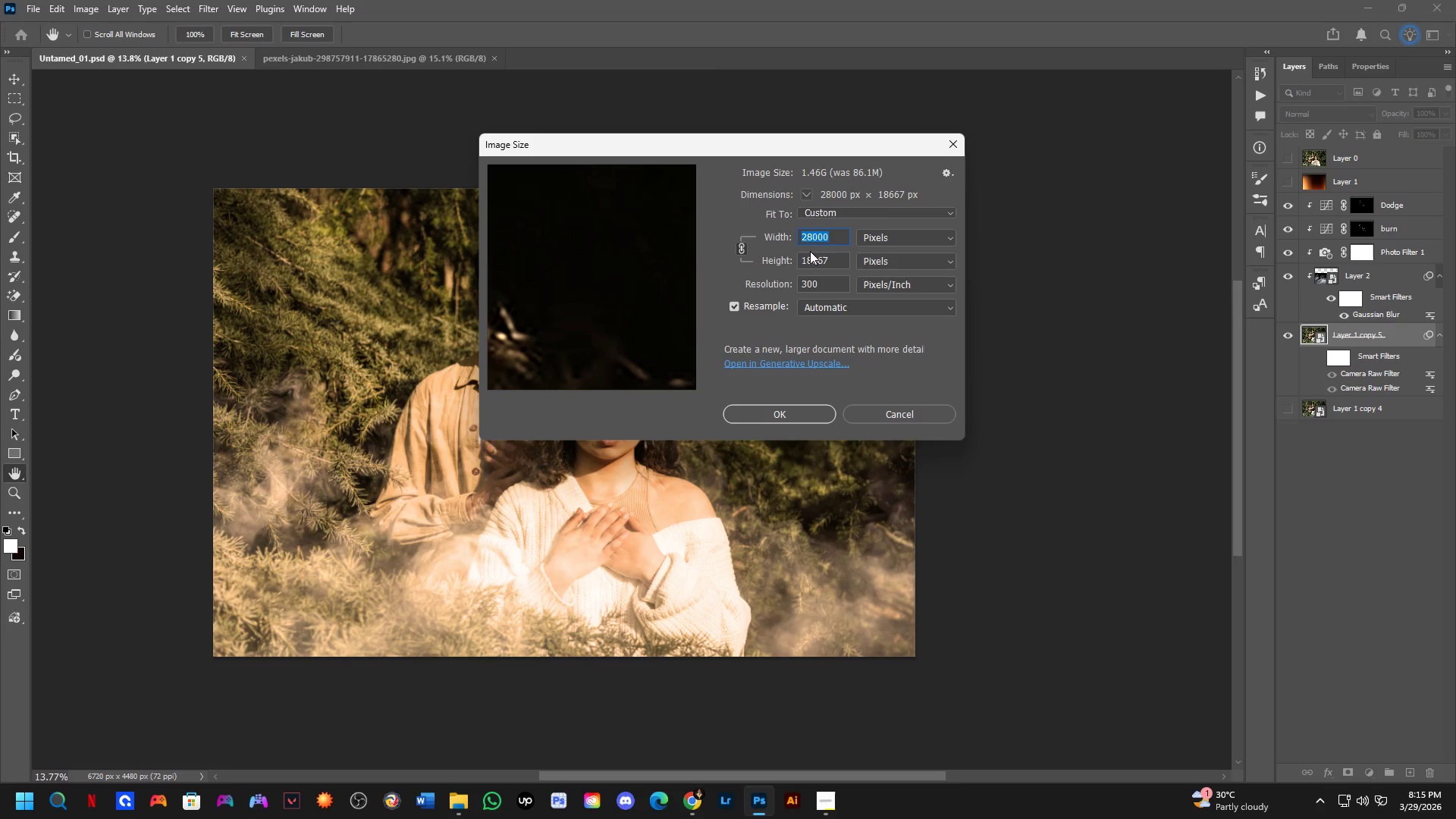 
key(Numpad6)
 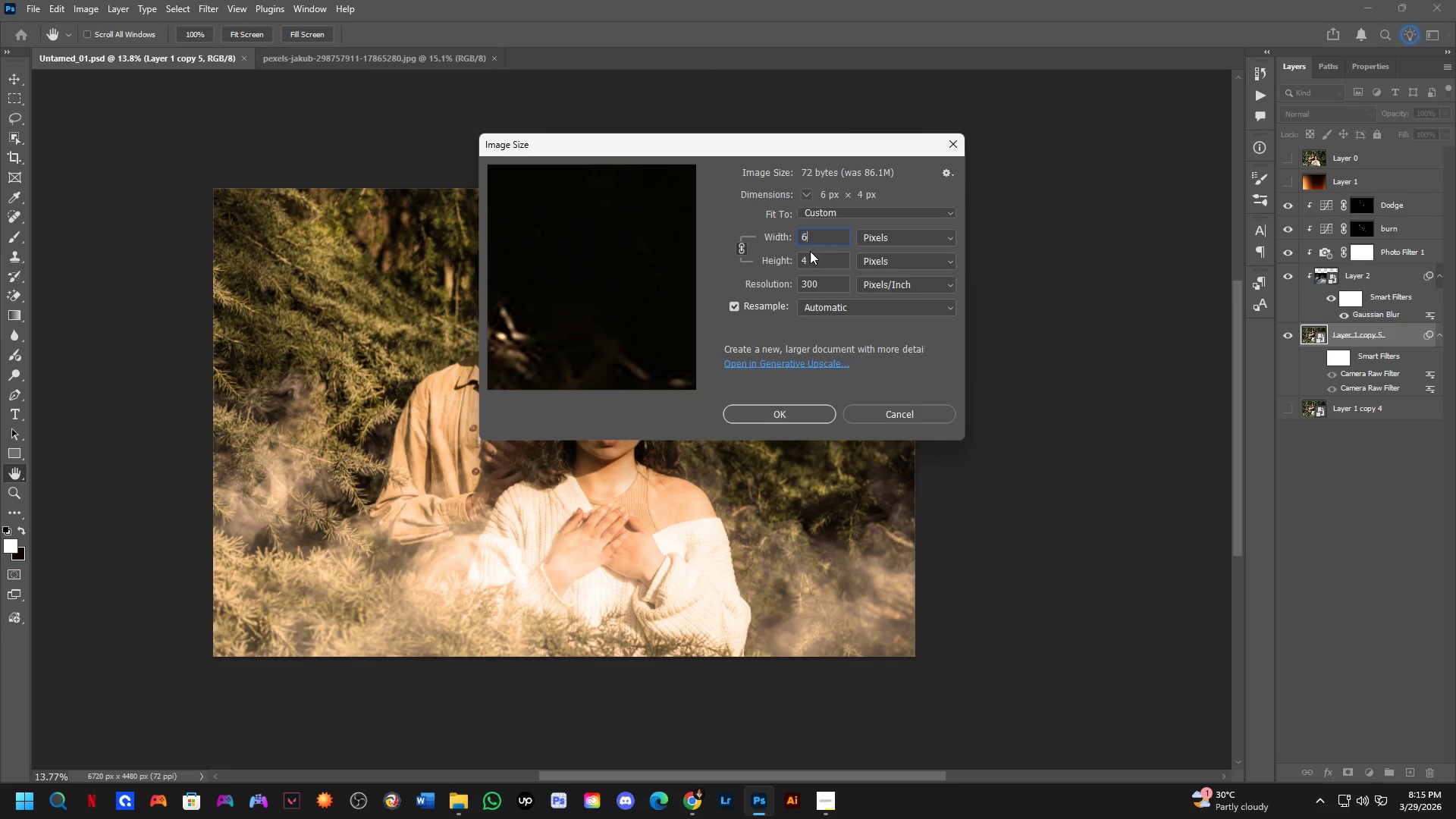 
key(Numpad2)
 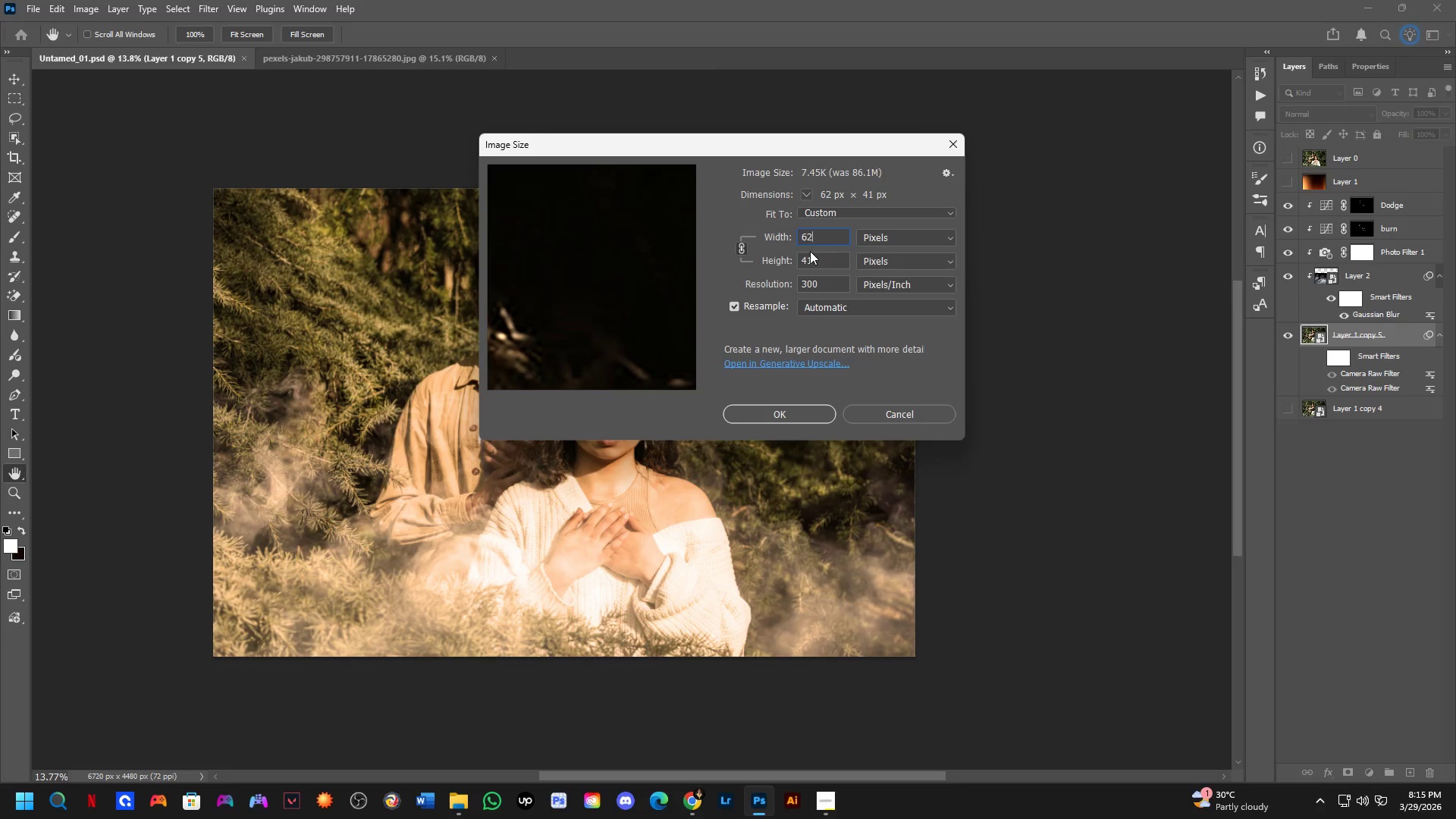 
key(Numpad0)
 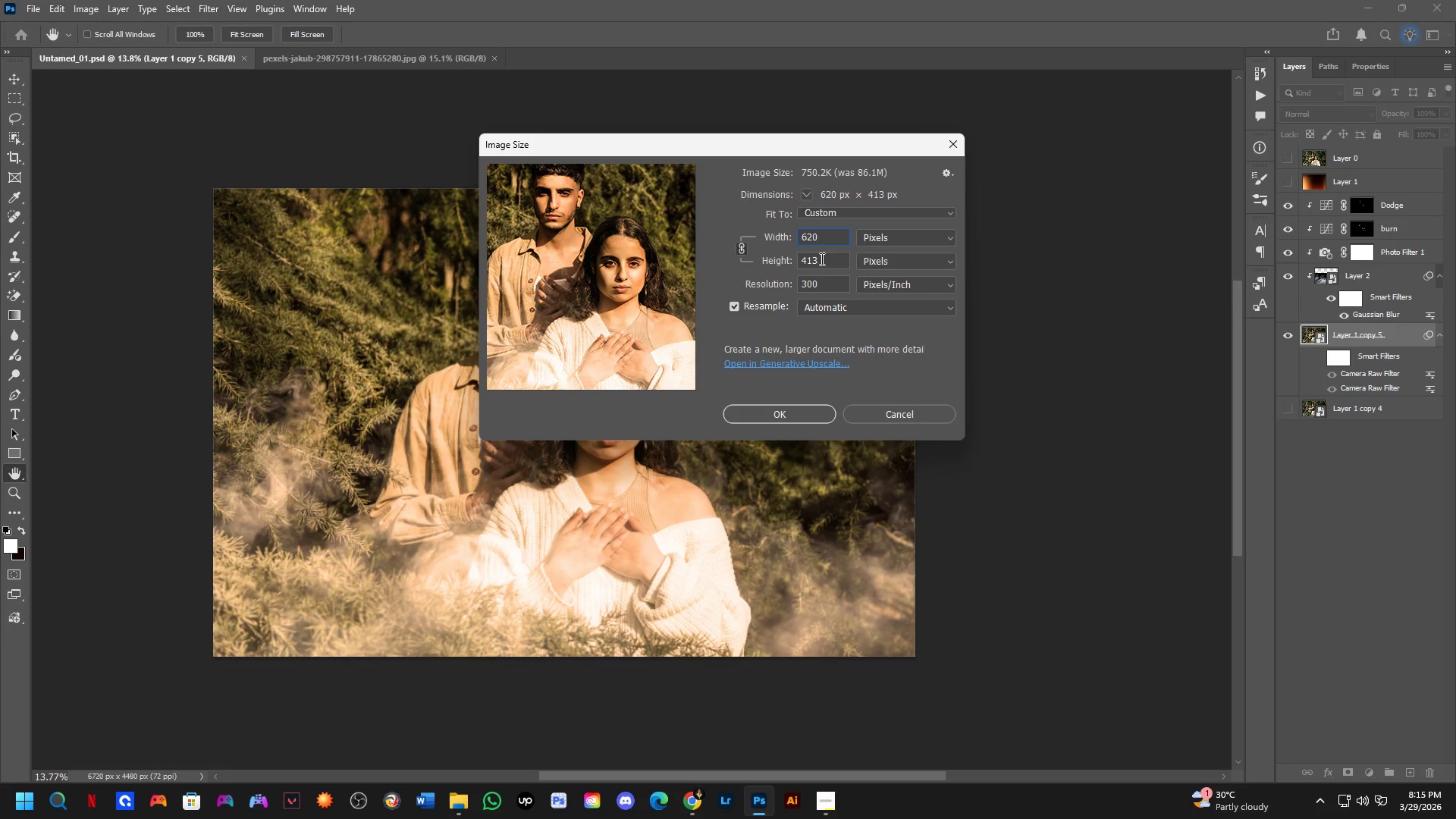 
left_click_drag(start_coordinate=[820, 267], to_coordinate=[780, 267])
 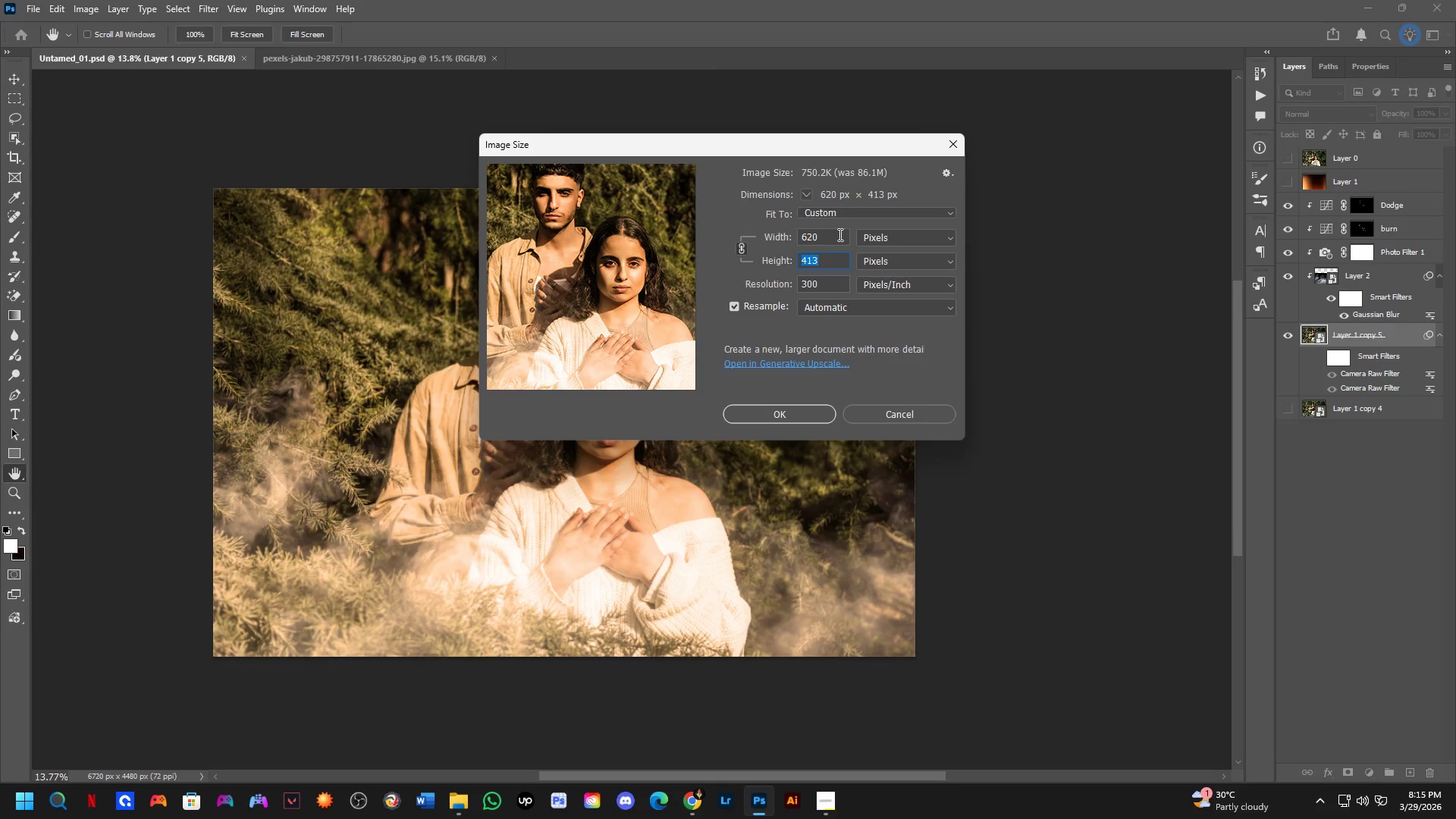 
left_click([839, 234])
 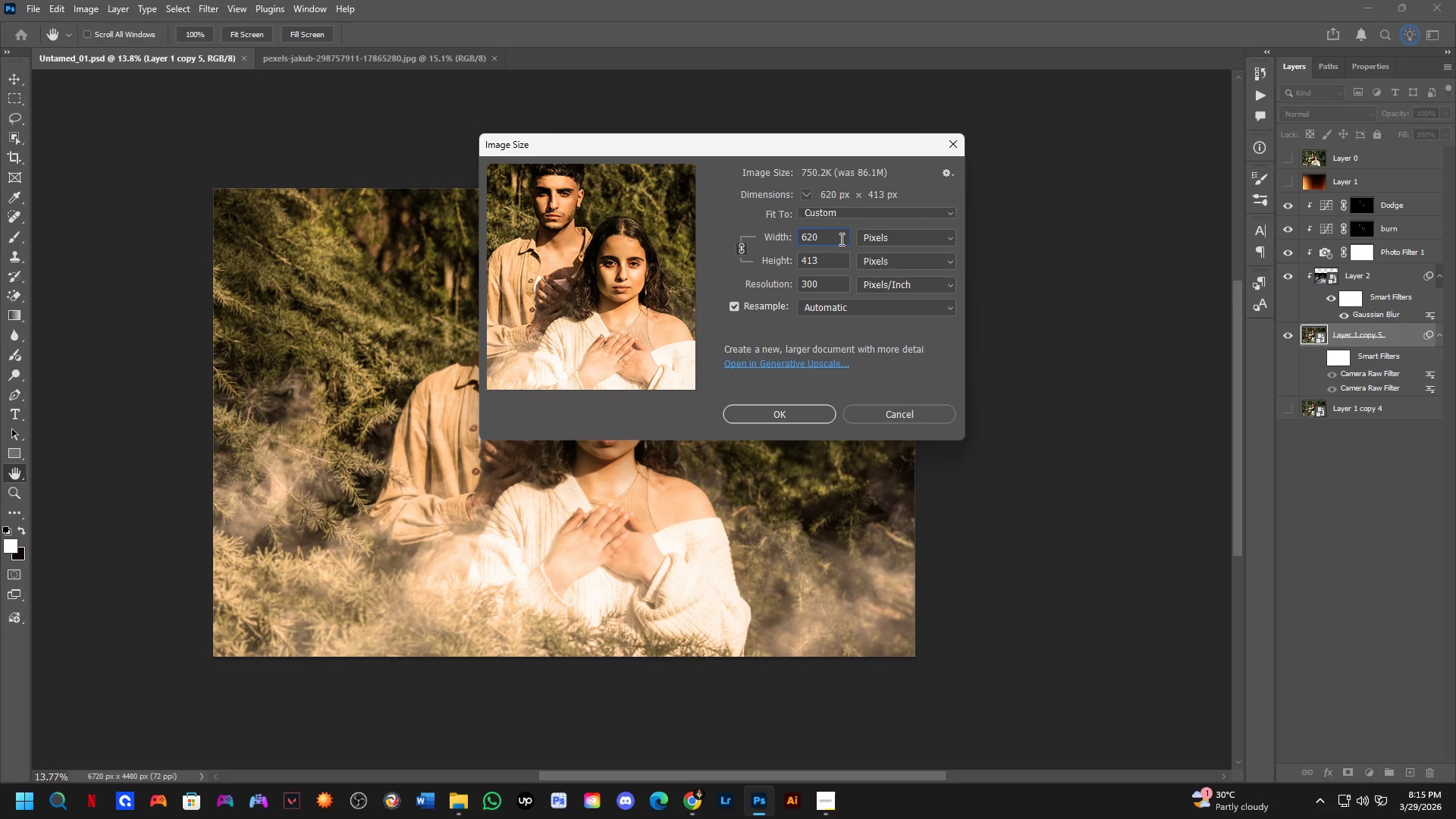 
key(Backspace)
 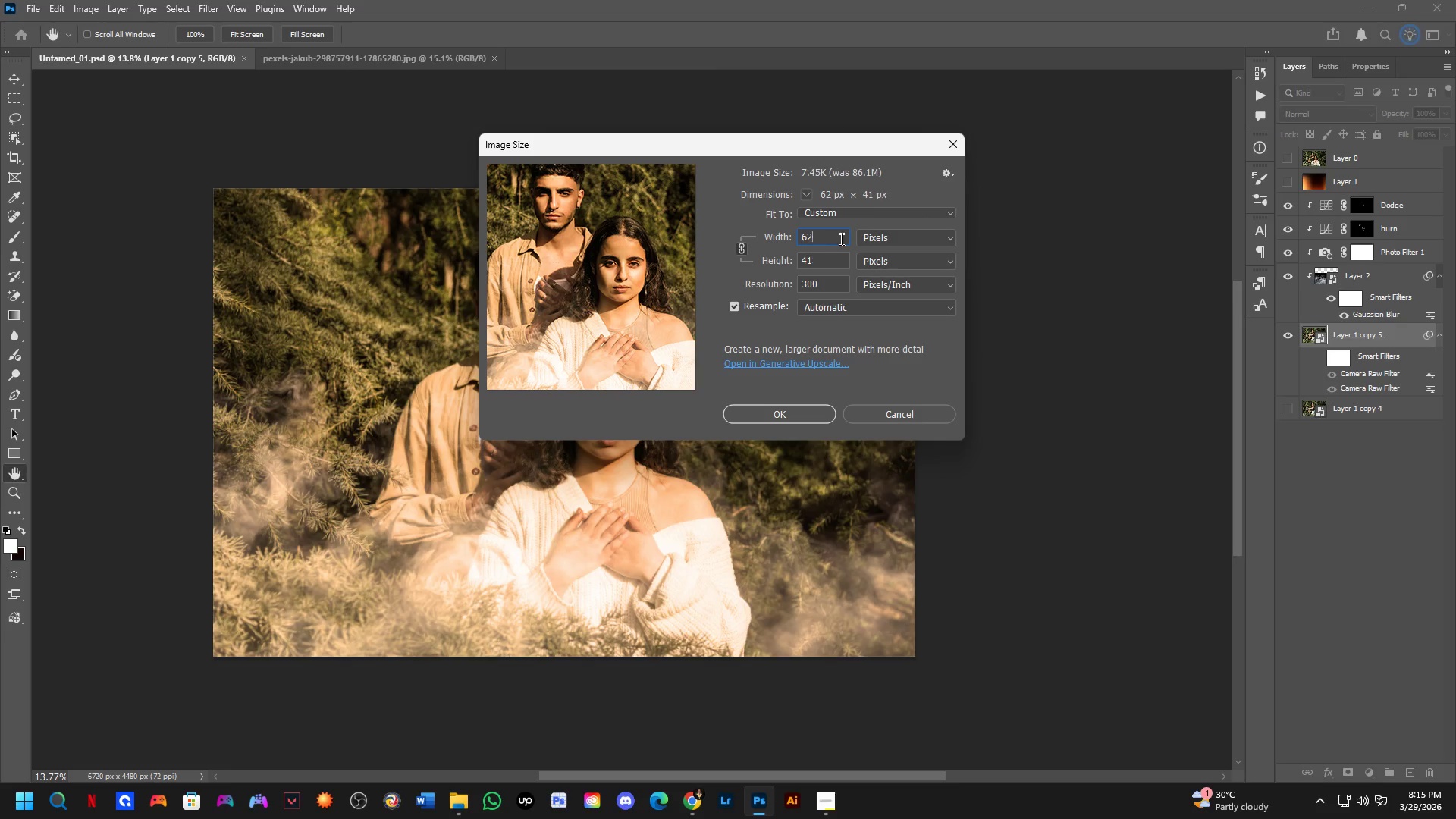 
key(Backspace)
 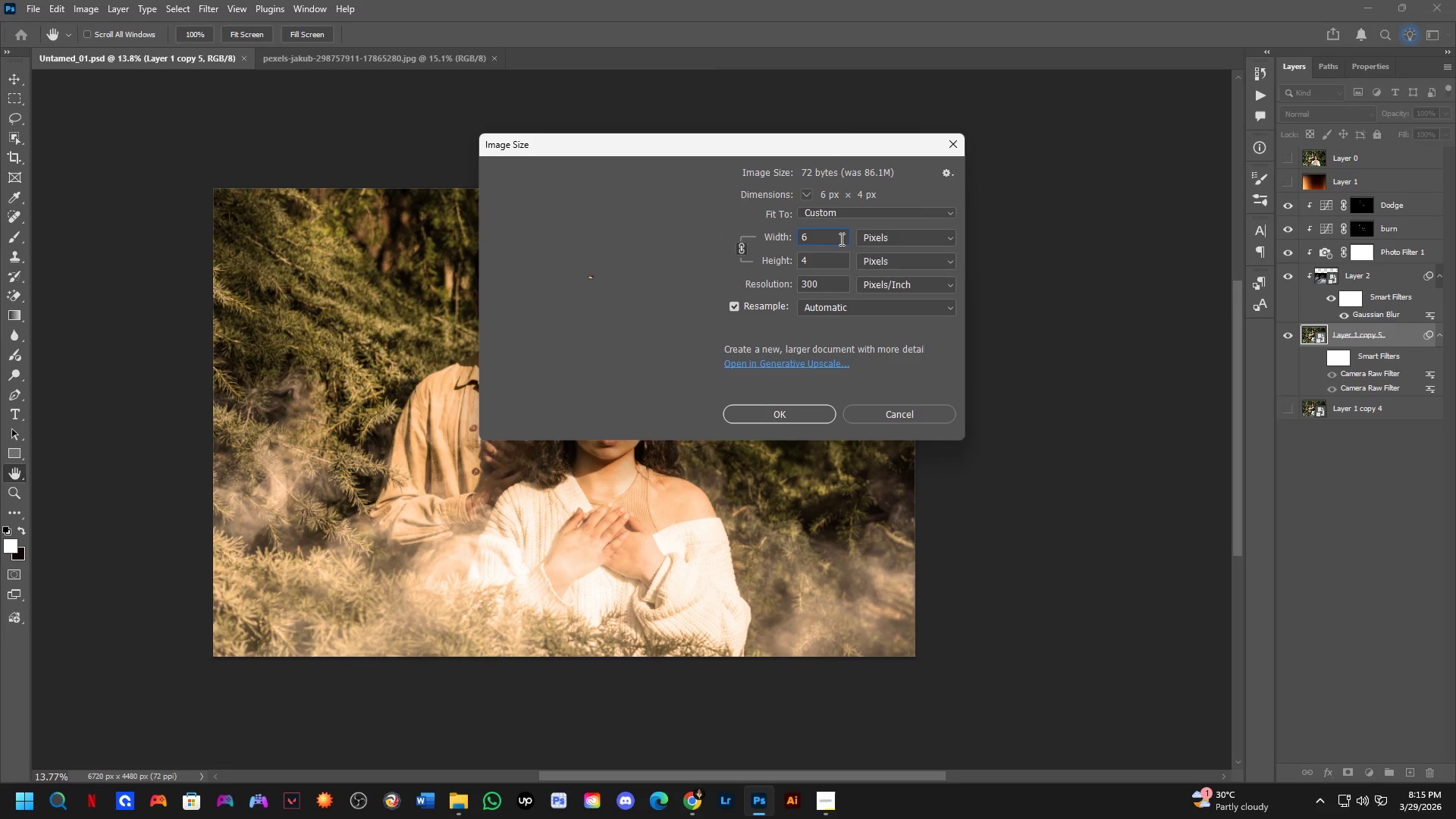 
key(Numpad7)
 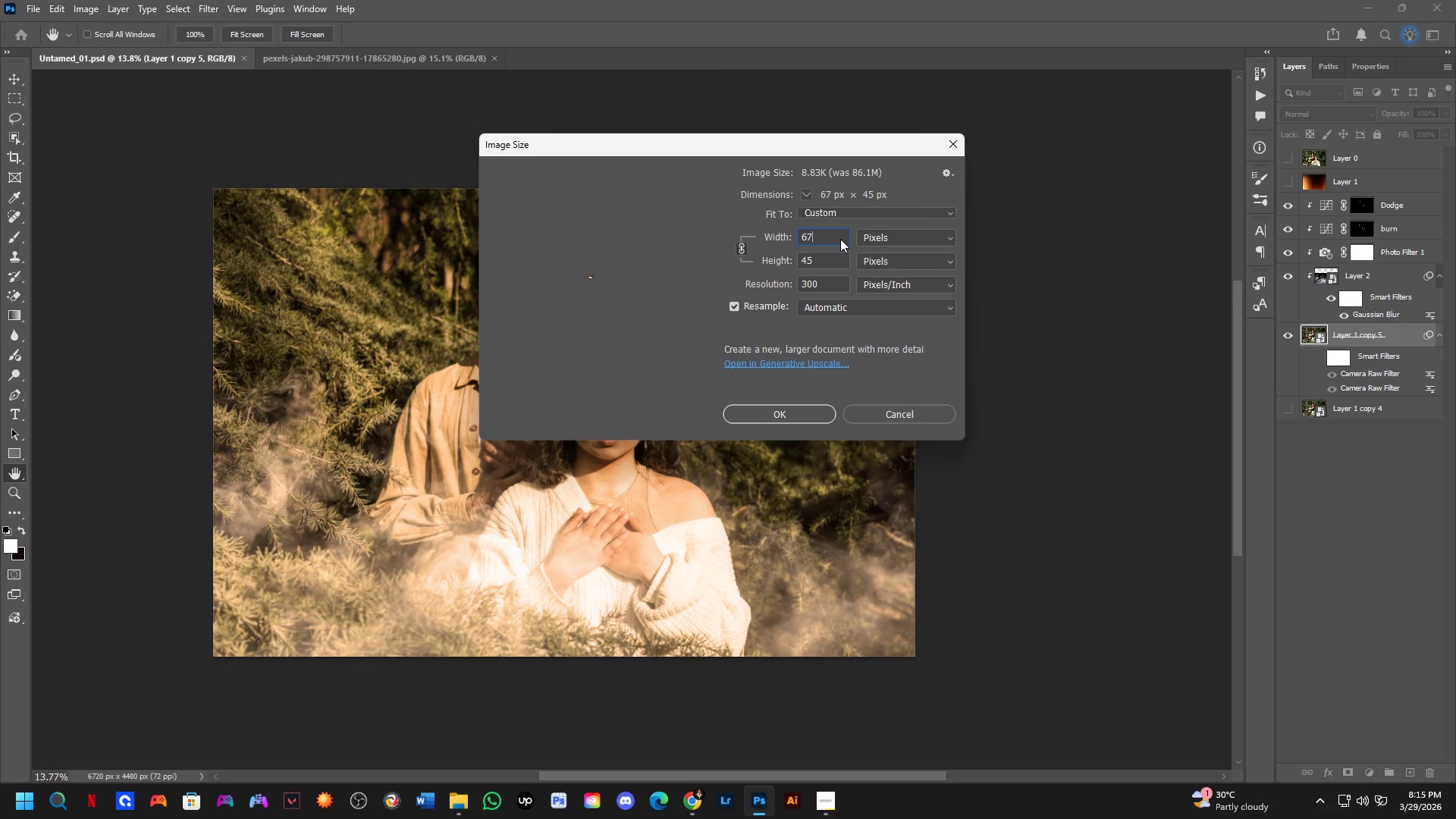 
key(Numpad2)
 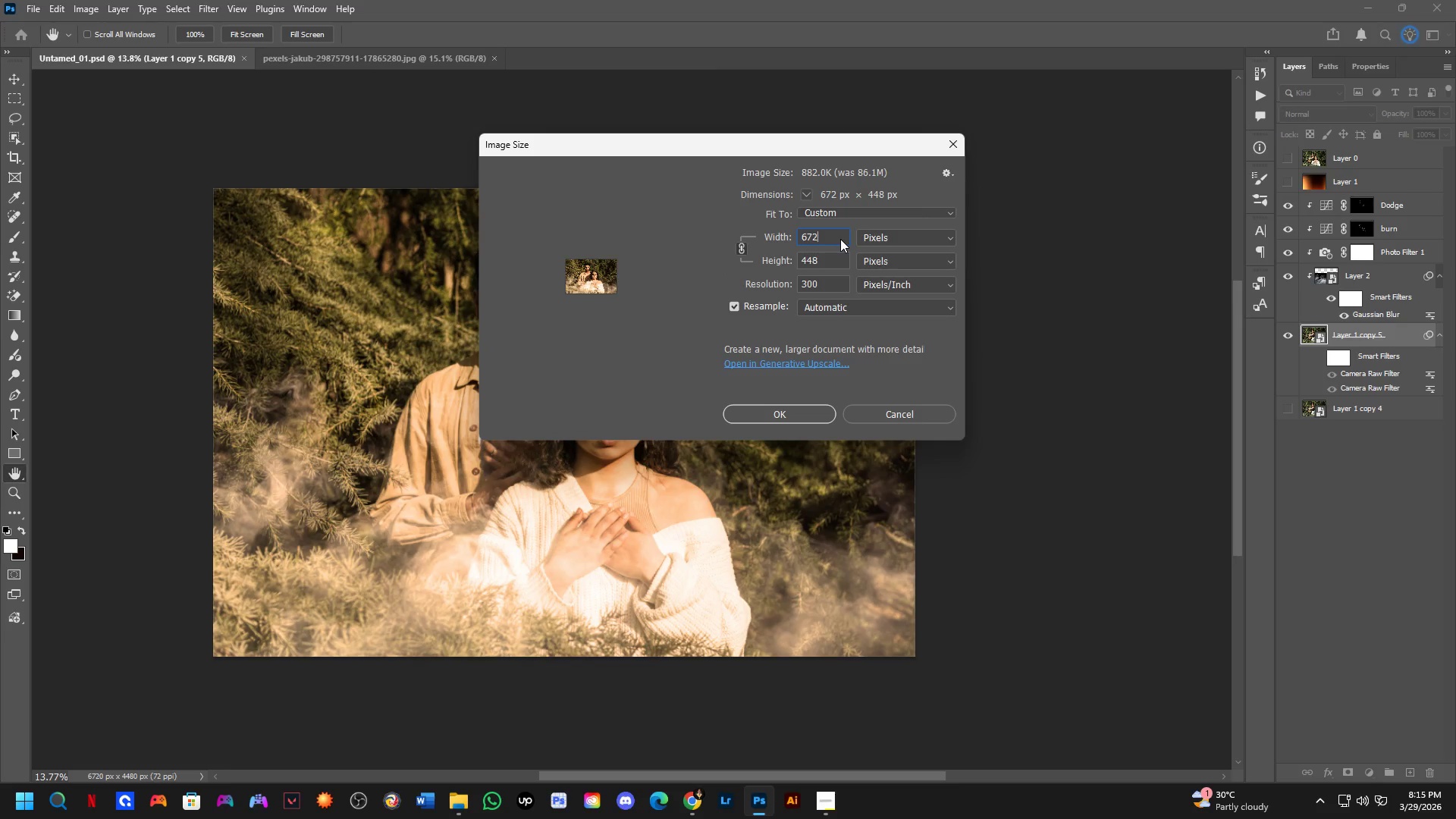 
key(Numpad0)
 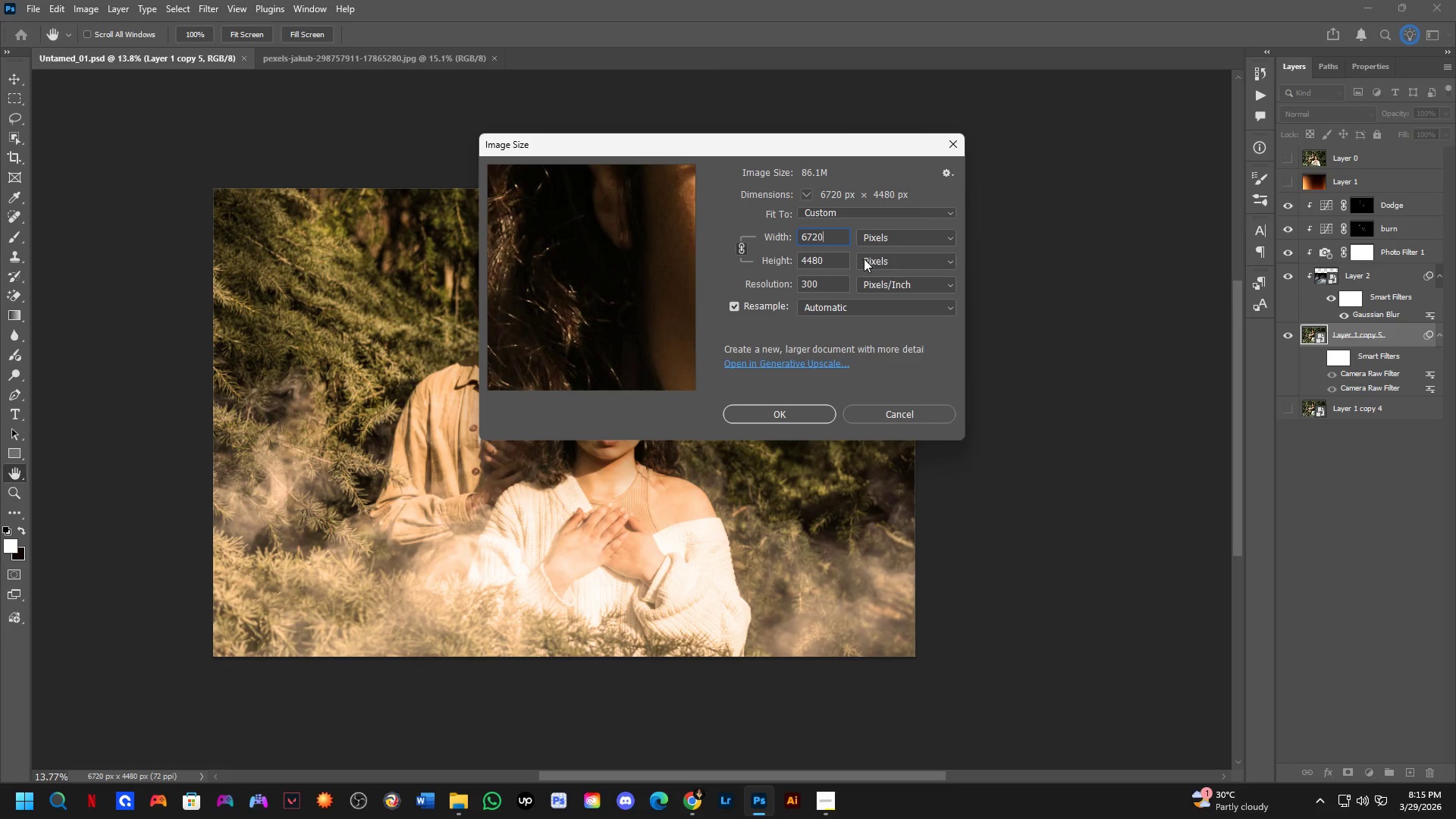 
left_click([835, 256])
 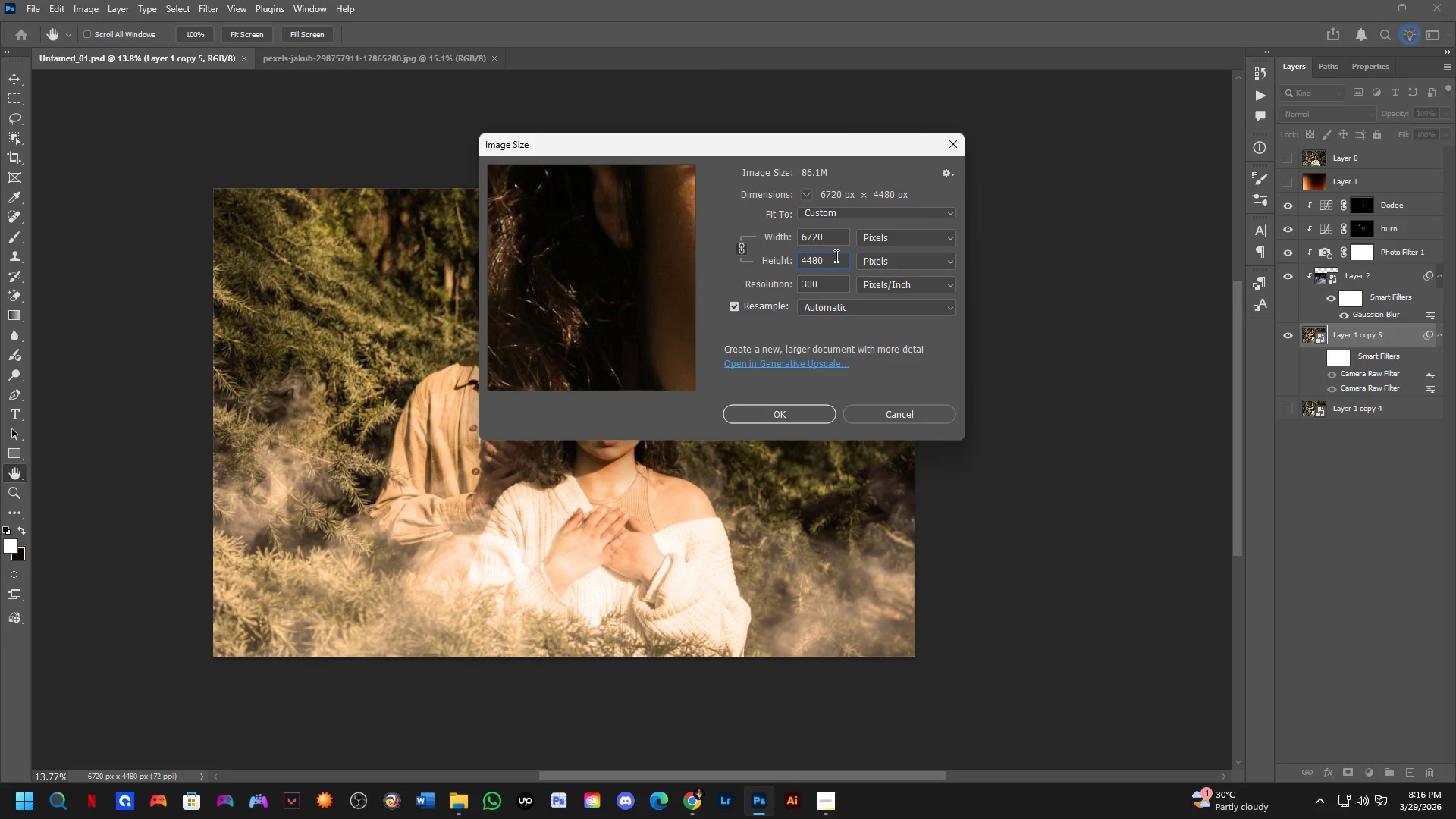 
double_click([835, 256])
 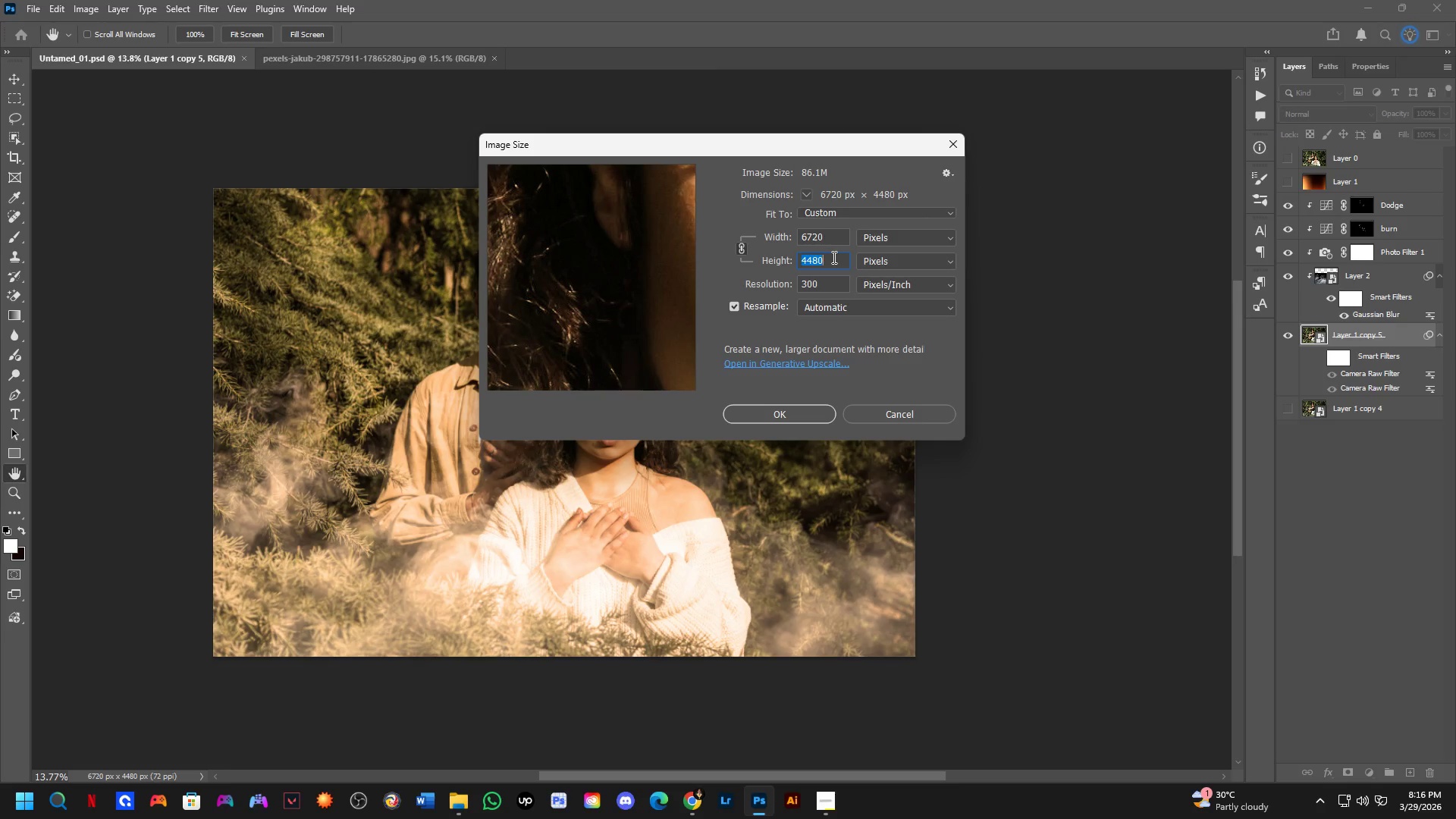 
wait(11.58)
 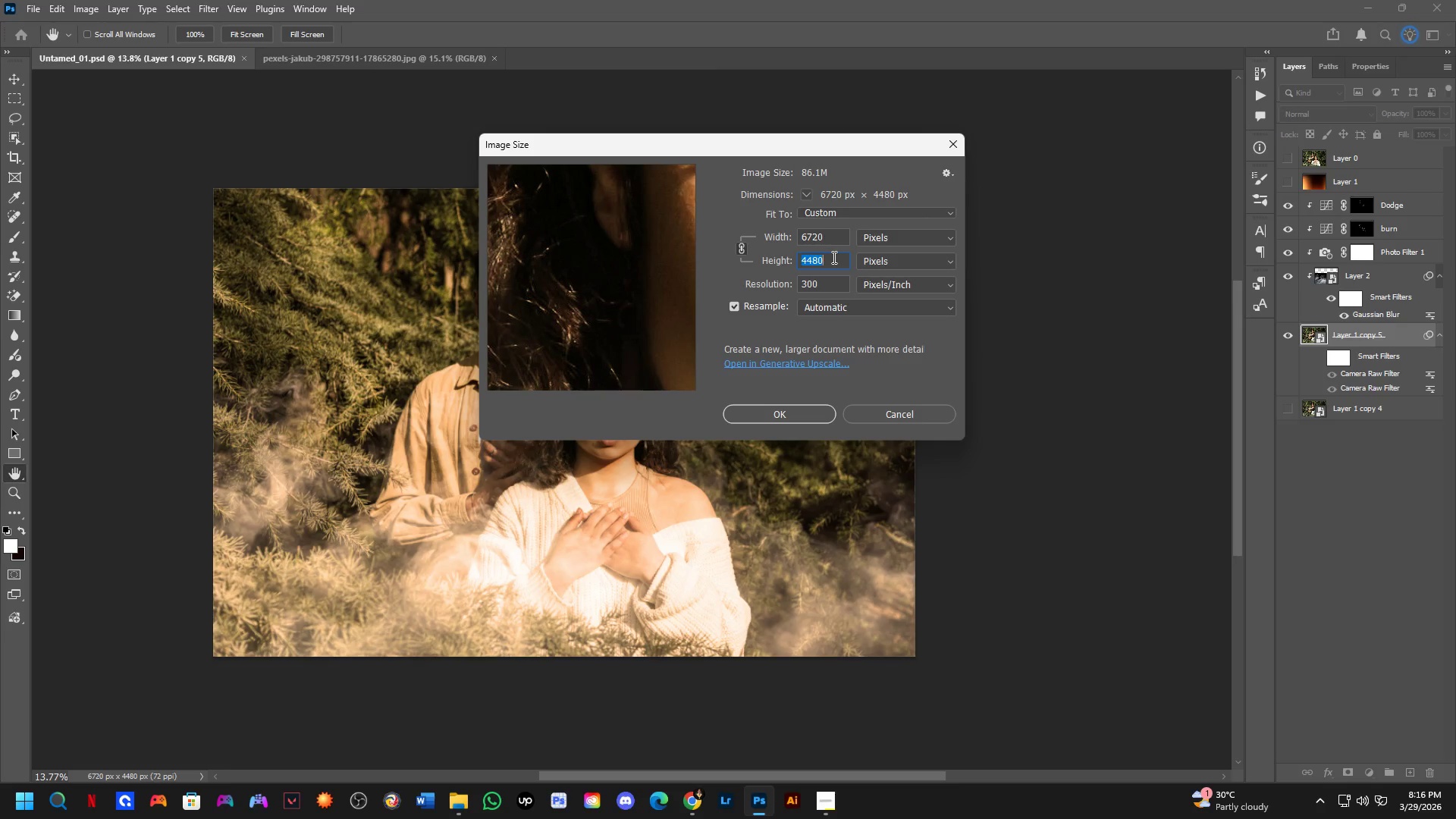 
left_click([787, 412])
 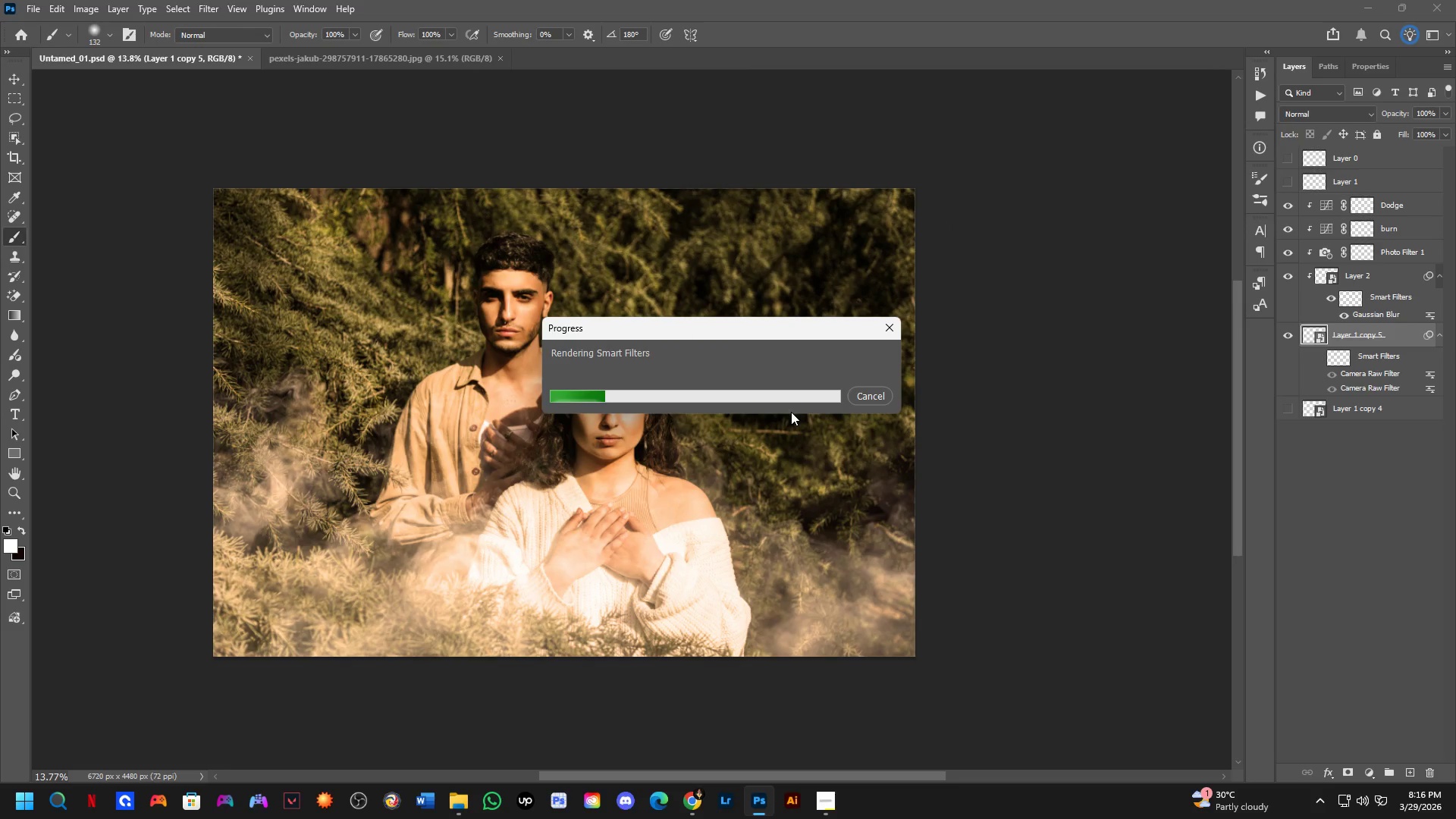 
wait(5.16)
 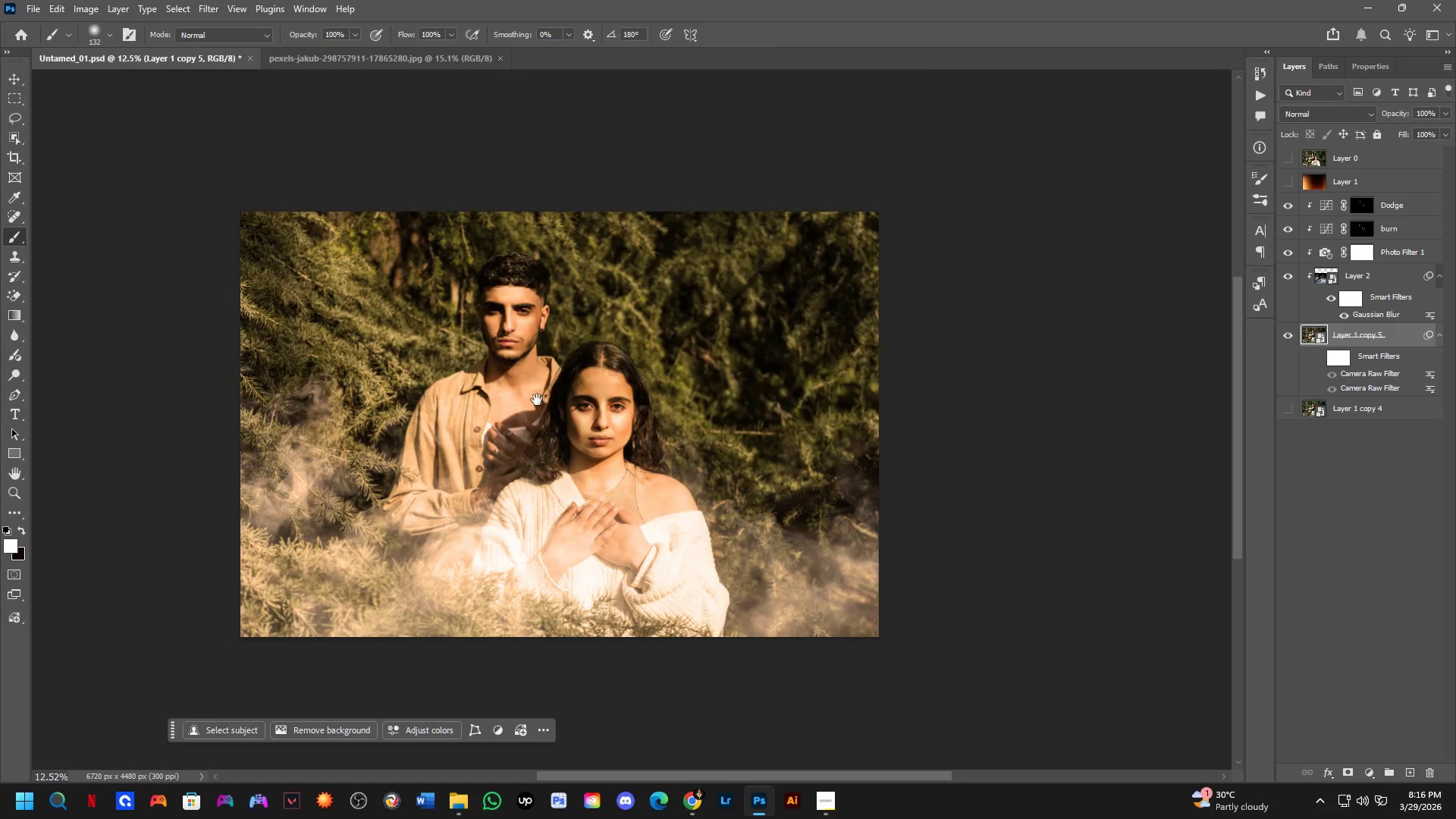 
hold_key(key=Space, duration=0.42)
 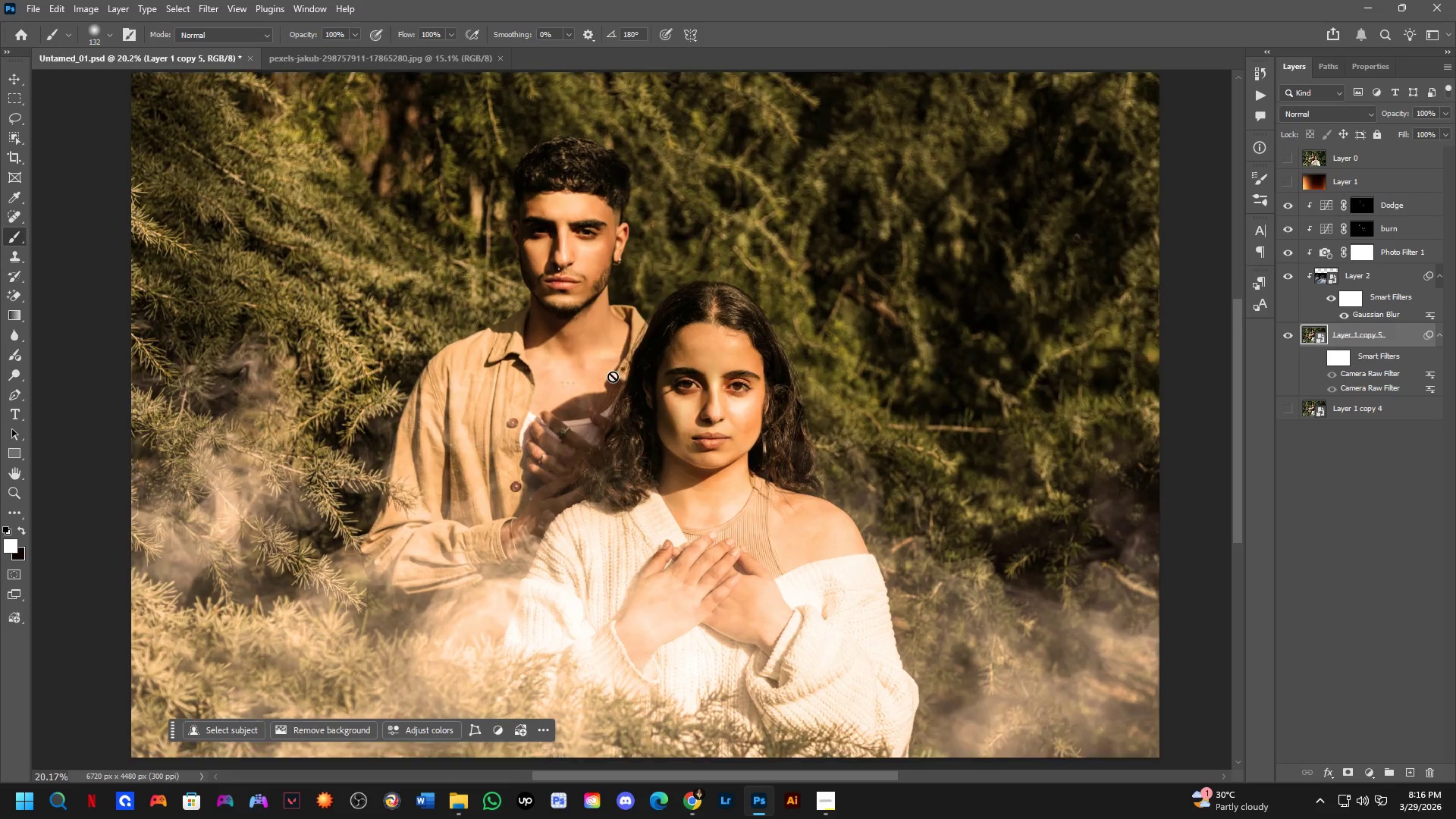 
left_click_drag(start_coordinate=[537, 400], to_coordinate=[610, 375])
 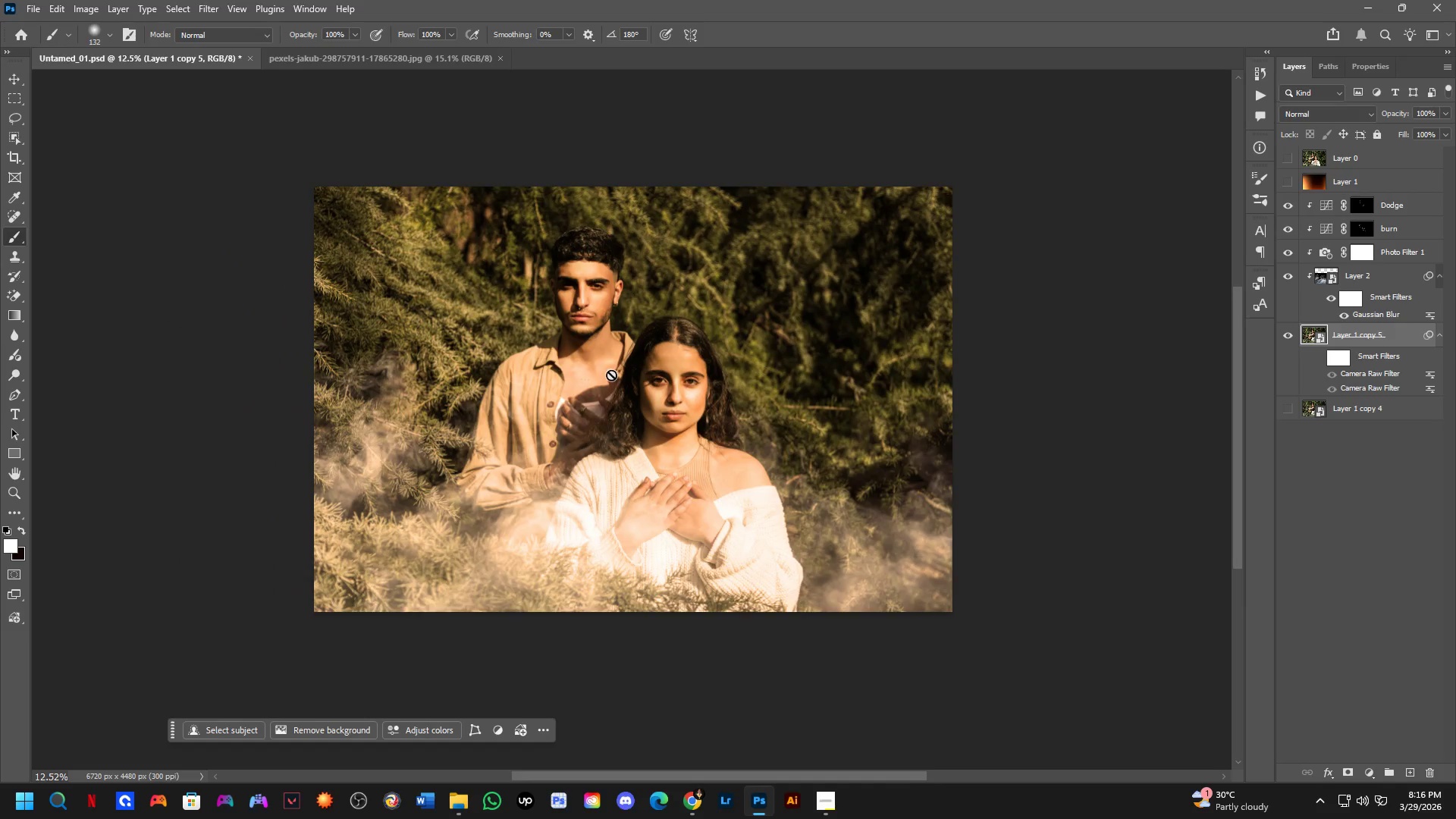 
scroll: coordinate [529, 400], scroll_direction: down, amount: 1.0
 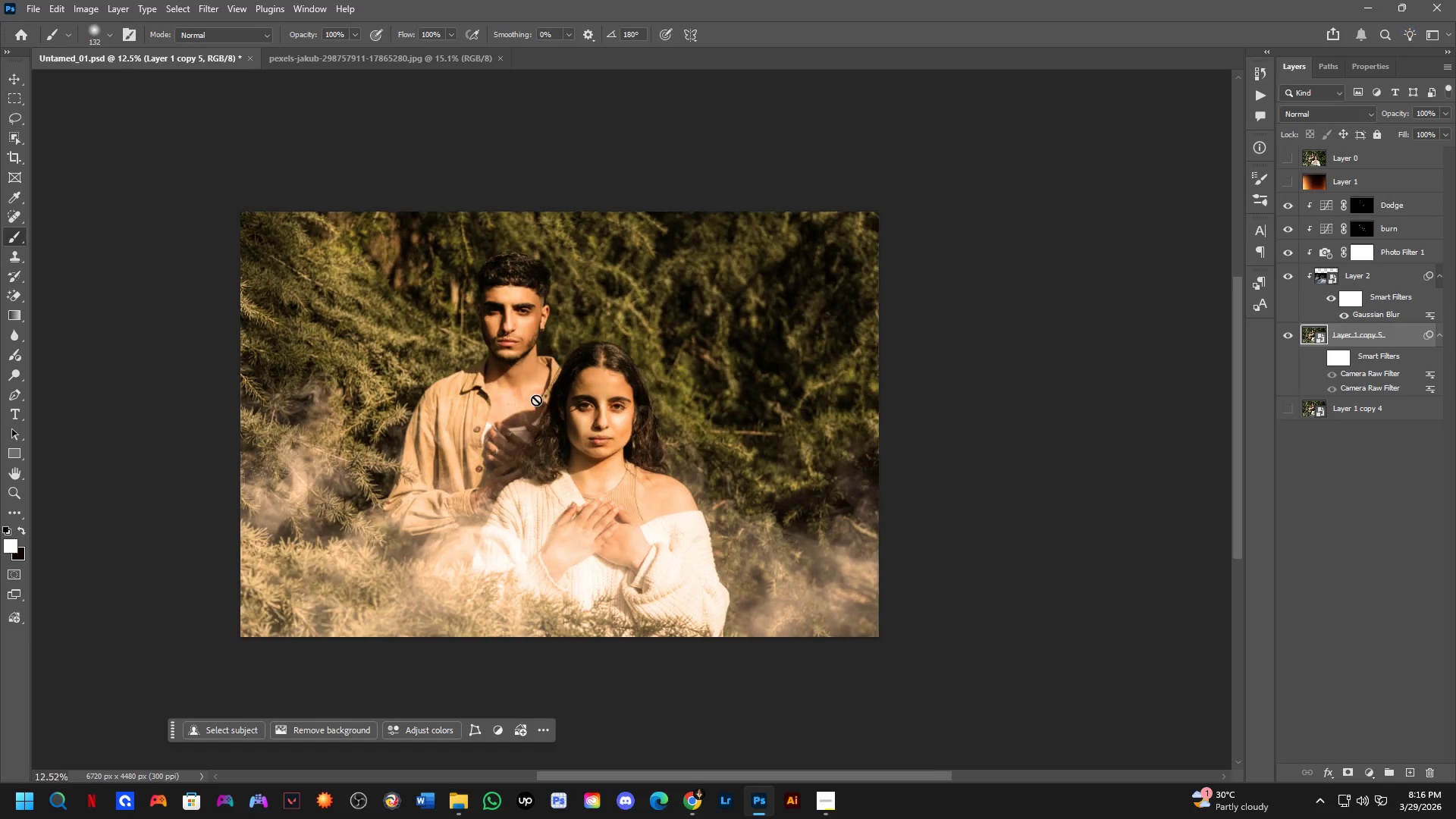 
hold_key(key=Space, duration=0.42)
 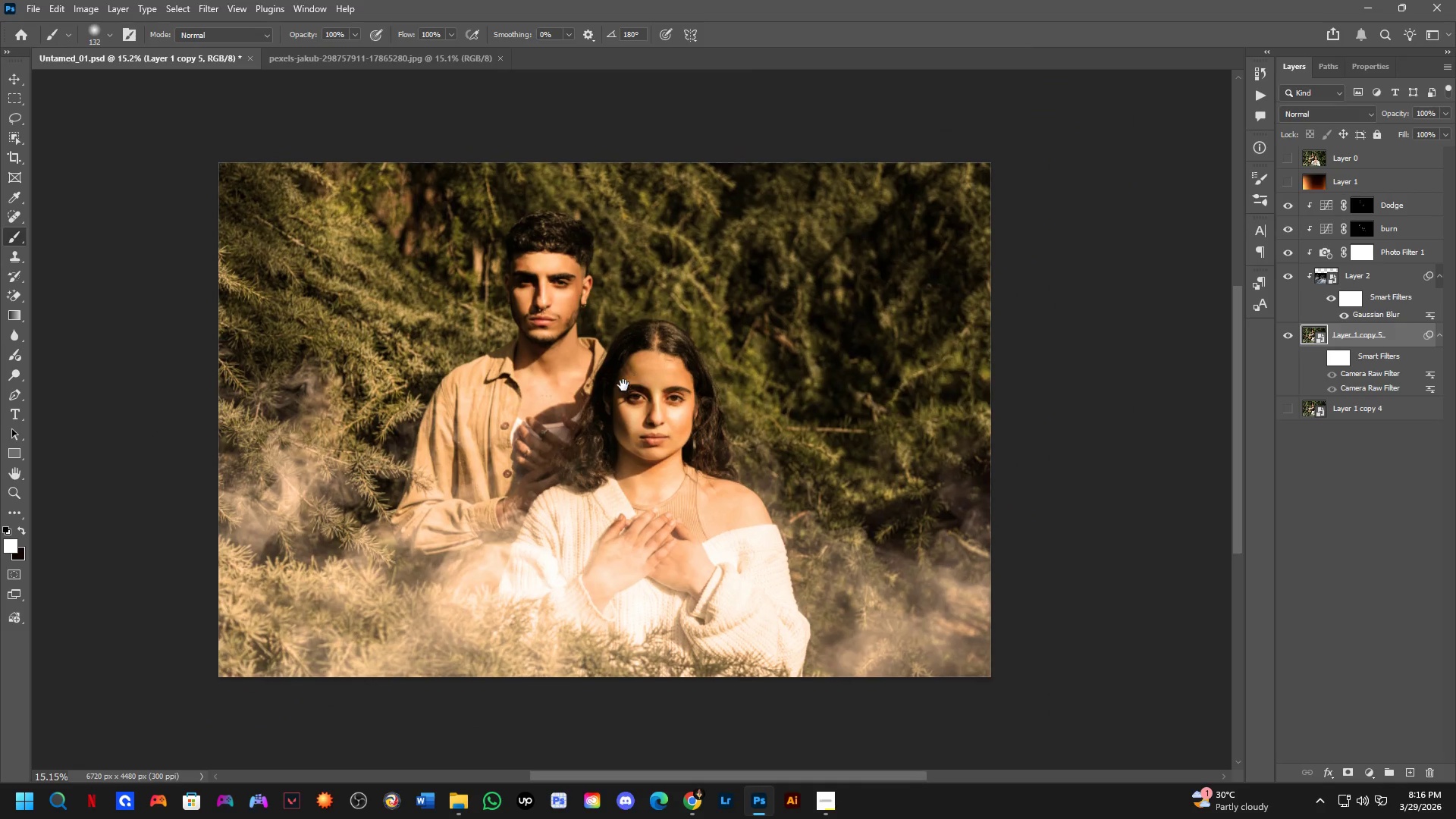 
left_click_drag(start_coordinate=[628, 375], to_coordinate=[623, 384])
 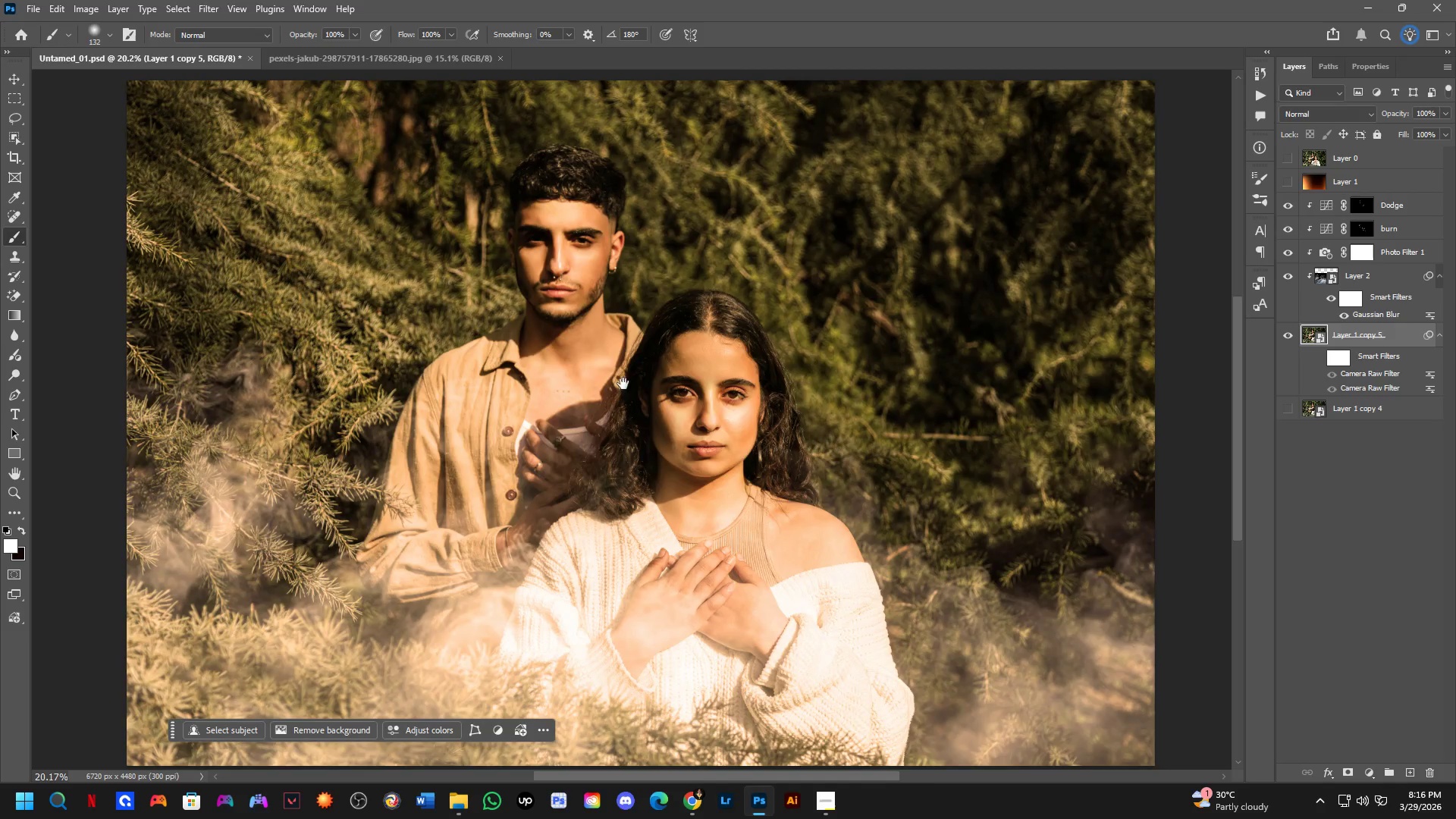 
scroll: coordinate [613, 375], scroll_direction: up, amount: 5.0
 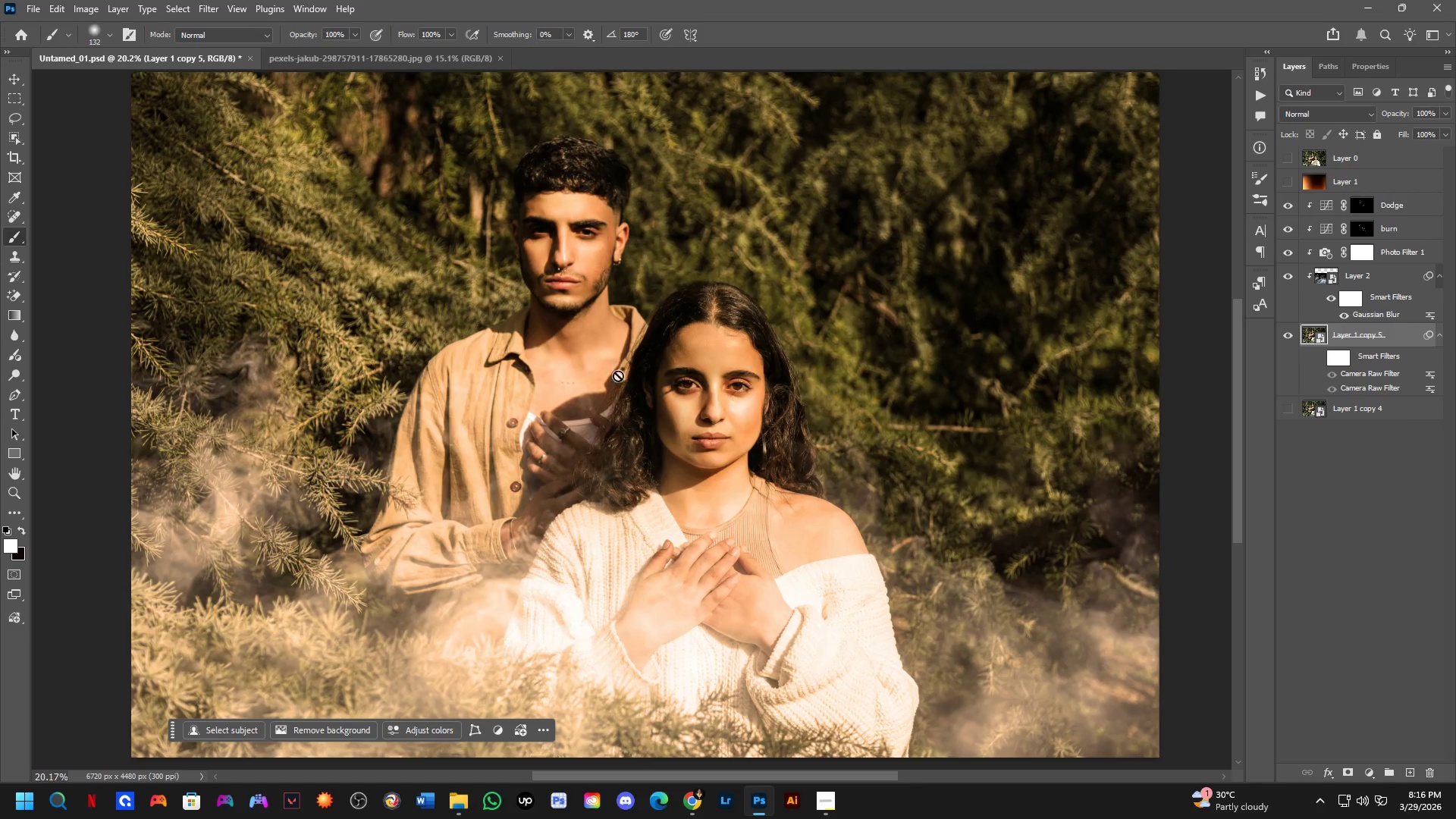 
hold_key(key=Space, duration=0.45)
 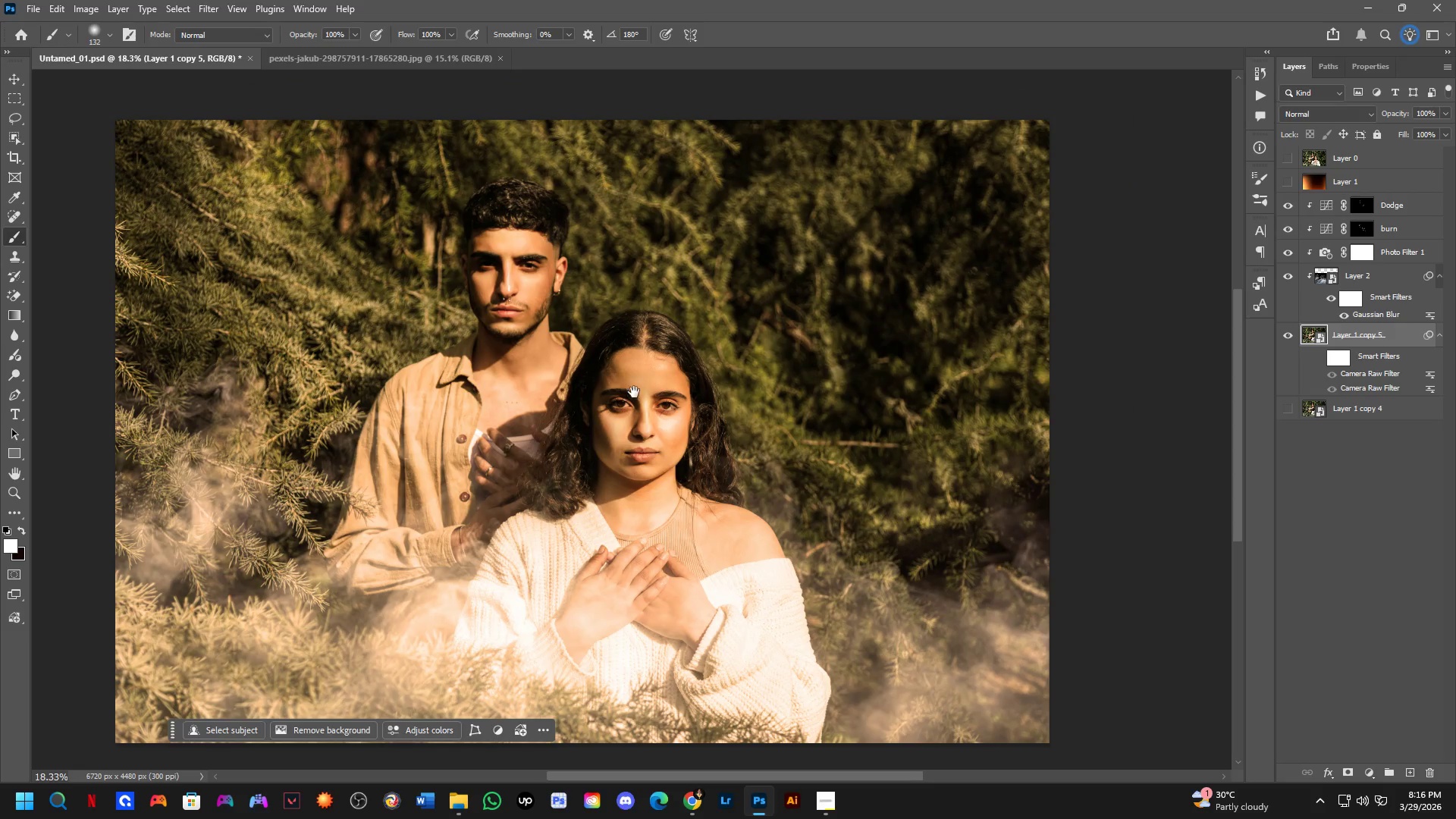 
left_click_drag(start_coordinate=[667, 375], to_coordinate=[621, 387])
 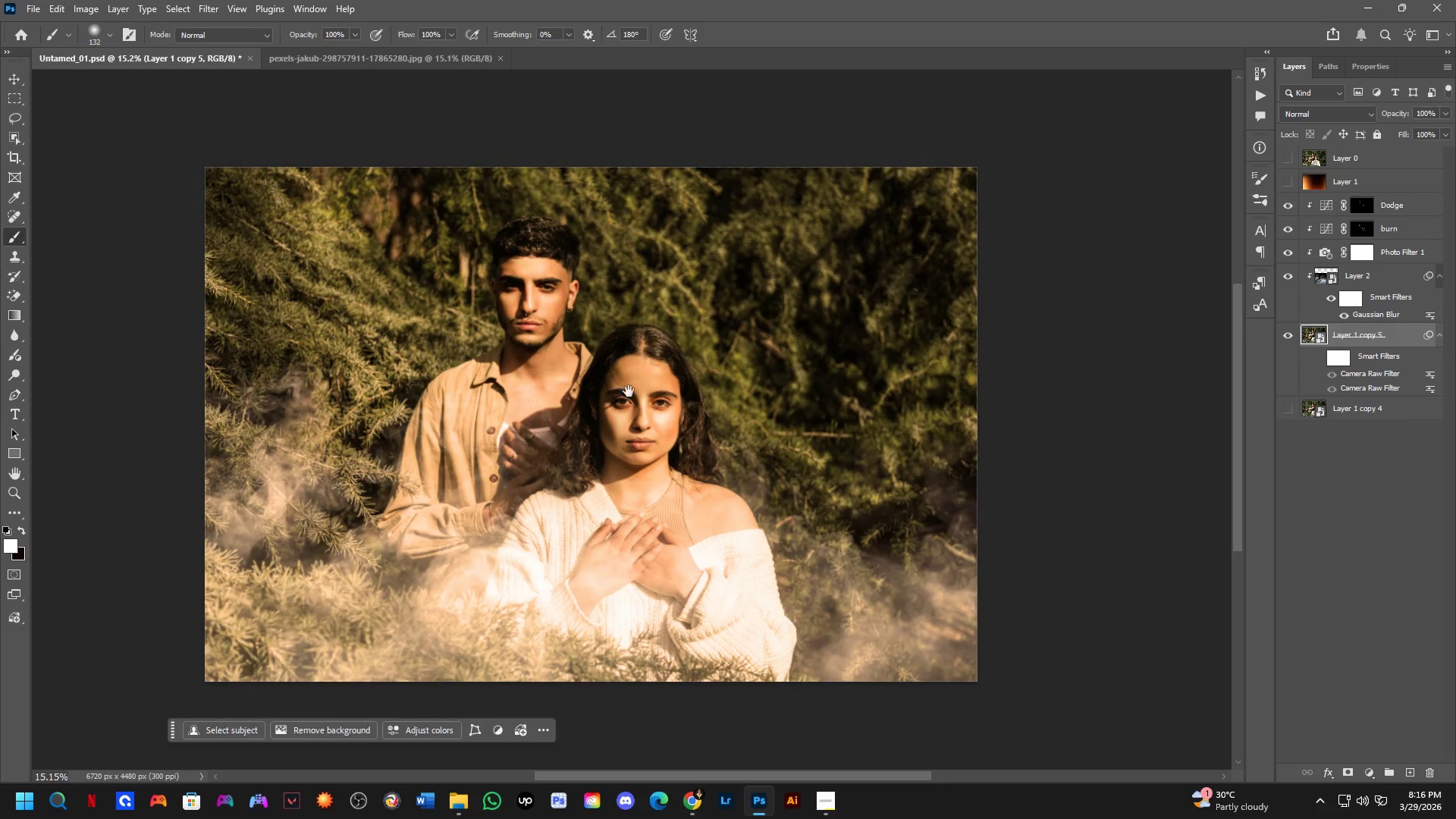 
scroll: coordinate [623, 383], scroll_direction: down, amount: 3.0
 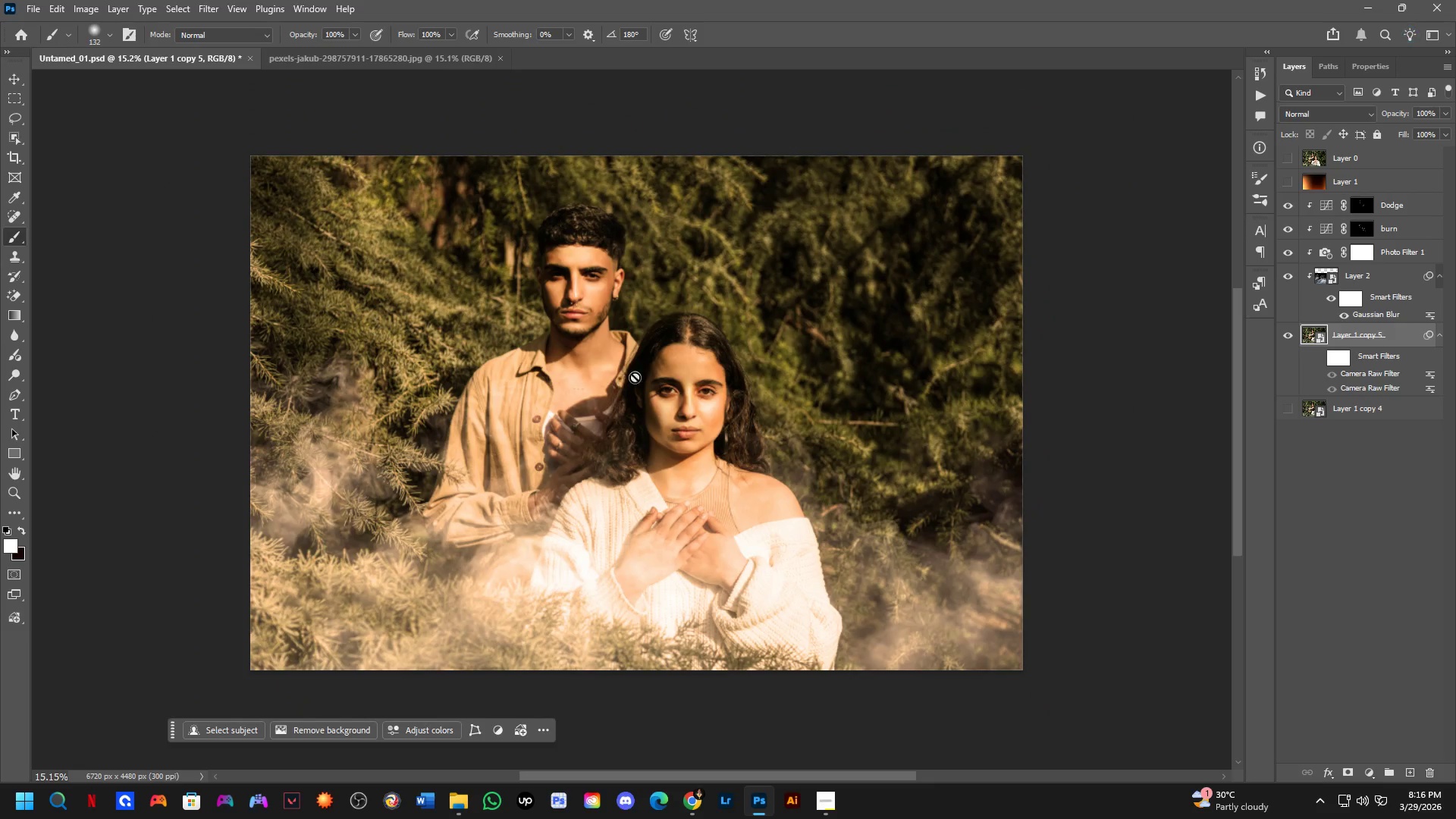 
hold_key(key=Space, duration=1.2)
 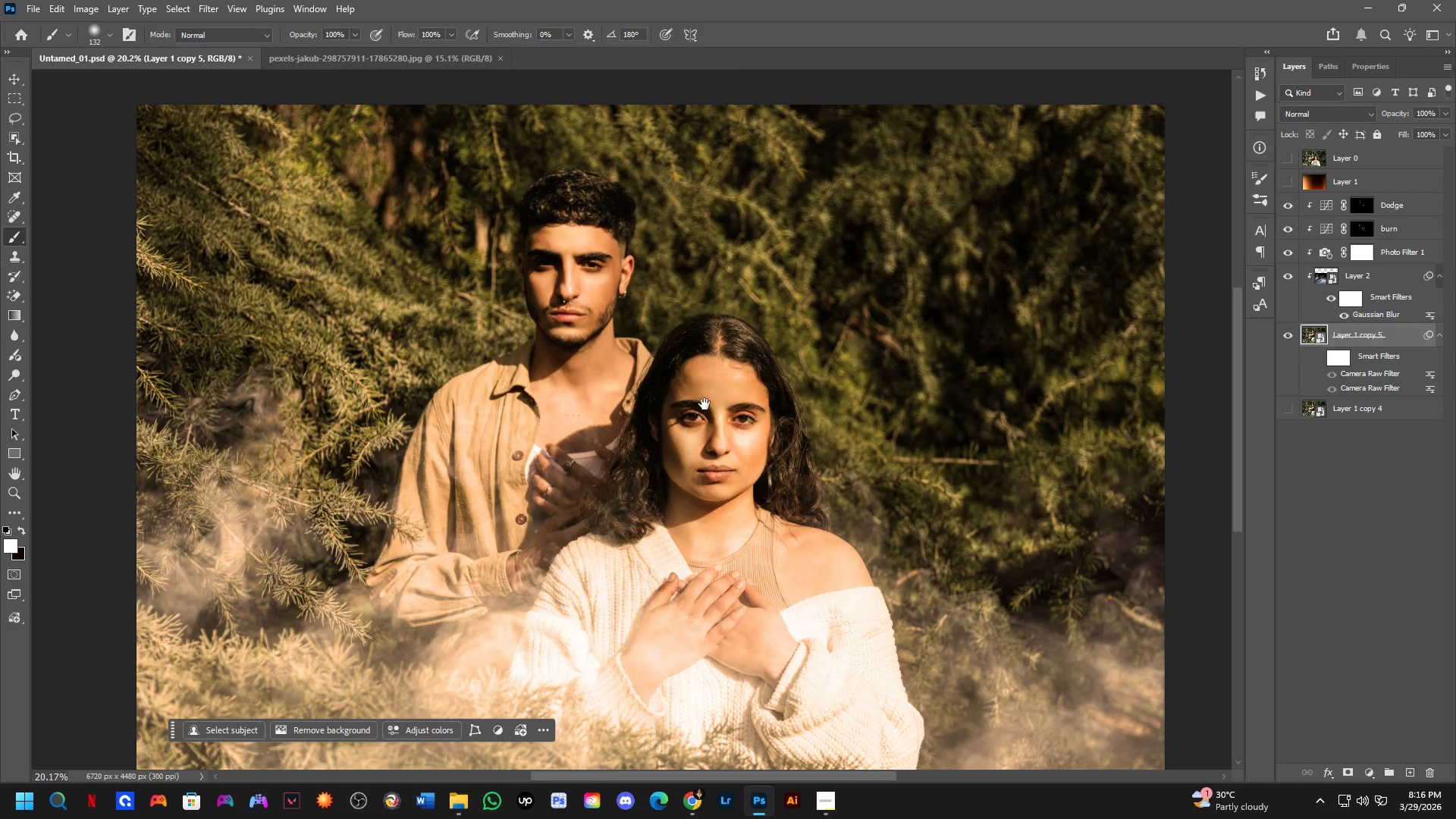 
left_click_drag(start_coordinate=[634, 392], to_coordinate=[708, 404])
 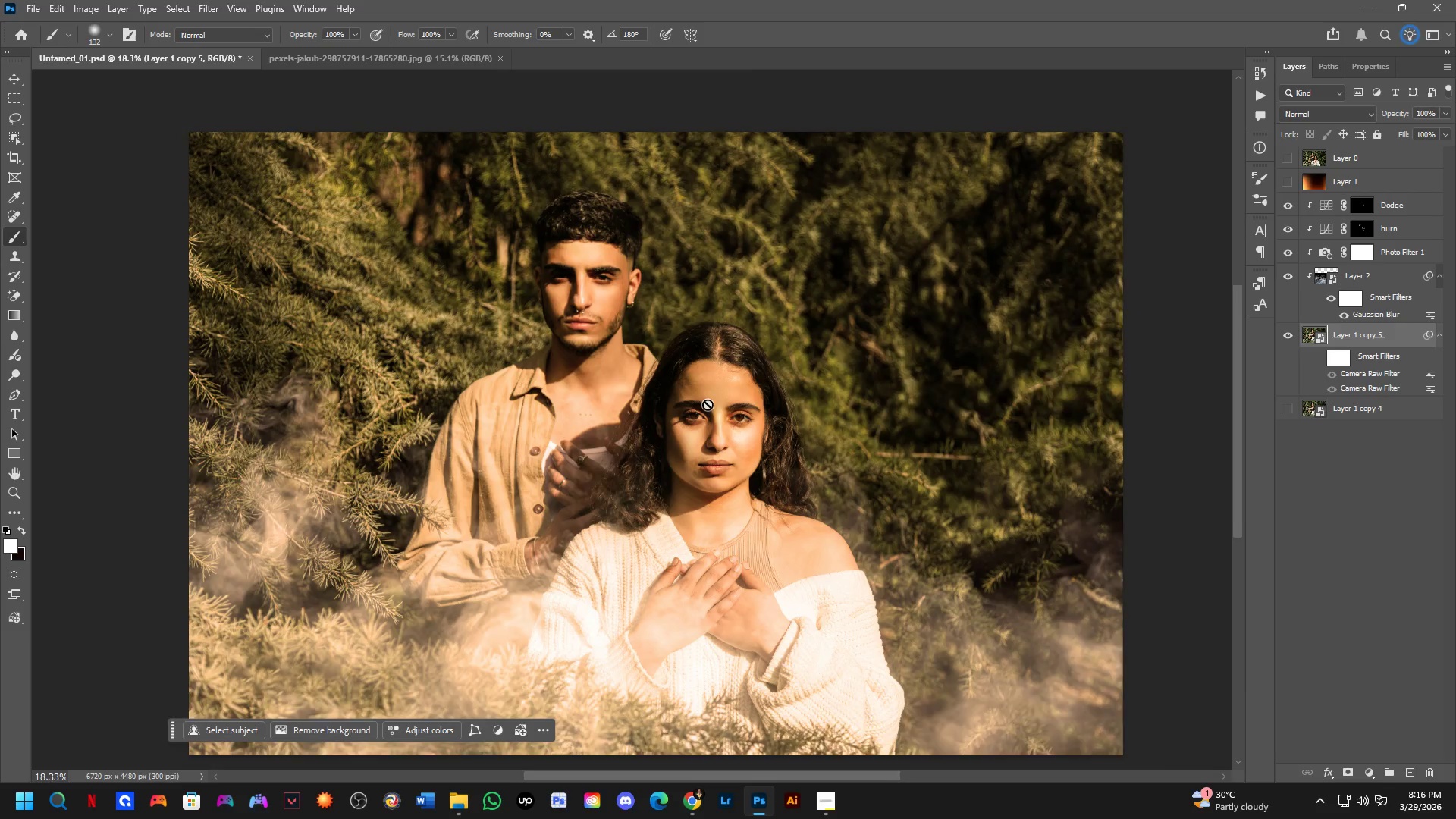 
scroll: coordinate [634, 392], scroll_direction: up, amount: 2.0
 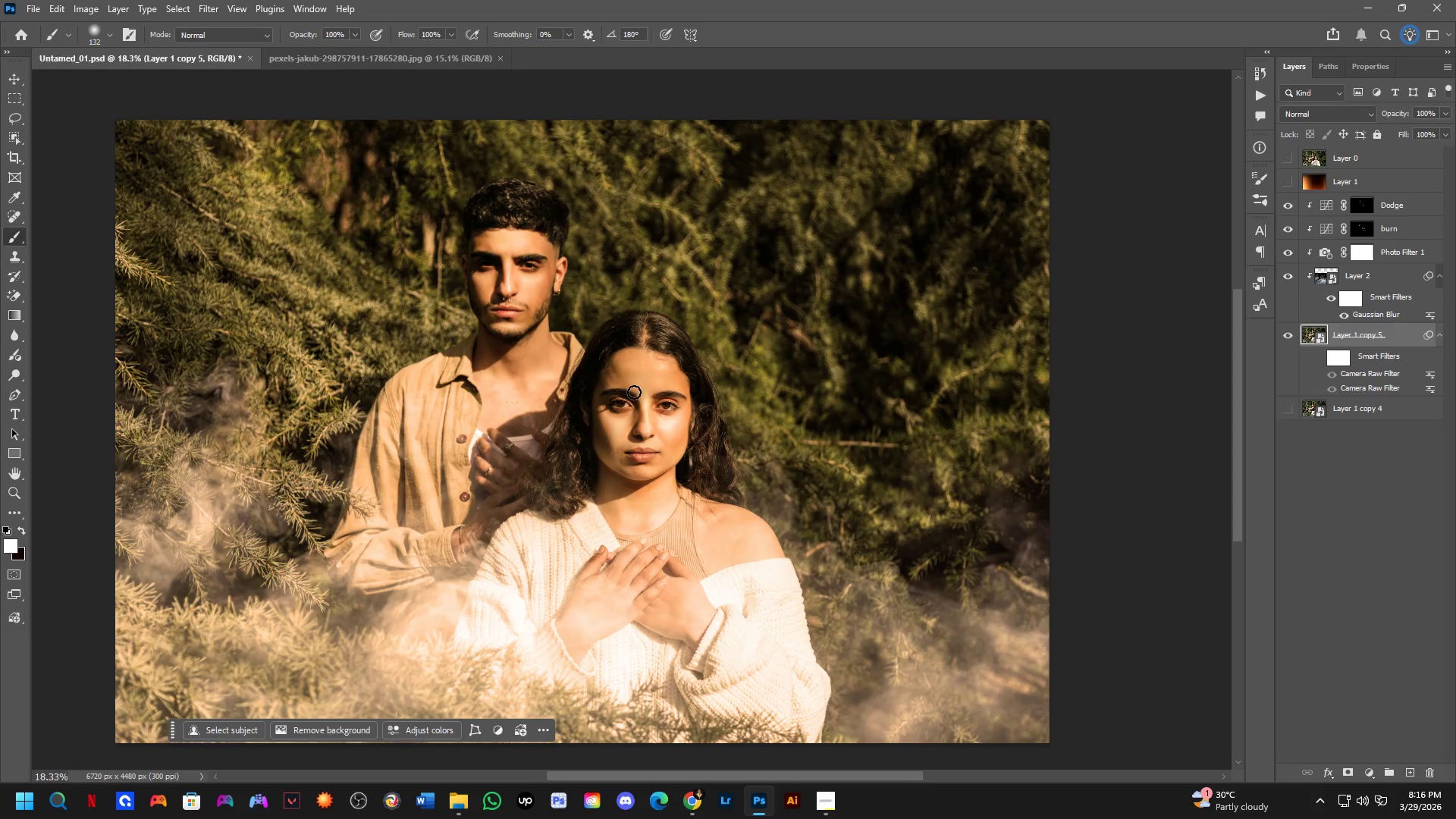 
hold_key(key=Space, duration=1.52)
 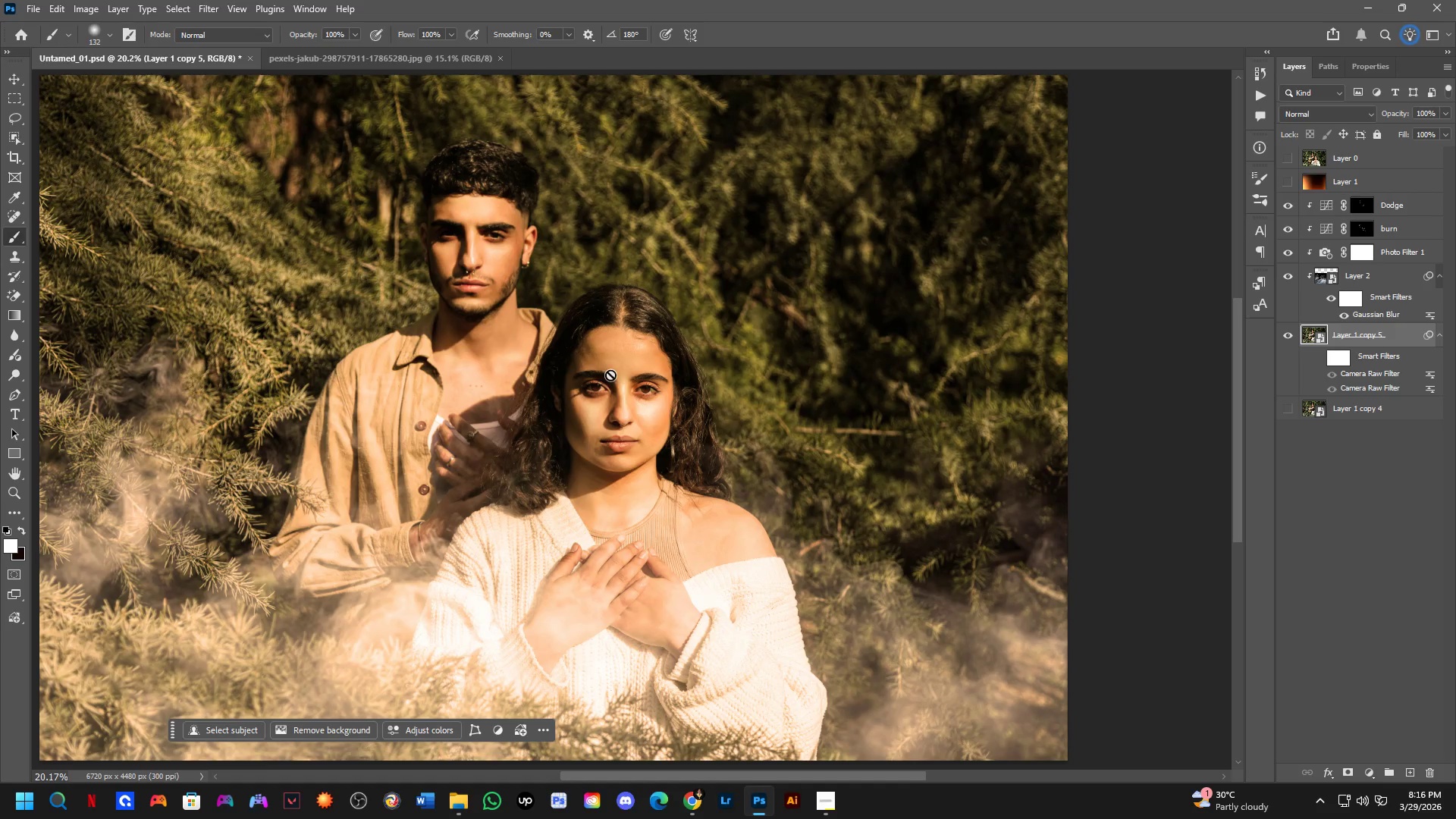 
left_click_drag(start_coordinate=[704, 404], to_coordinate=[607, 375])
 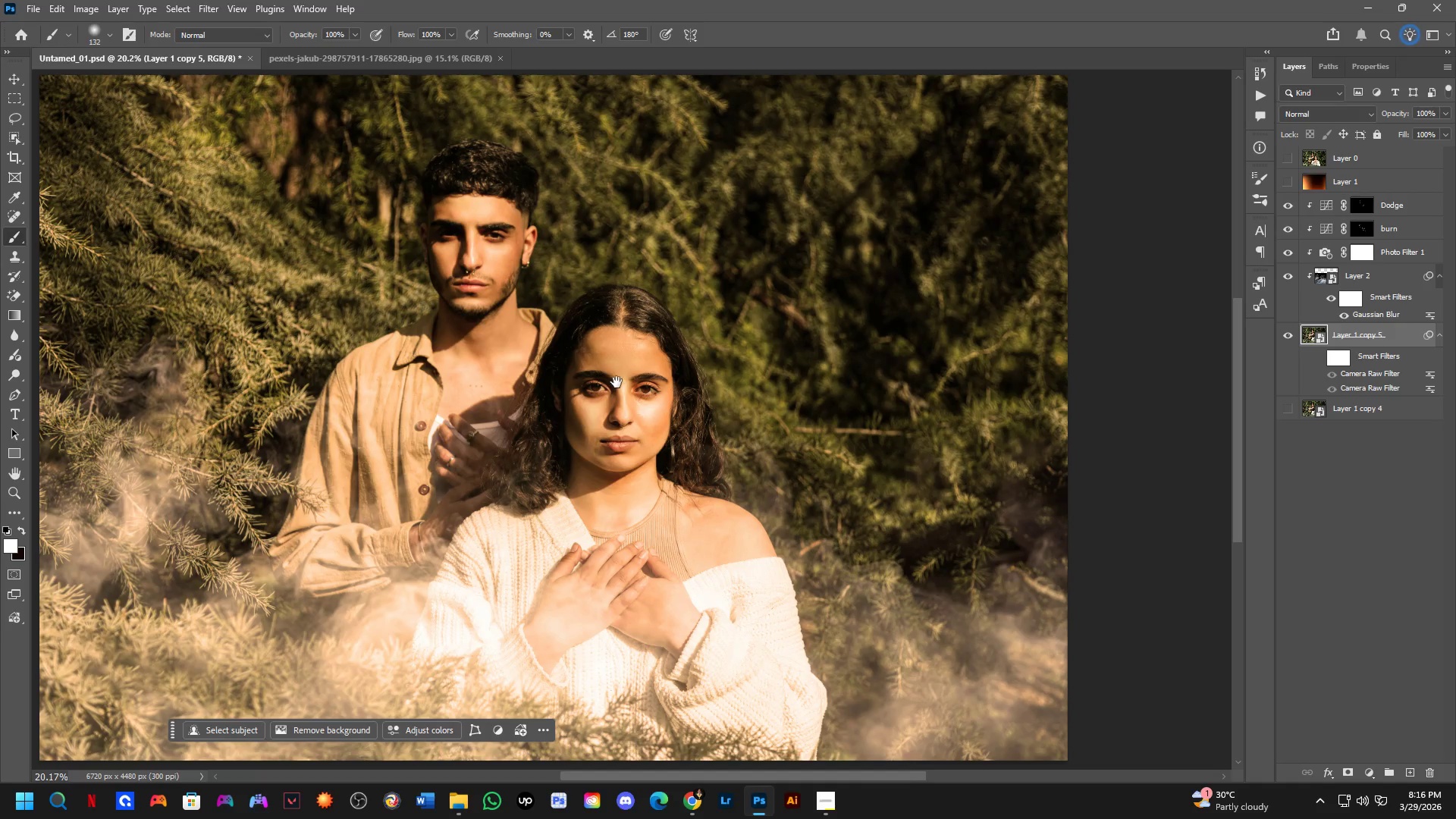 
scroll: coordinate [708, 404], scroll_direction: up, amount: 1.0
 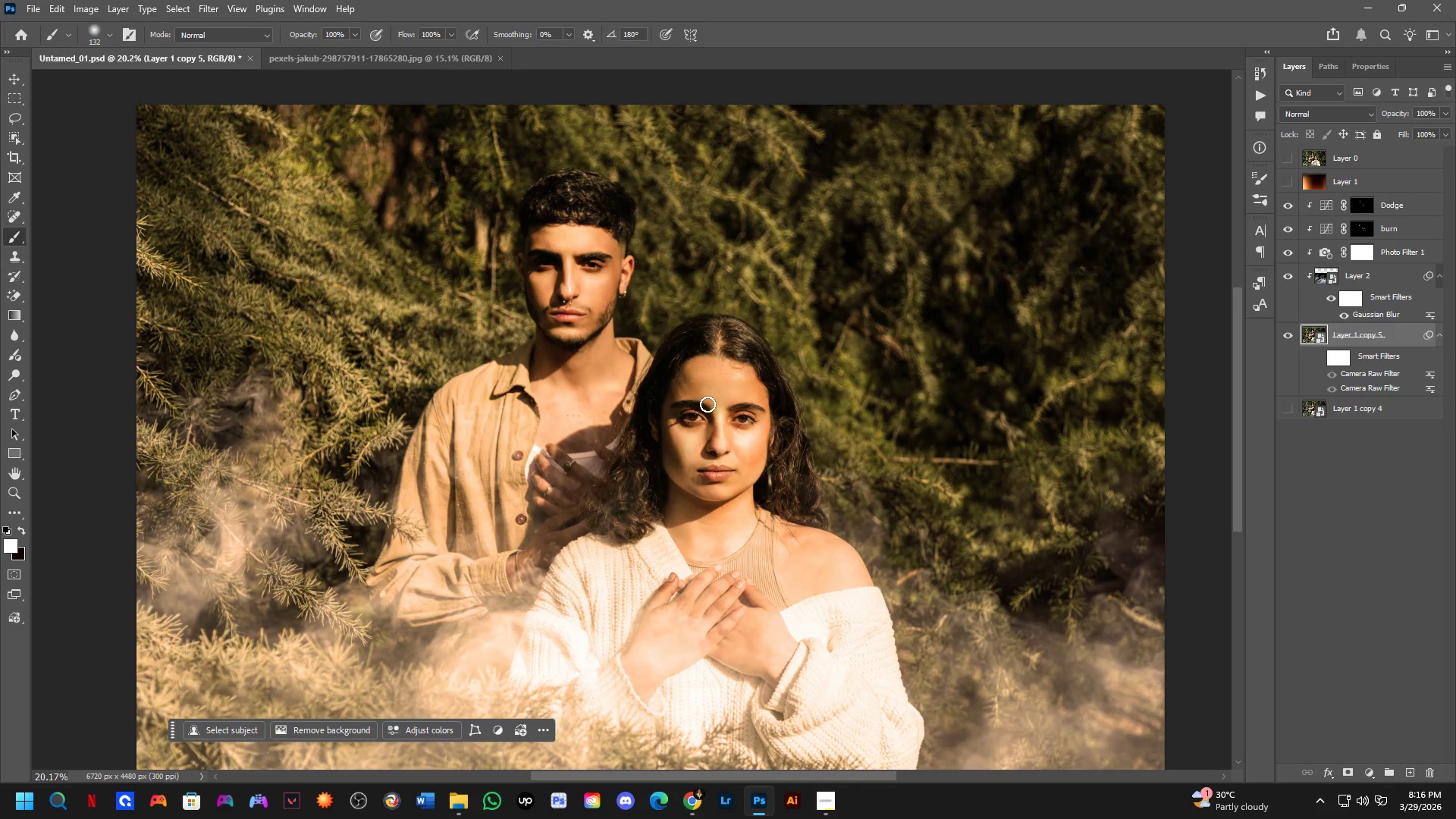 
hold_key(key=Space, duration=0.44)
 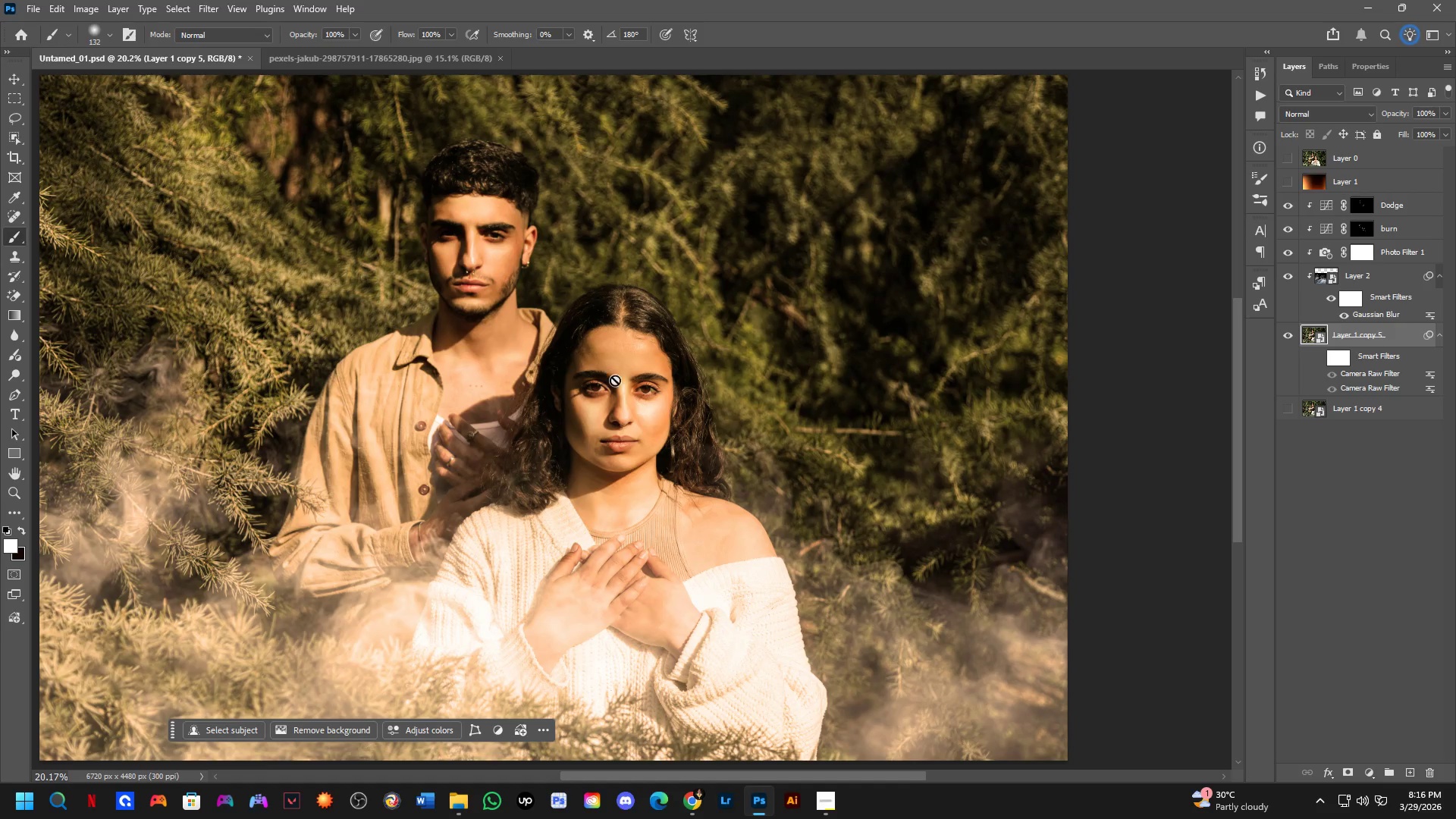 
hold_key(key=Space, duration=0.89)
 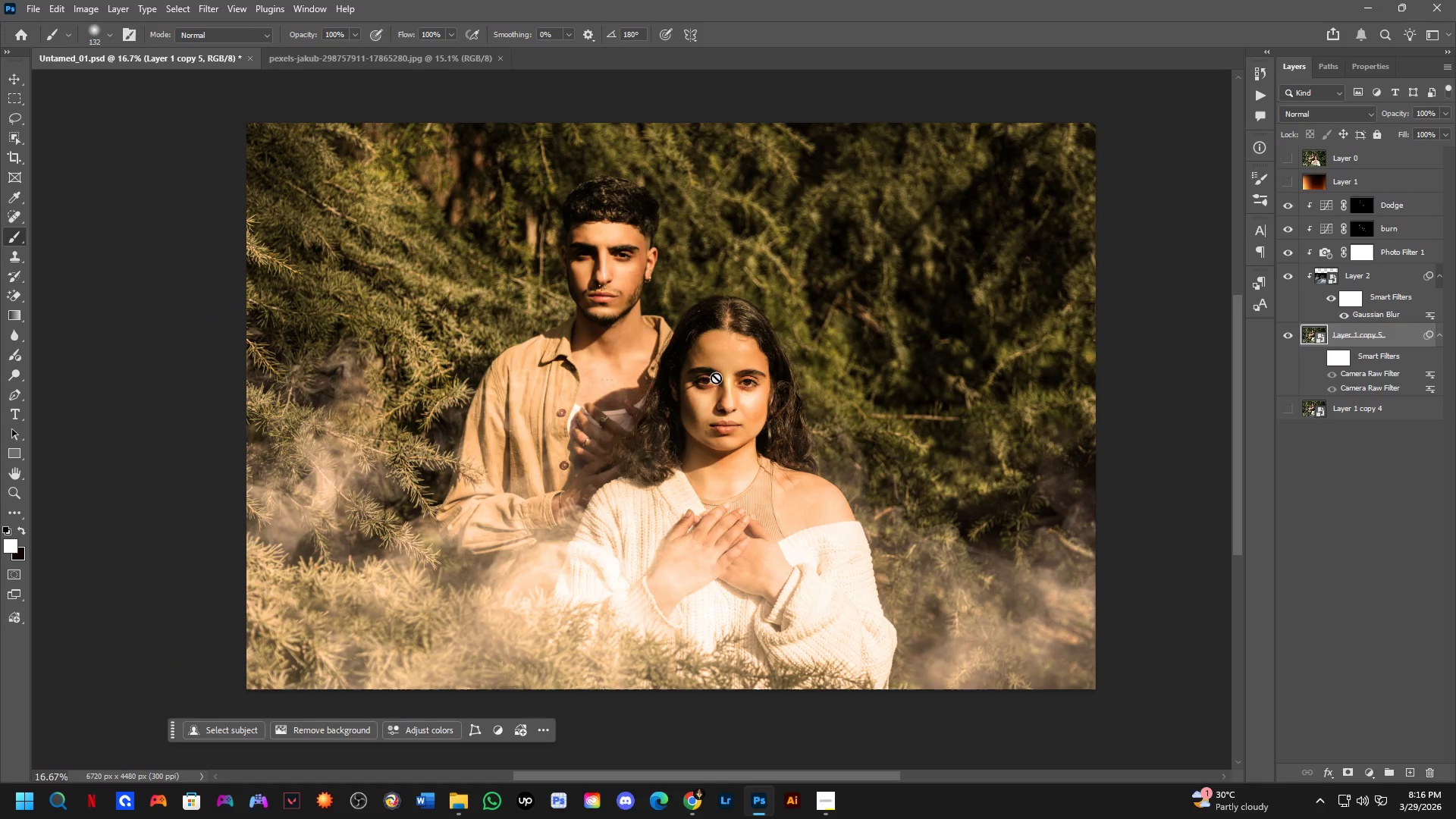 
left_click_drag(start_coordinate=[617, 382], to_coordinate=[724, 376])
 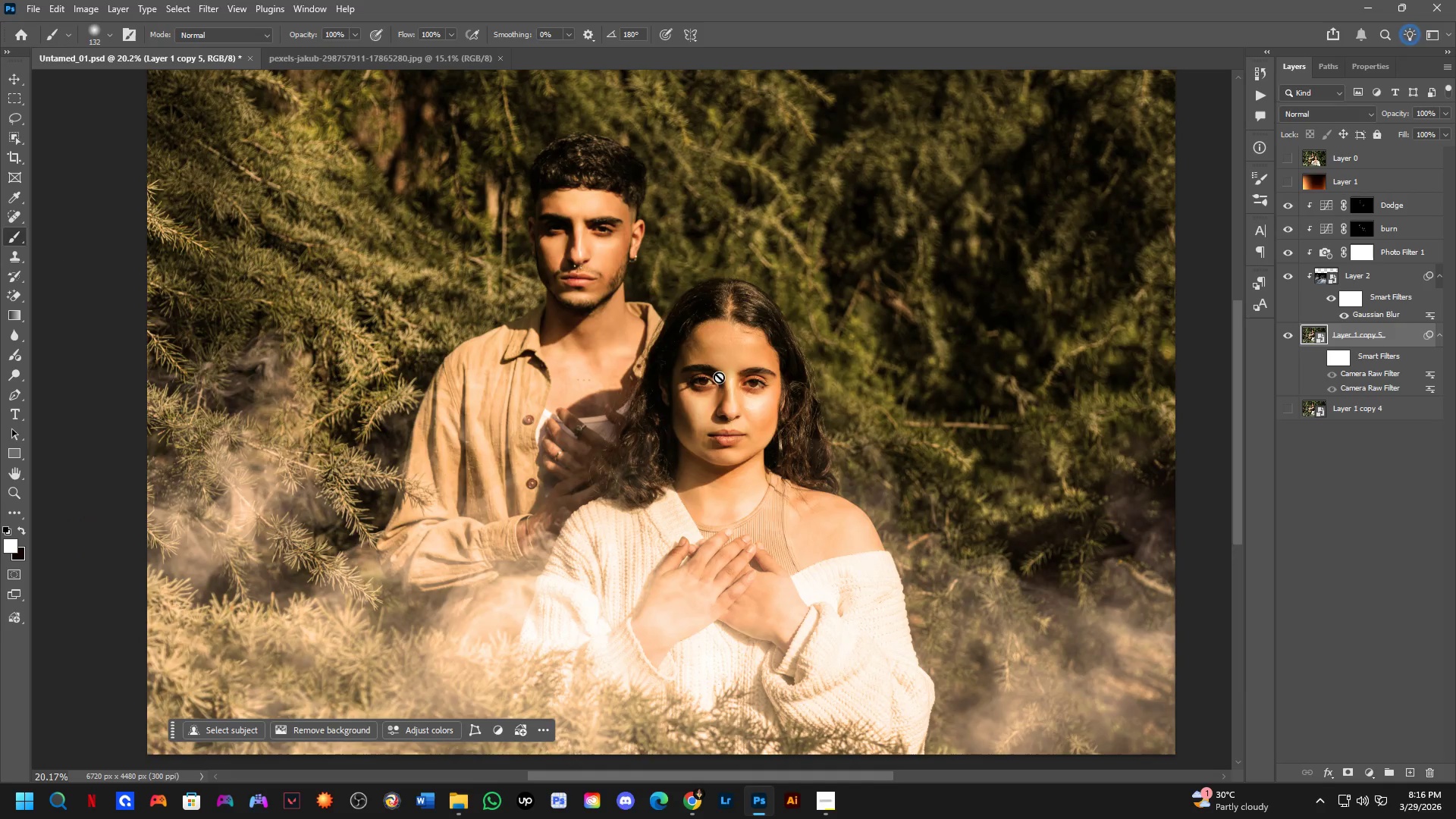 
scroll: coordinate [719, 377], scroll_direction: down, amount: 2.0
 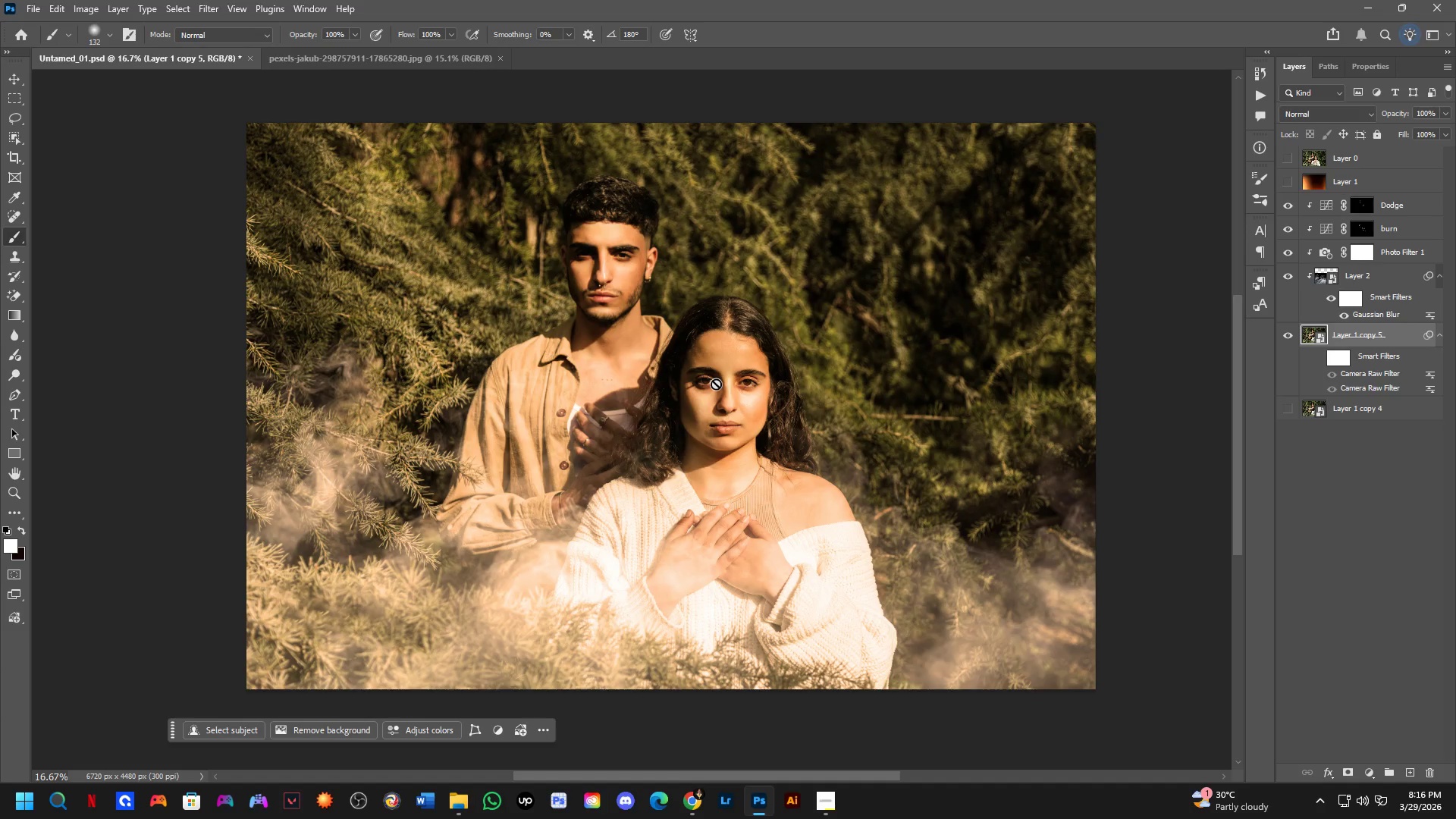 
hold_key(key=Space, duration=1.36)
 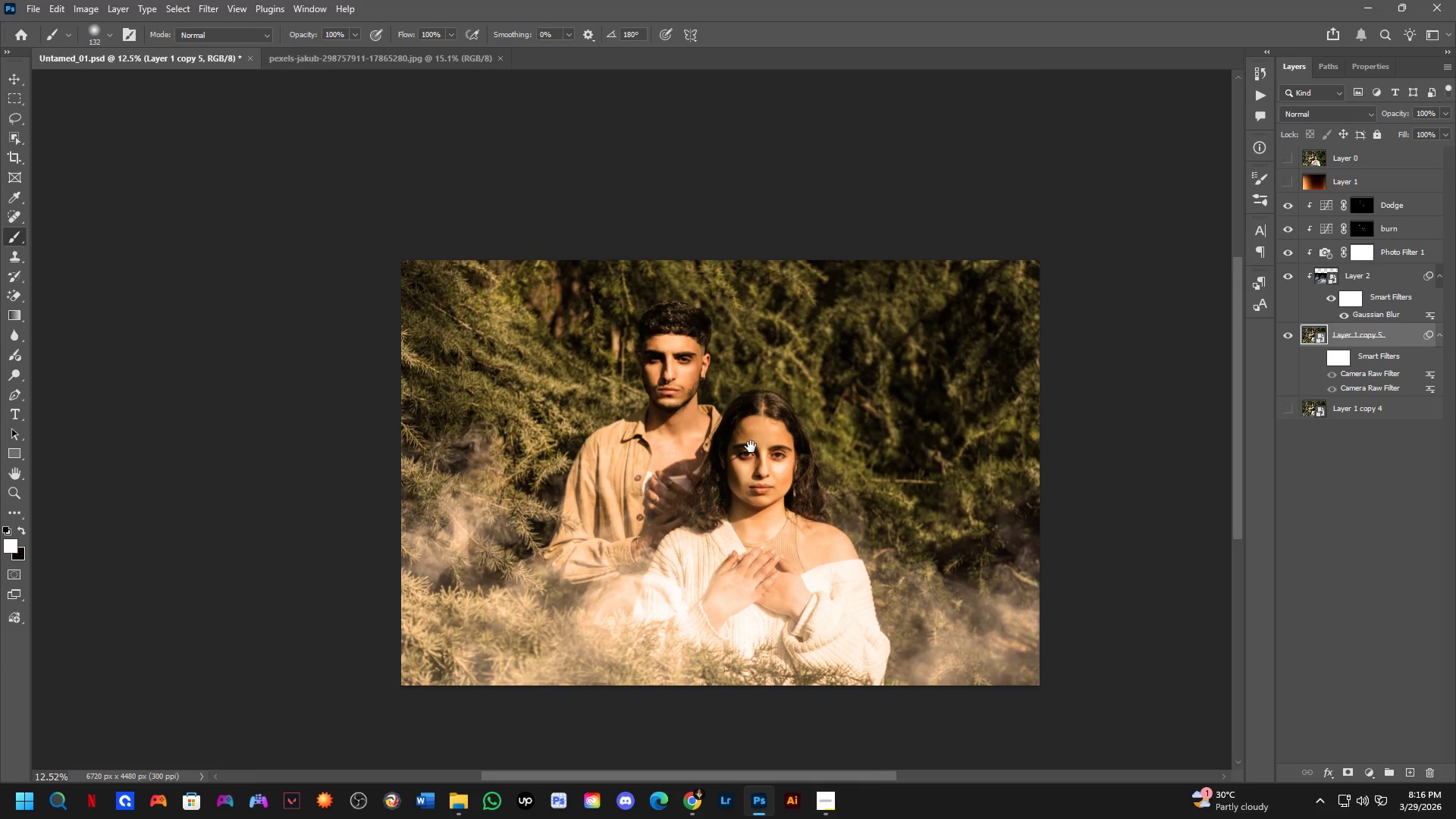 
left_click_drag(start_coordinate=[731, 384], to_coordinate=[772, 461])
 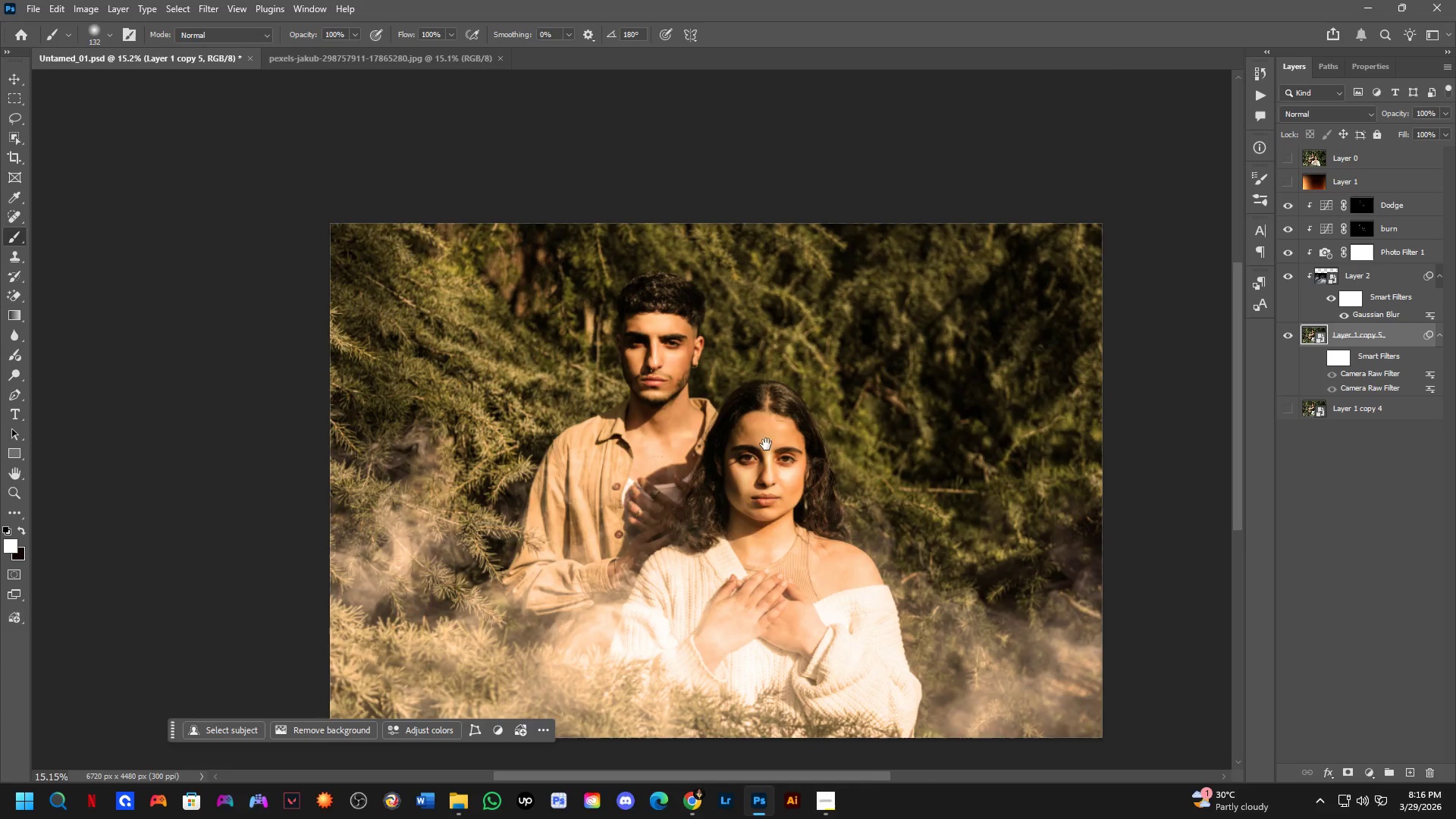 
scroll: coordinate [717, 384], scroll_direction: down, amount: 1.0
 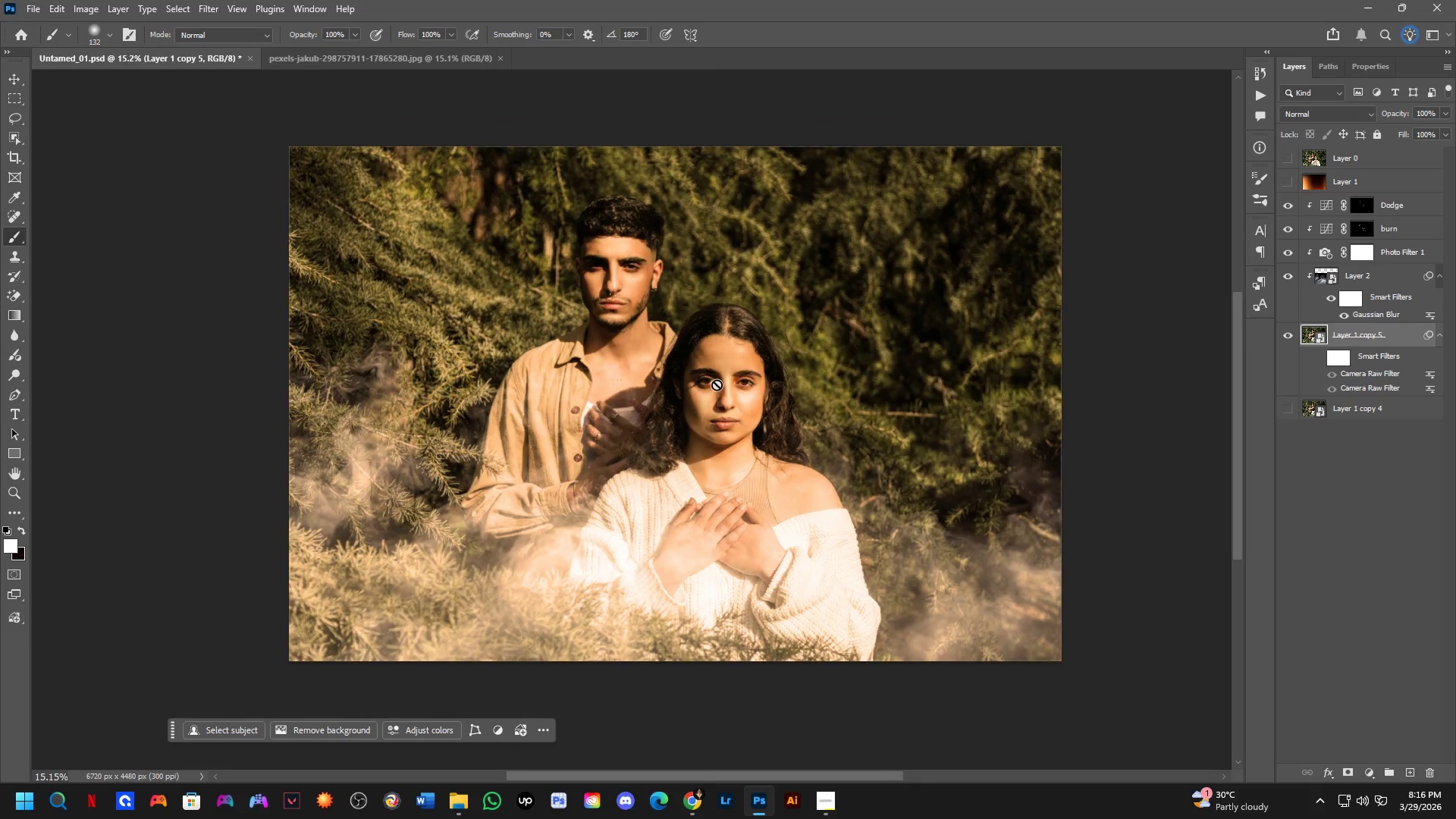 
hold_key(key=Space, duration=0.44)
 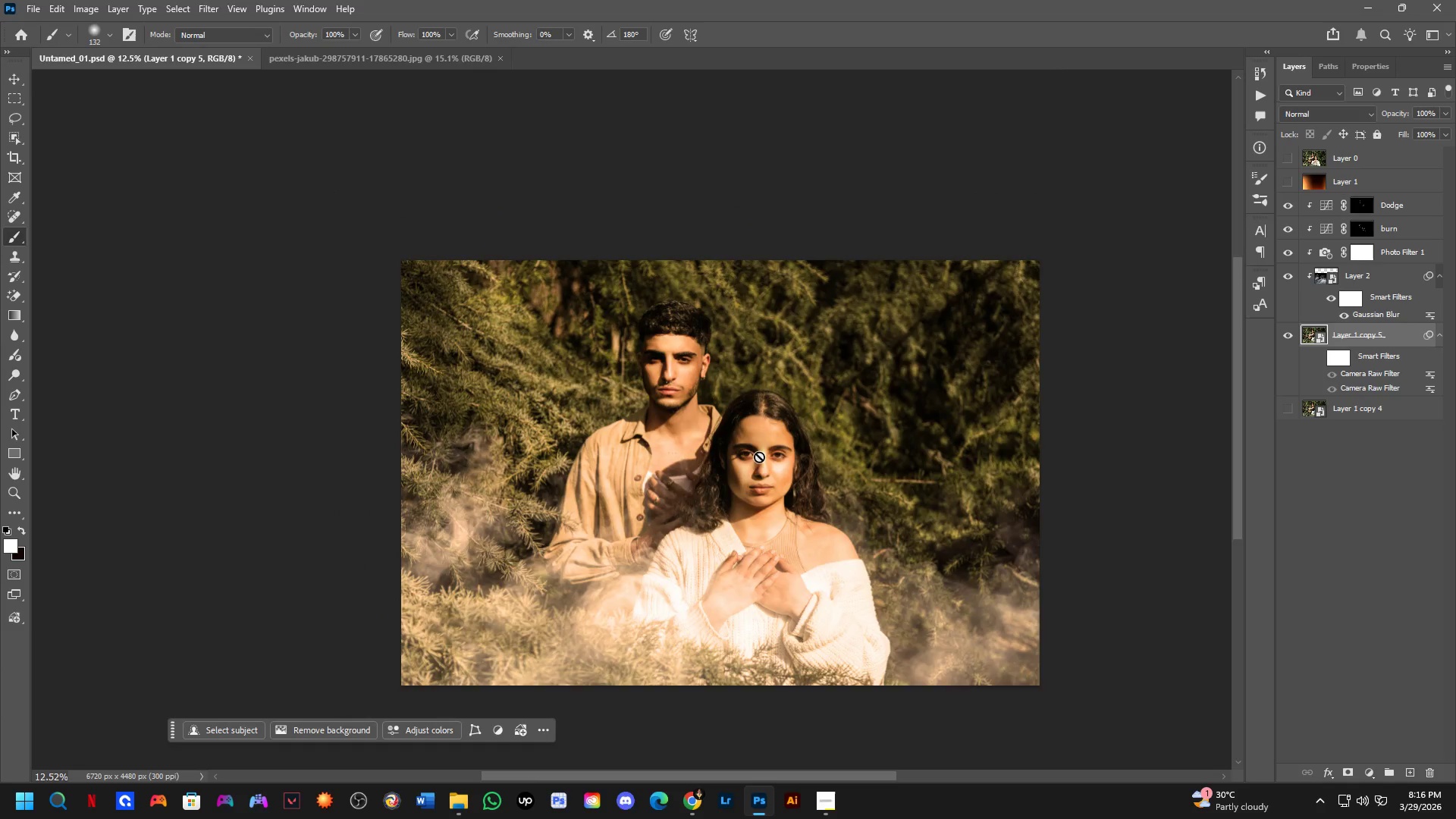 
scroll: coordinate [758, 427], scroll_direction: down, amount: 2.0
 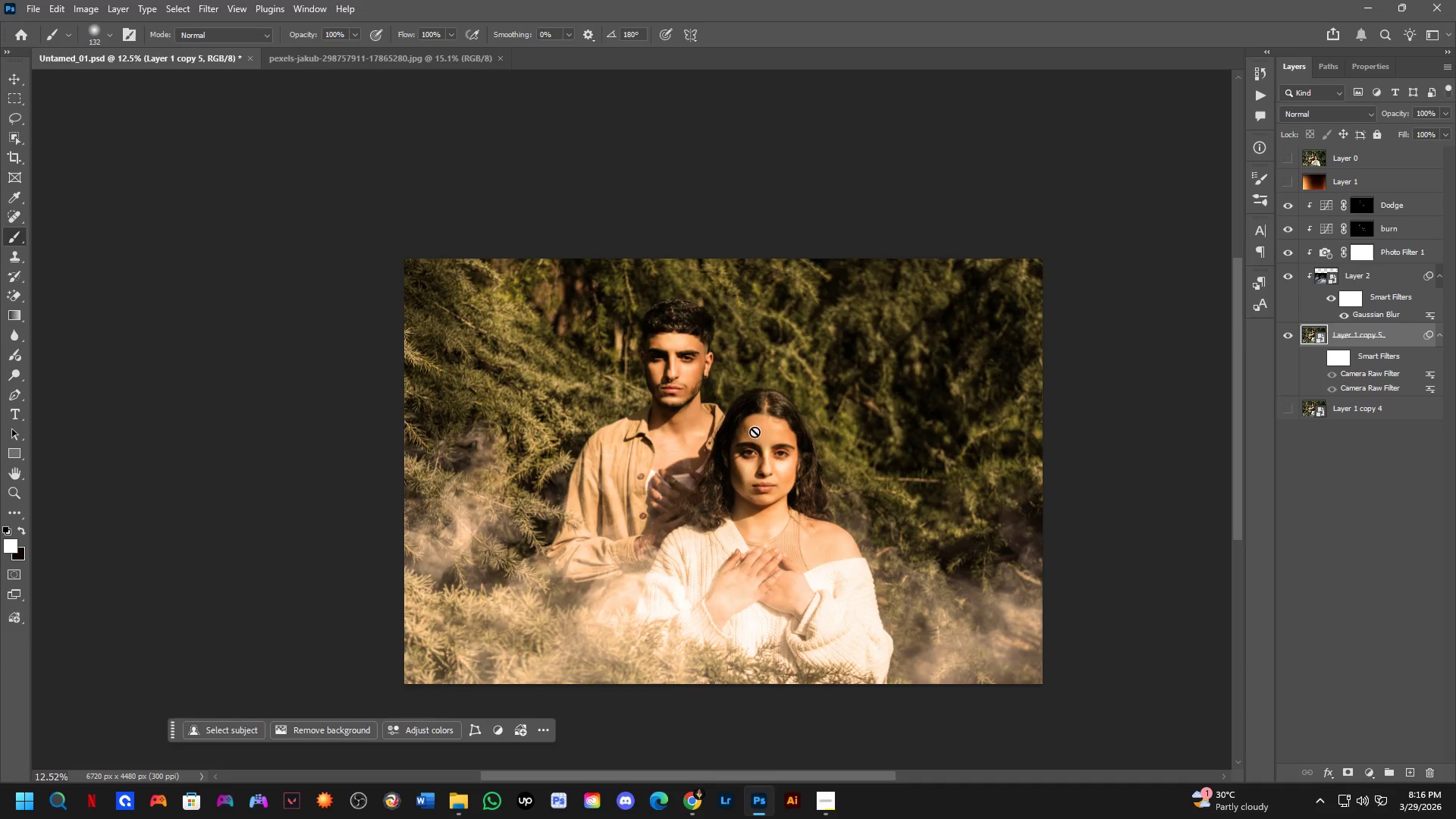 
key(Shift+ShiftLeft)
 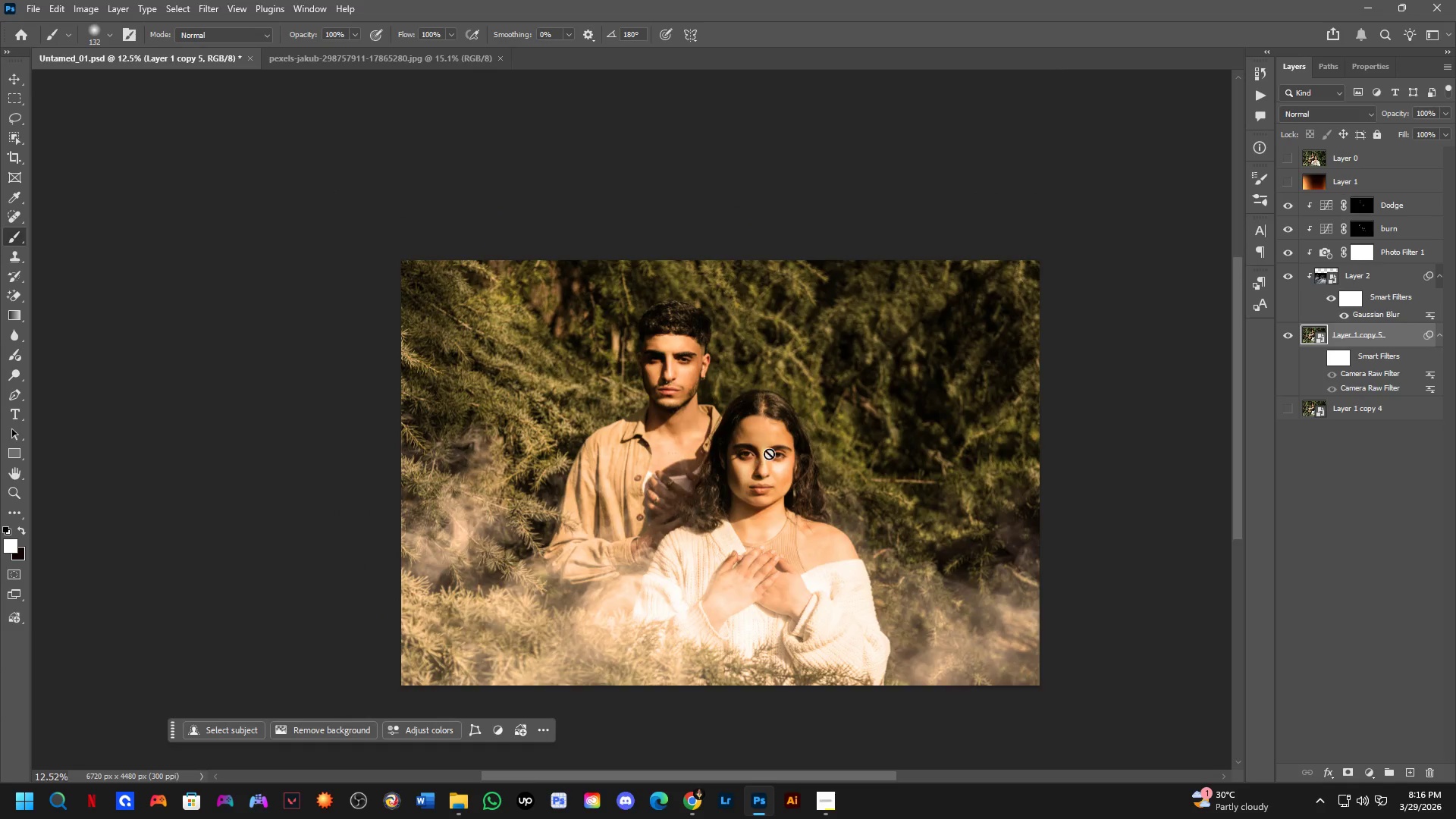 
hold_key(key=Space, duration=0.77)
 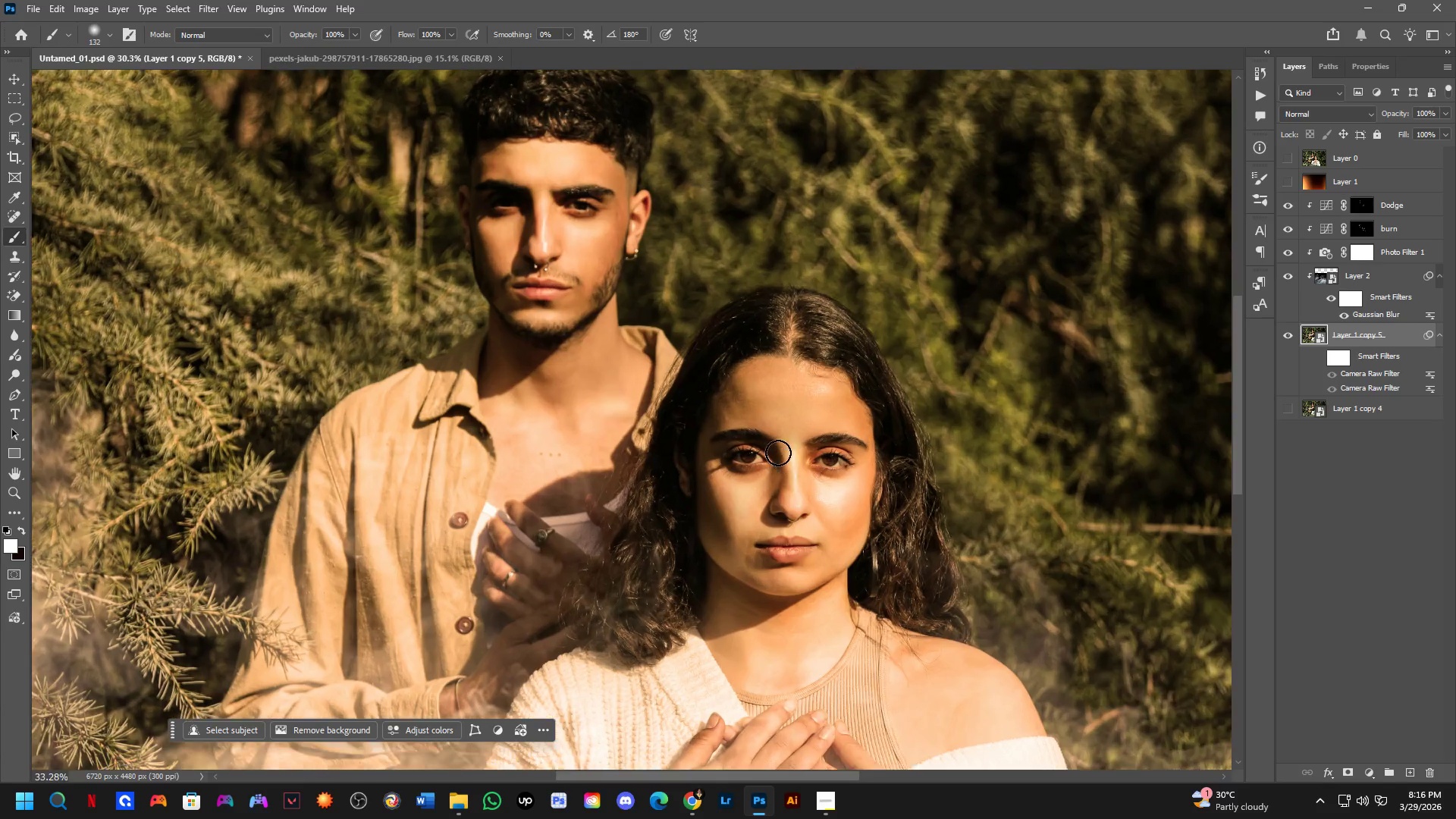 
left_click_drag(start_coordinate=[769, 444], to_coordinate=[800, 469])
 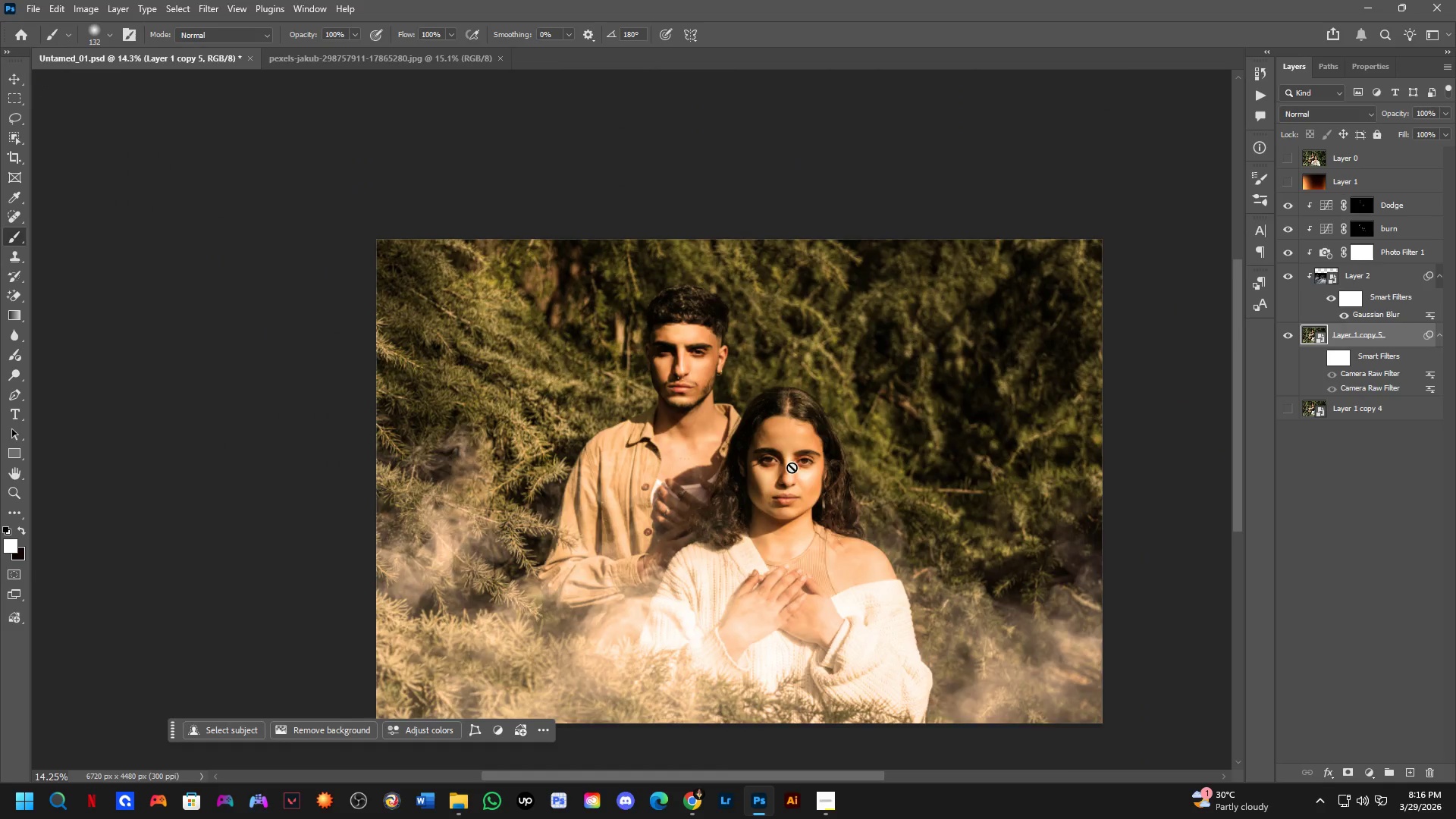 
scroll: coordinate [759, 415], scroll_direction: down, amount: 6.0
 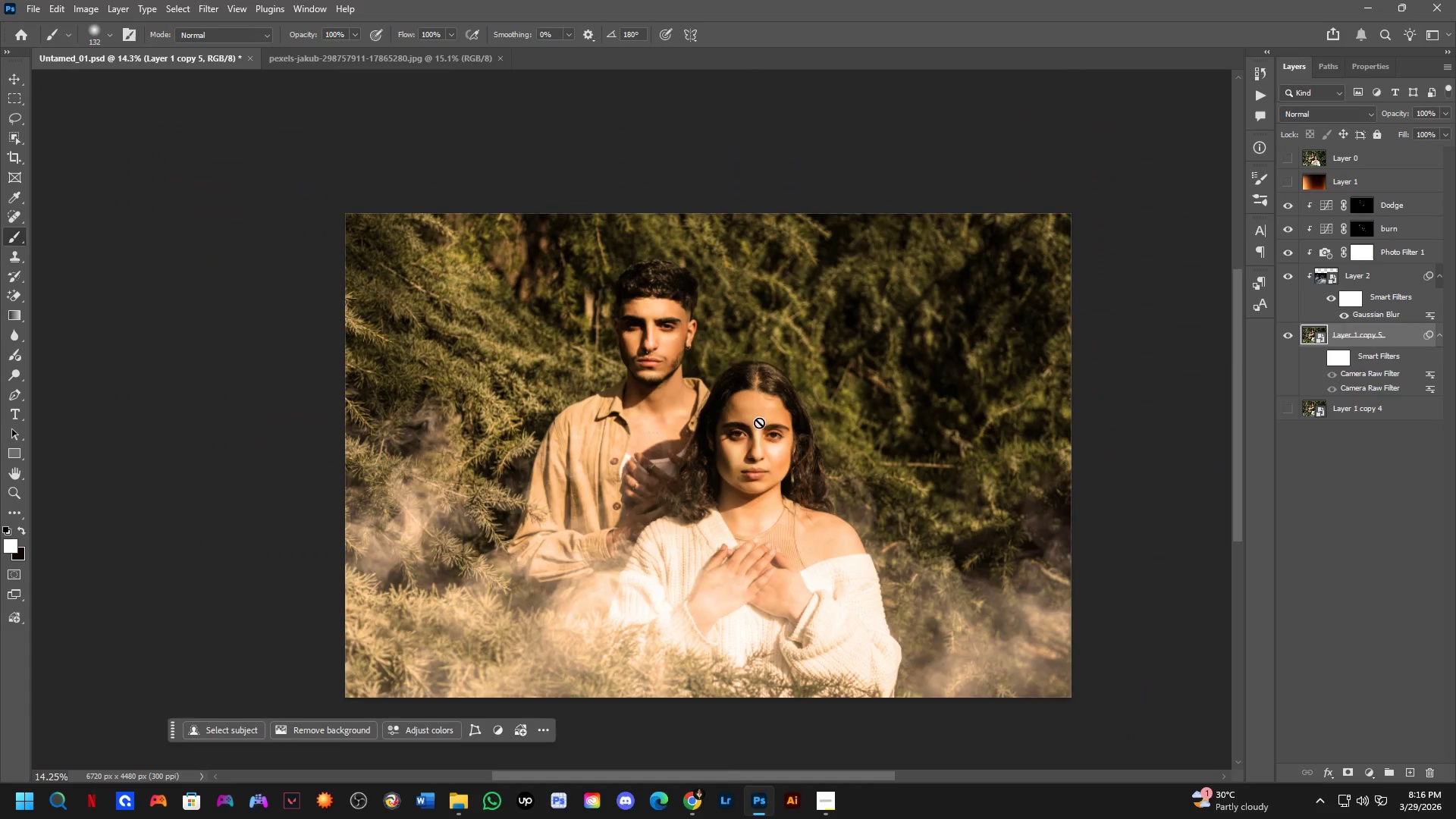 
key(Shift+ShiftLeft)
 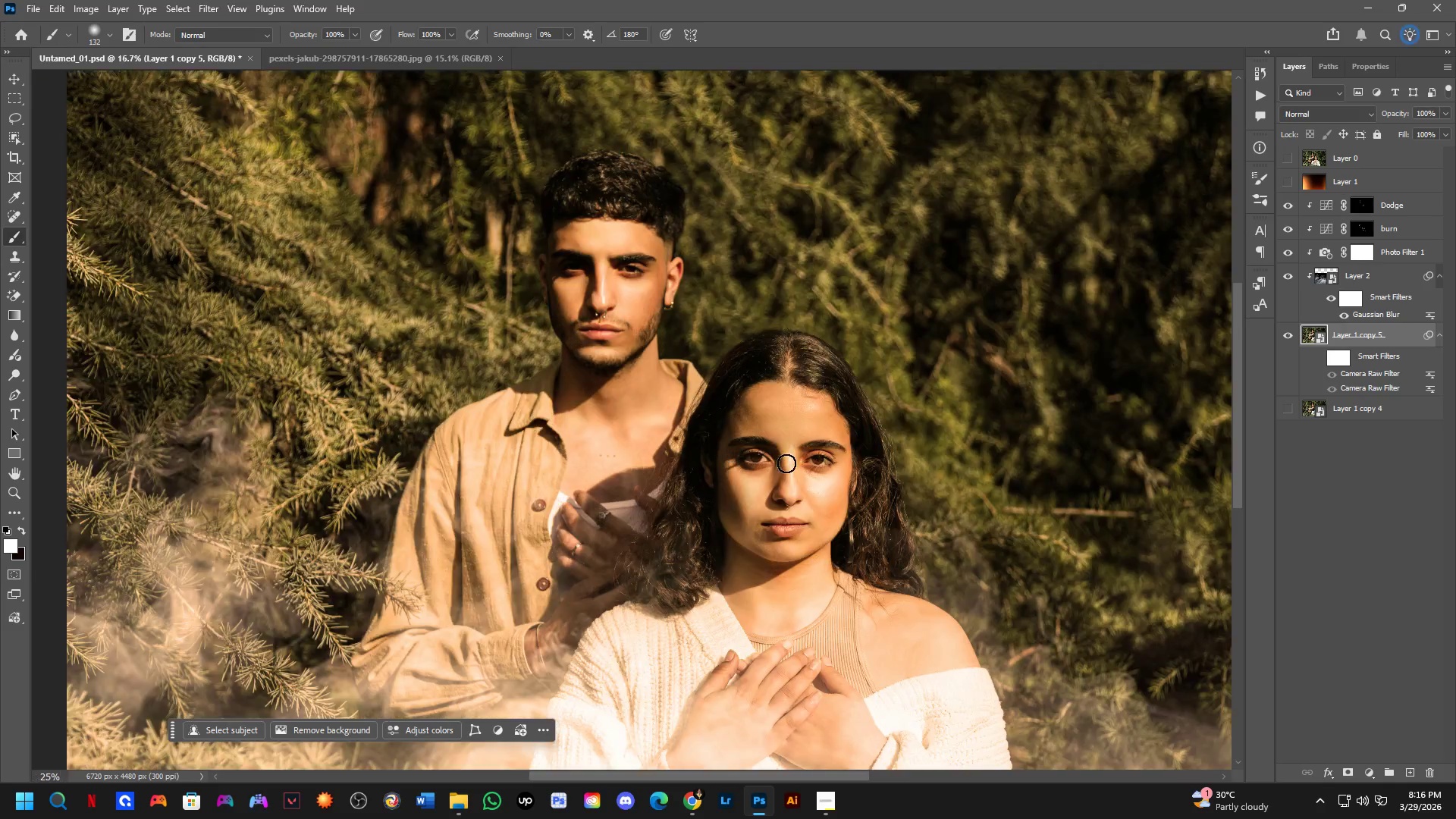 
hold_key(key=Space, duration=0.47)
 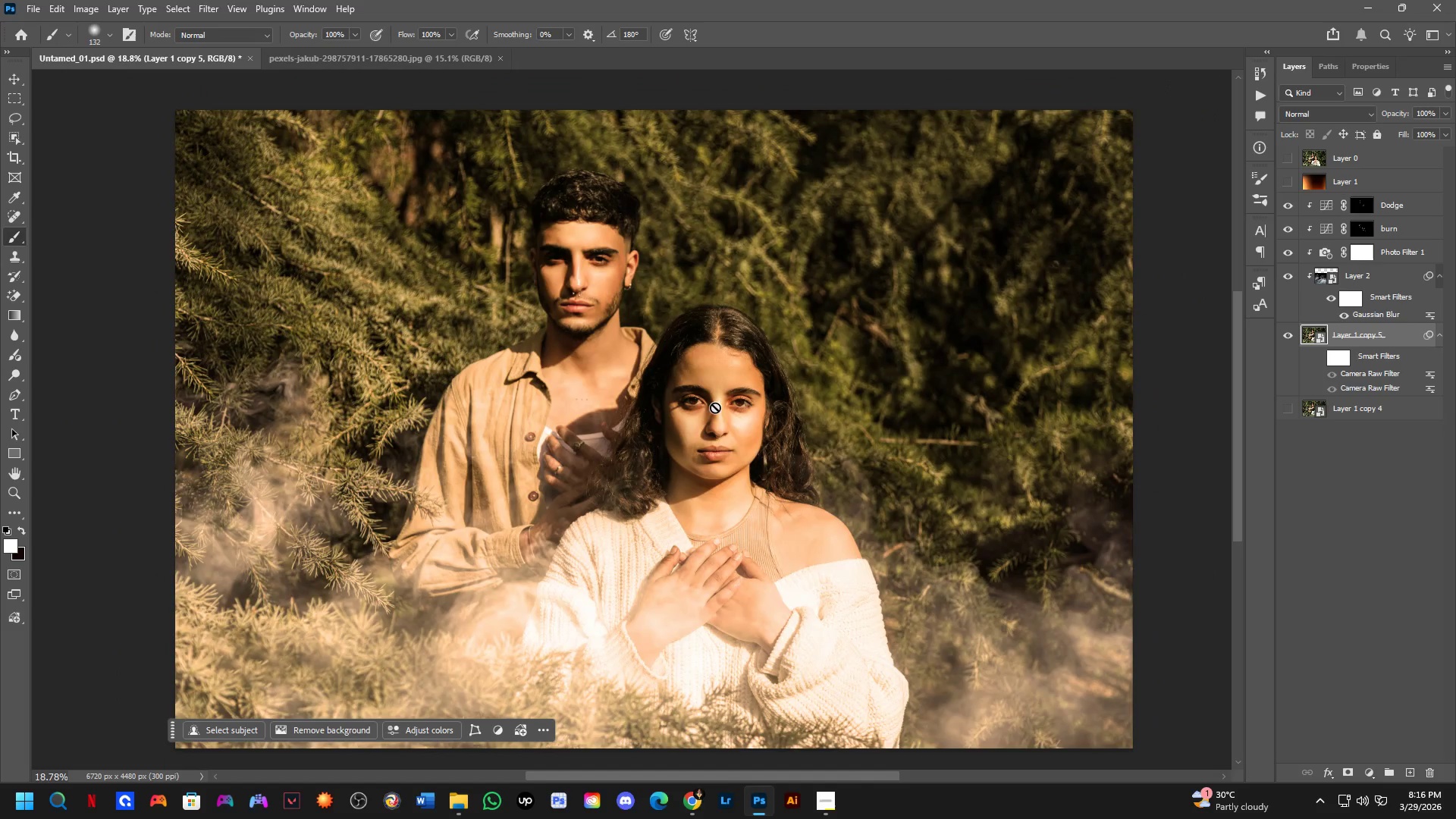 
left_click_drag(start_coordinate=[806, 478], to_coordinate=[732, 415])
 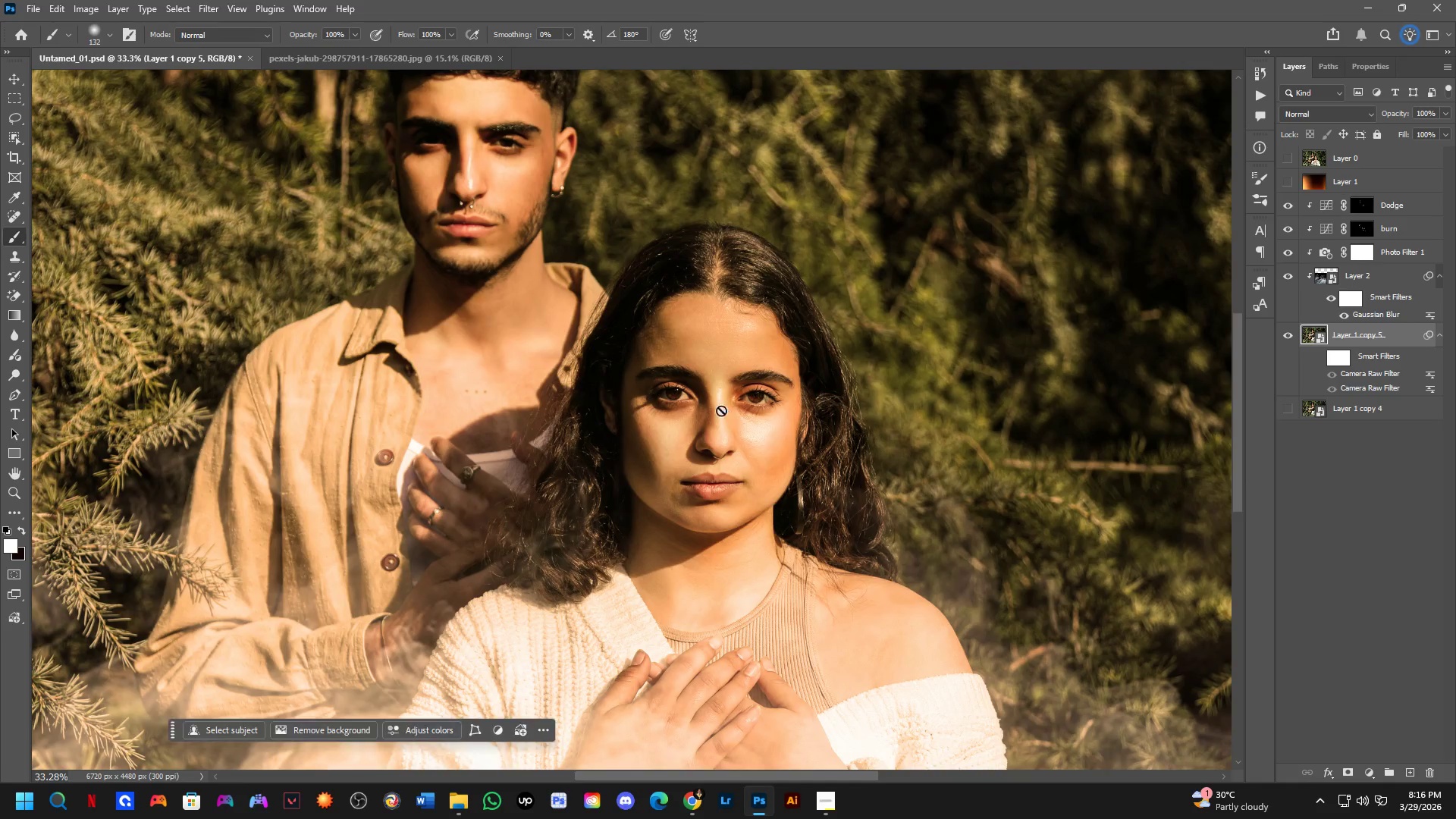 
scroll: coordinate [778, 453], scroll_direction: up, amount: 5.0
 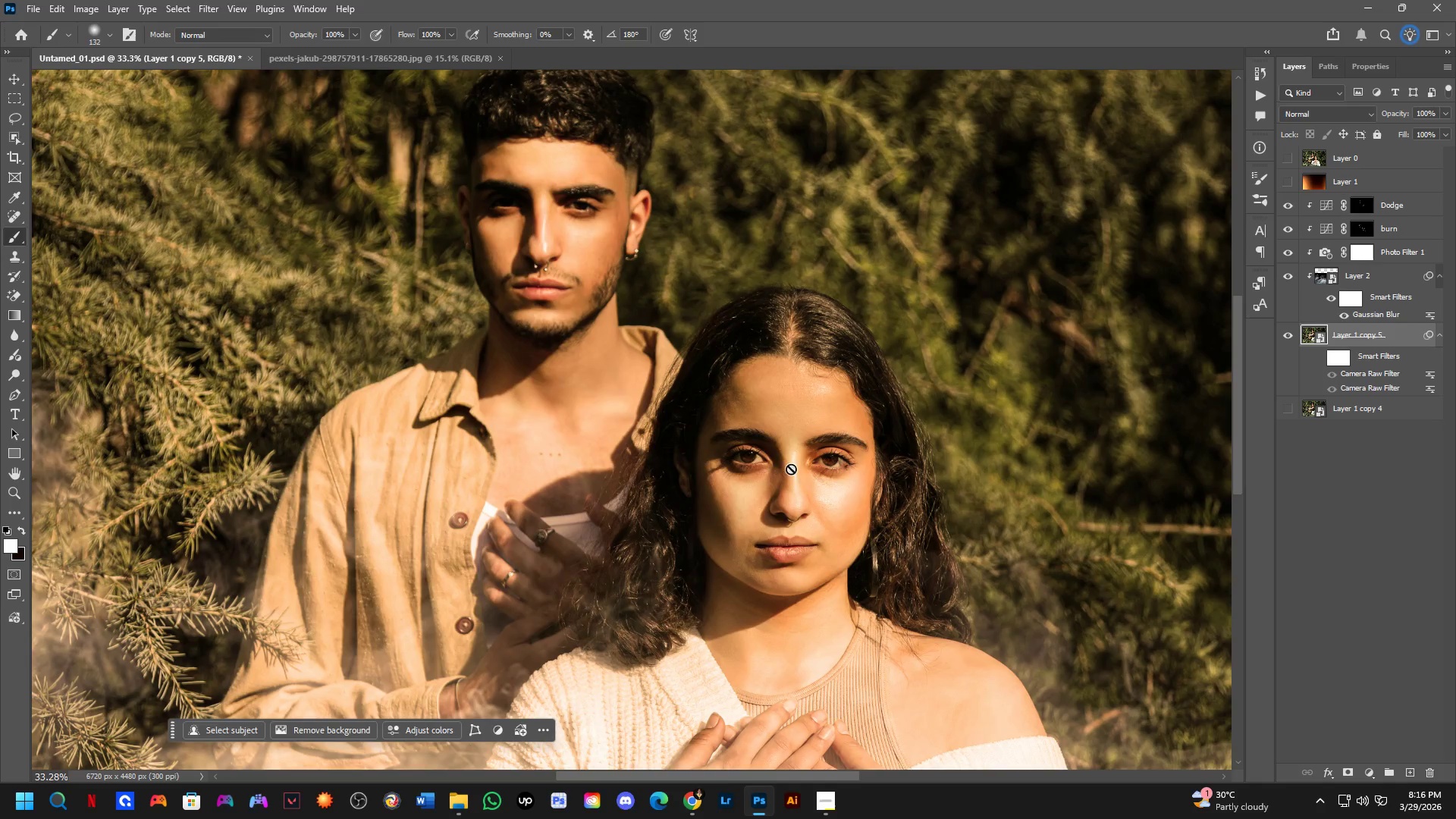 
scroll: coordinate [715, 407], scroll_direction: down, amount: 6.0
 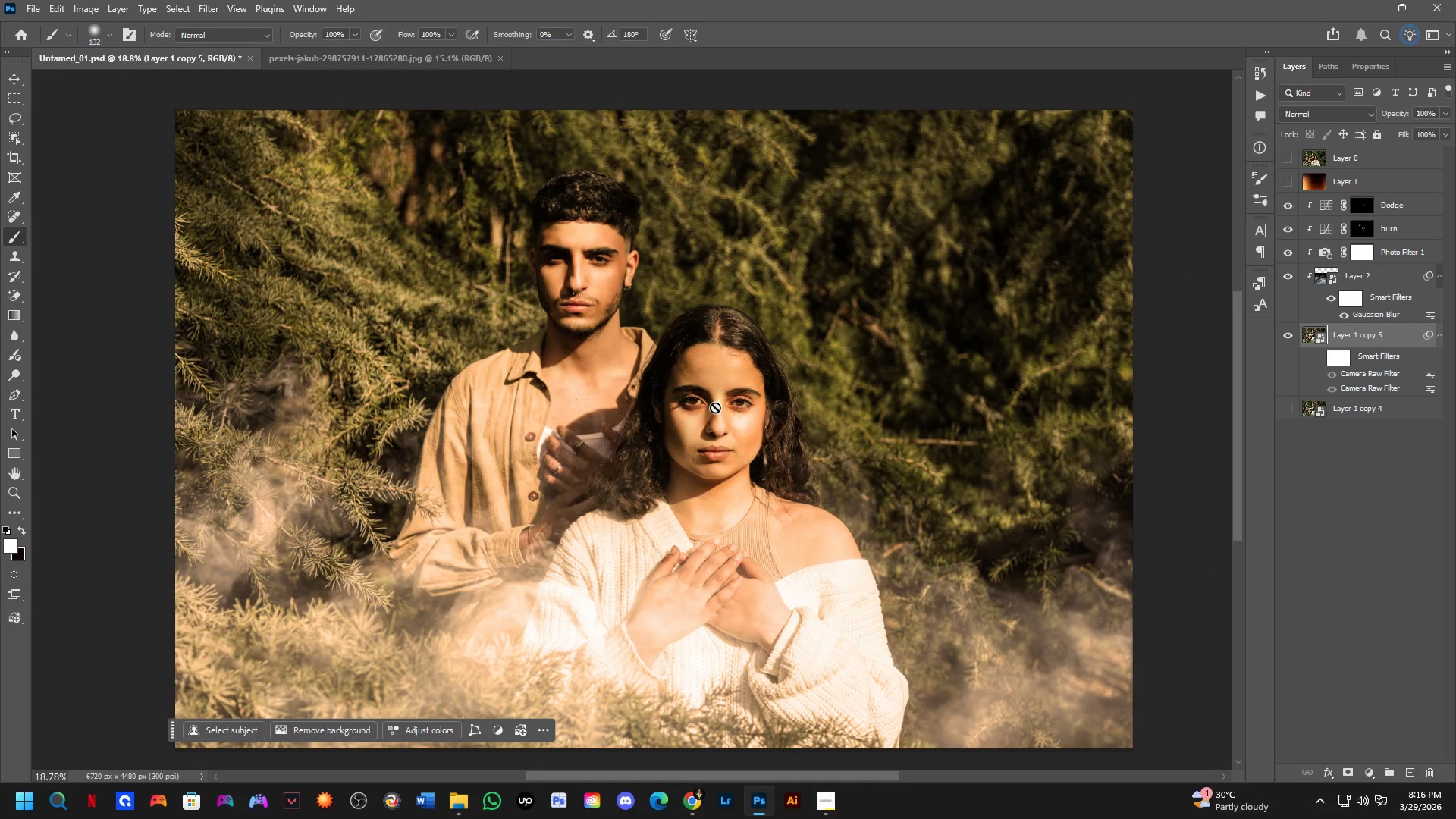 
hold_key(key=Space, duration=0.86)
 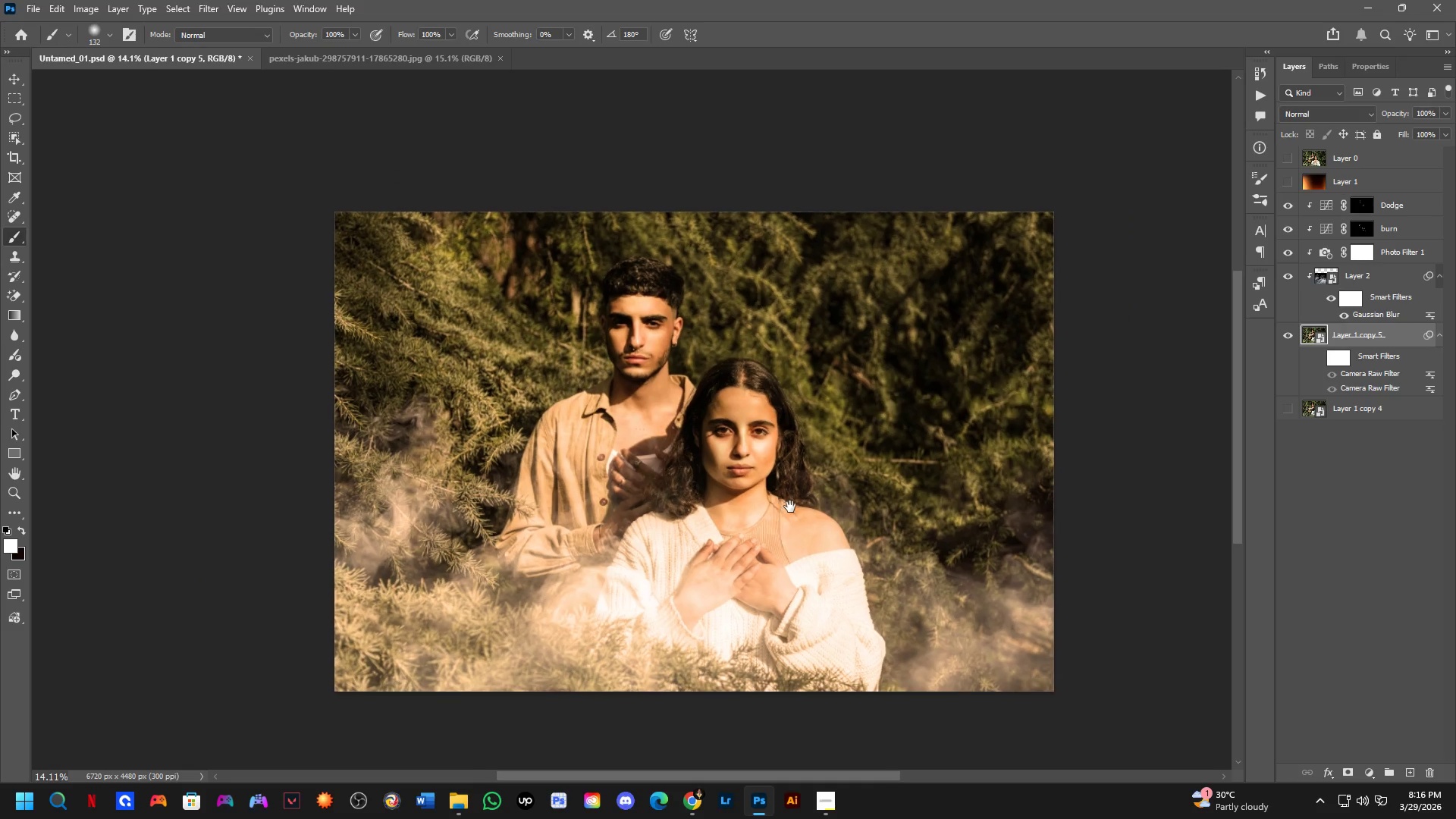 
left_click_drag(start_coordinate=[715, 407], to_coordinate=[774, 426])
 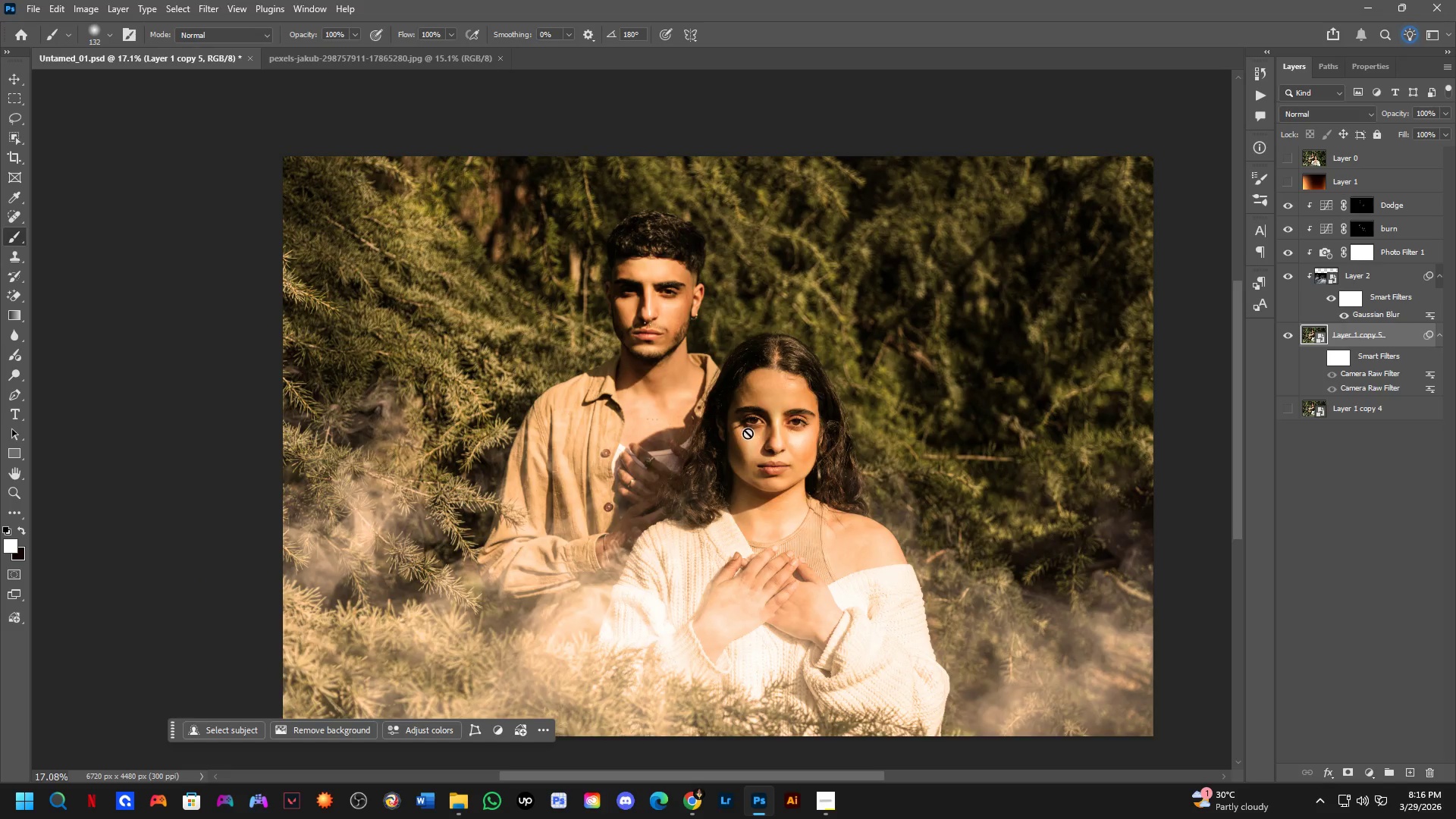 
scroll: coordinate [715, 407], scroll_direction: down, amount: 1.0
 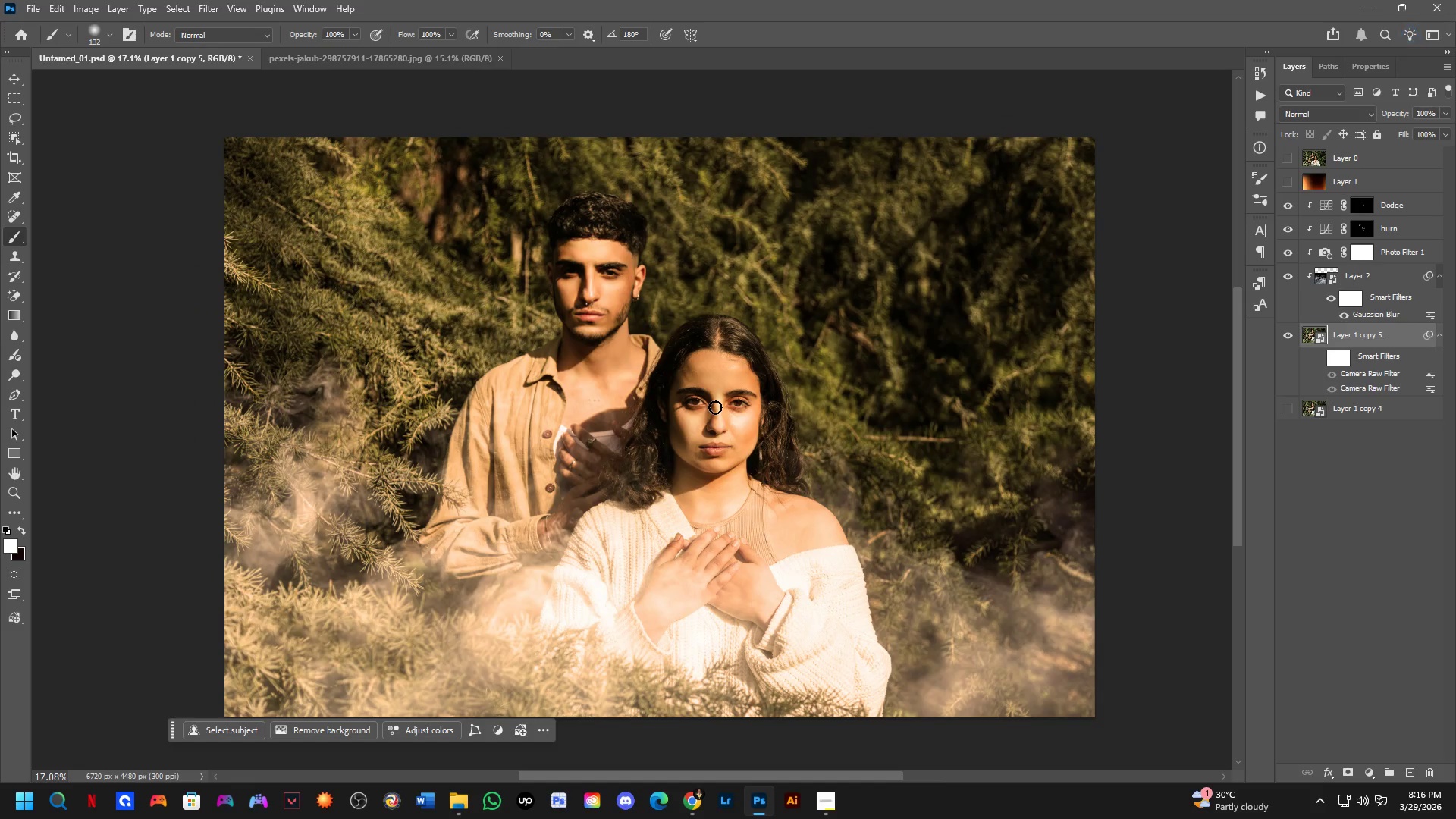 
hold_key(key=Space, duration=1.33)
 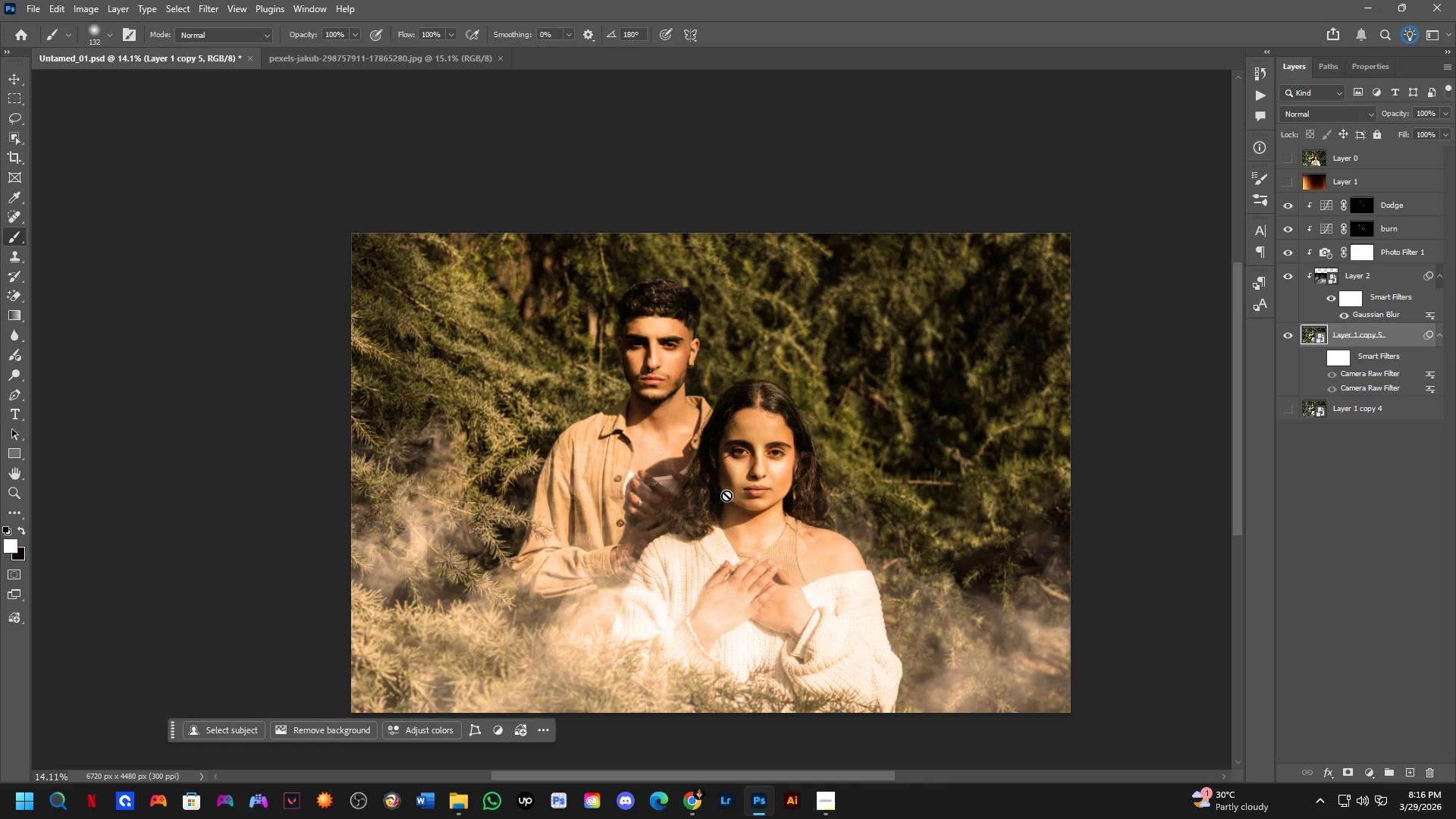 
left_click_drag(start_coordinate=[819, 499], to_coordinate=[807, 528])
 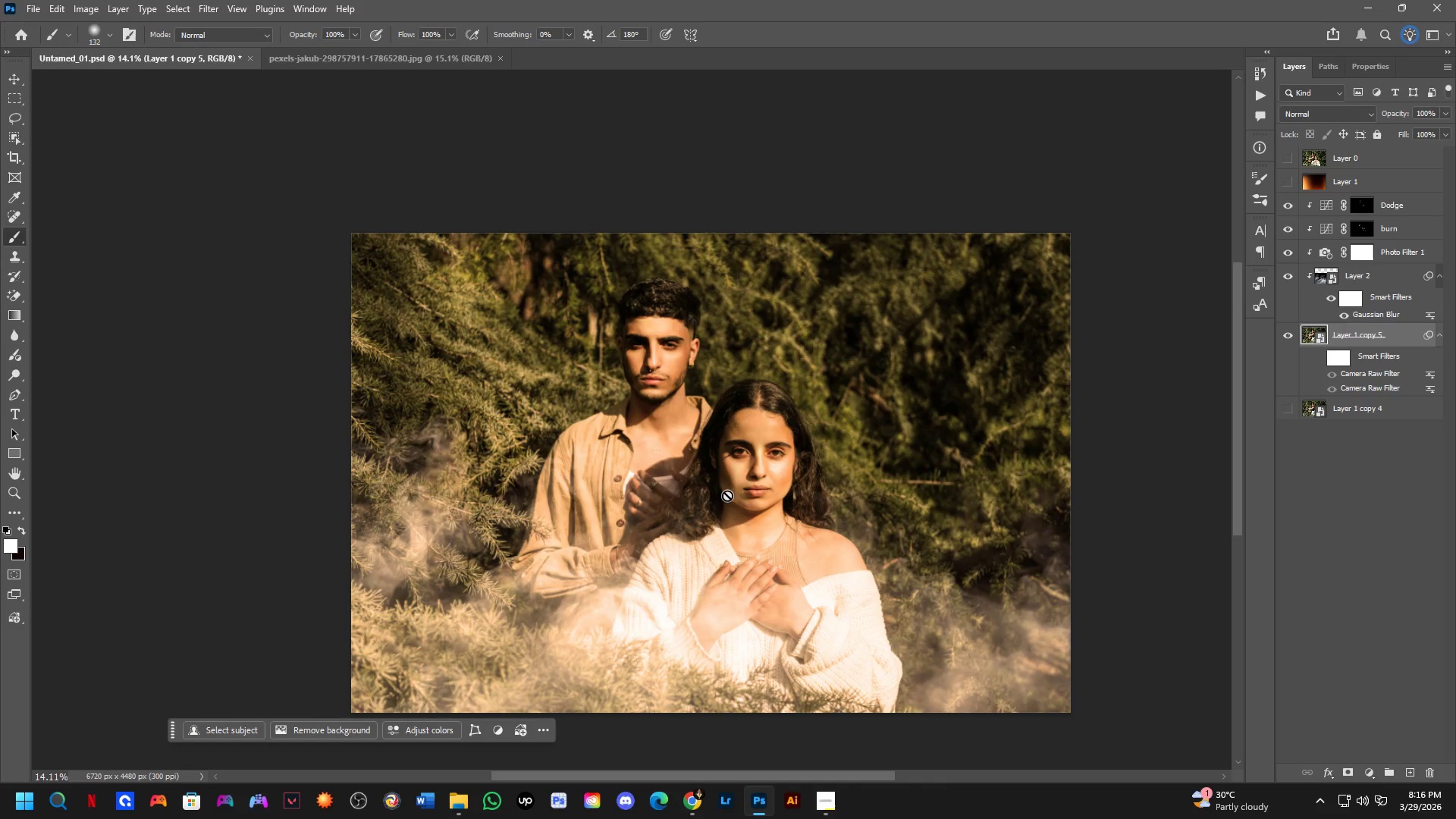 
scroll: coordinate [748, 433], scroll_direction: down, amount: 2.0
 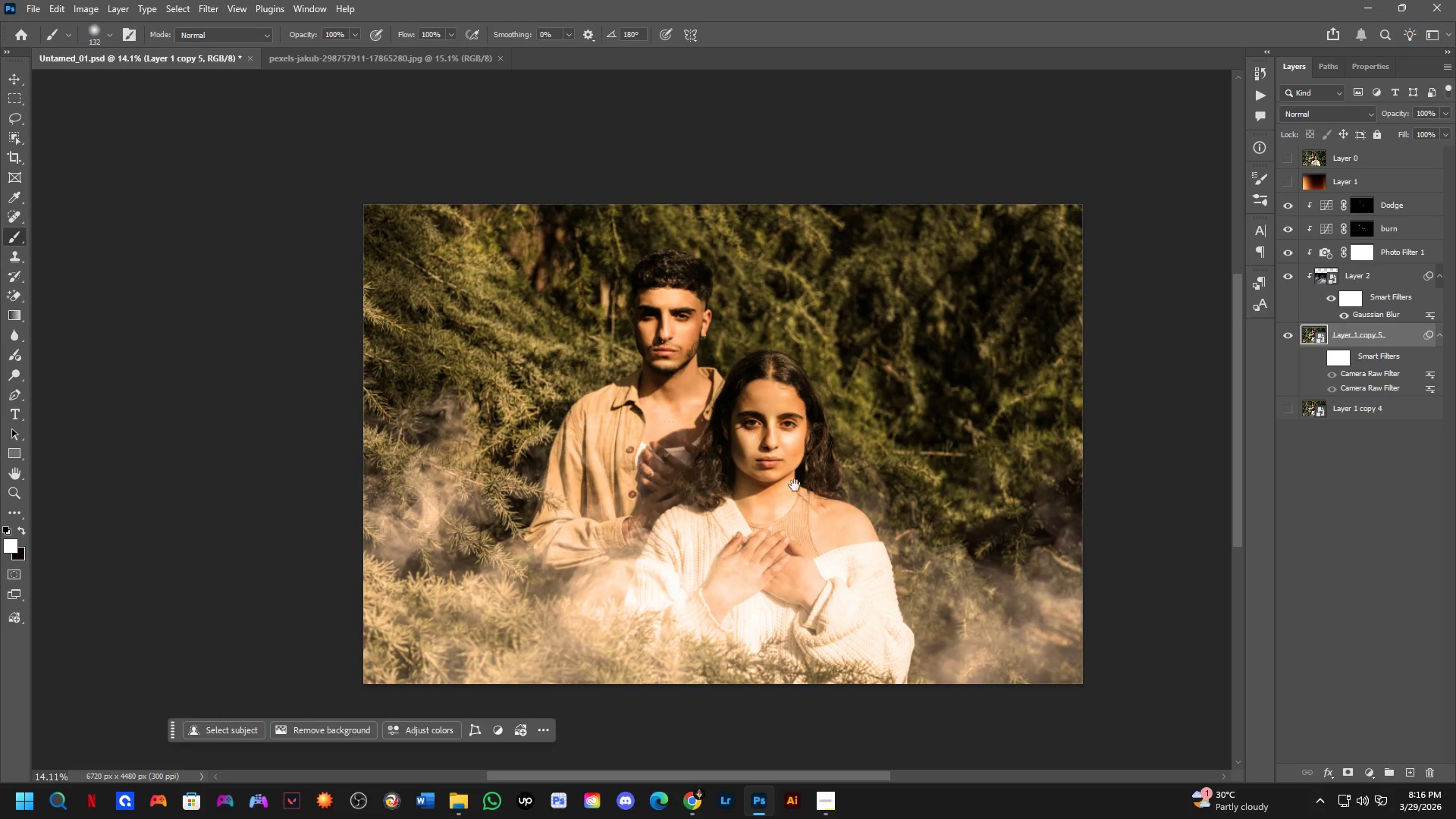 
hold_key(key=Space, duration=1.5)
 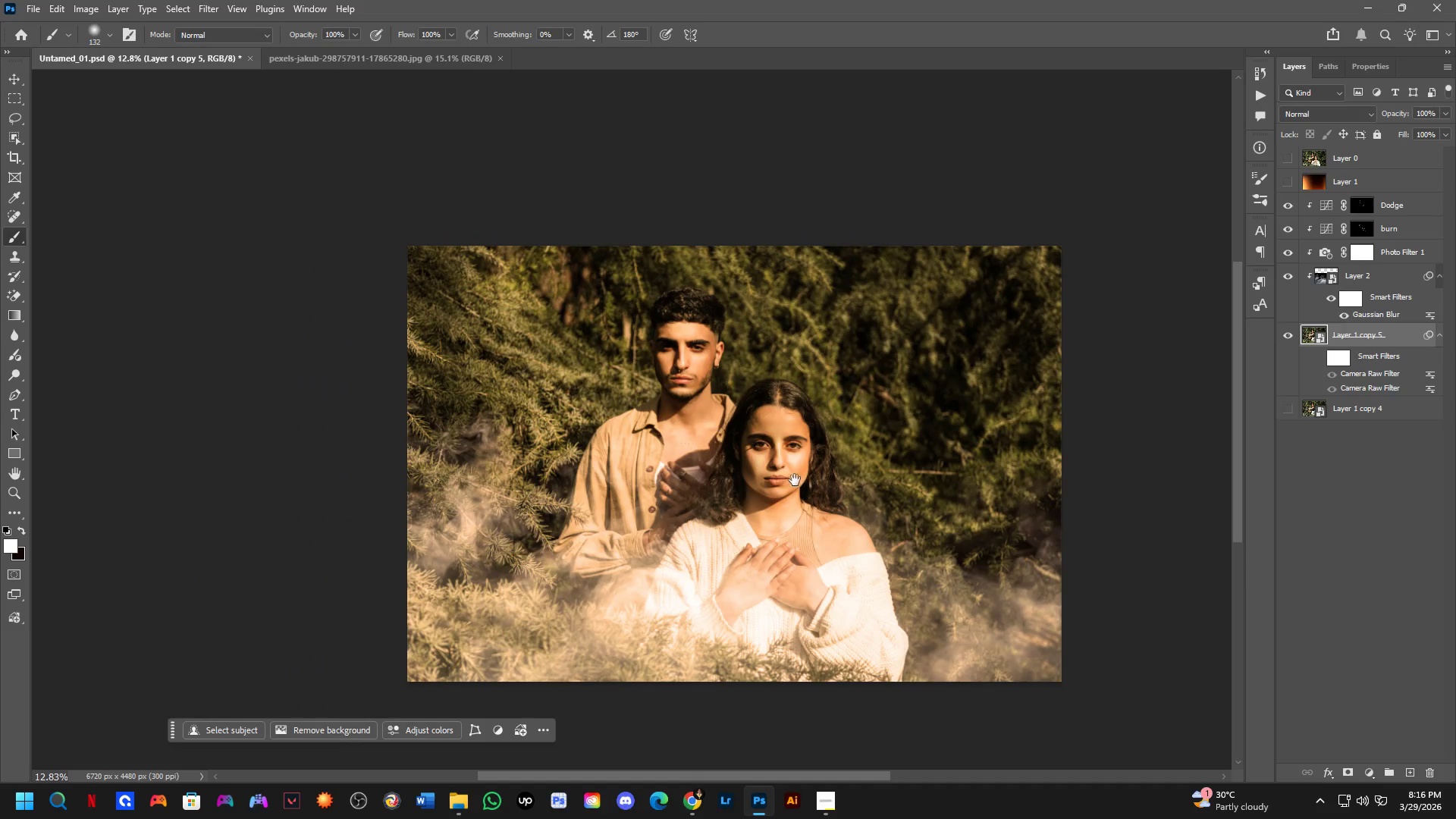 
left_click_drag(start_coordinate=[800, 496], to_coordinate=[808, 487])
 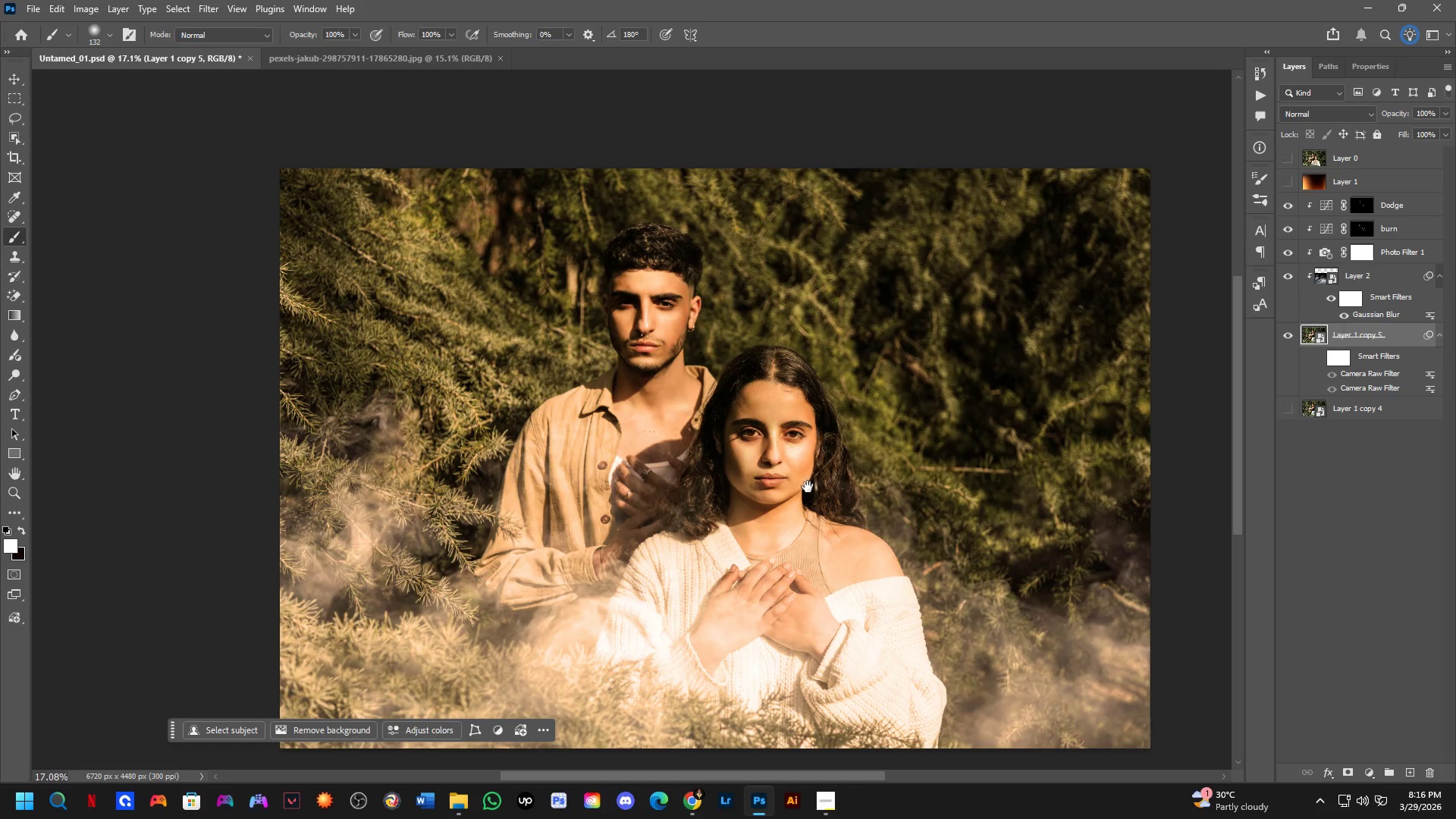 
scroll: coordinate [728, 495], scroll_direction: up, amount: 2.0
 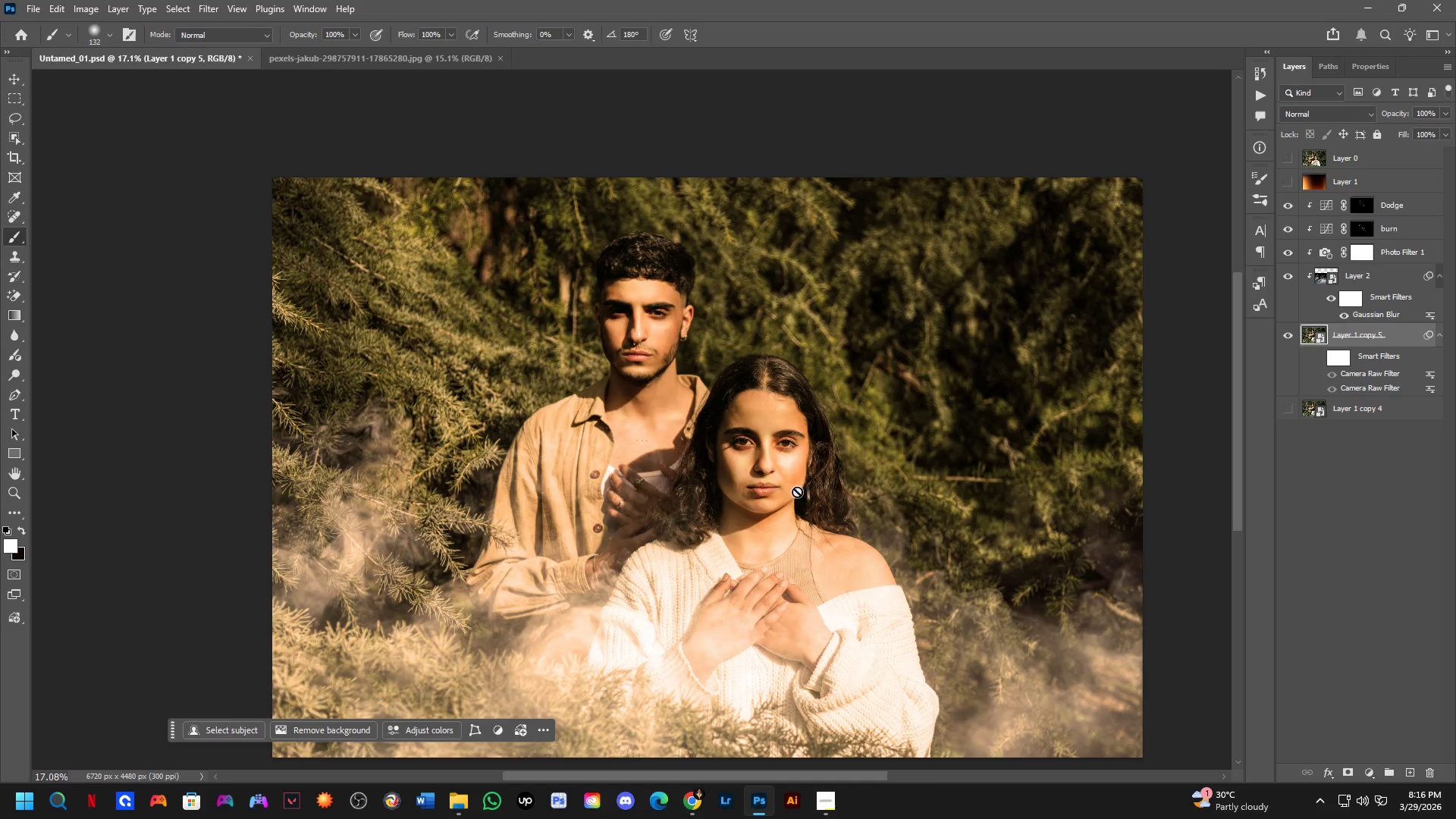 
key(Space)
 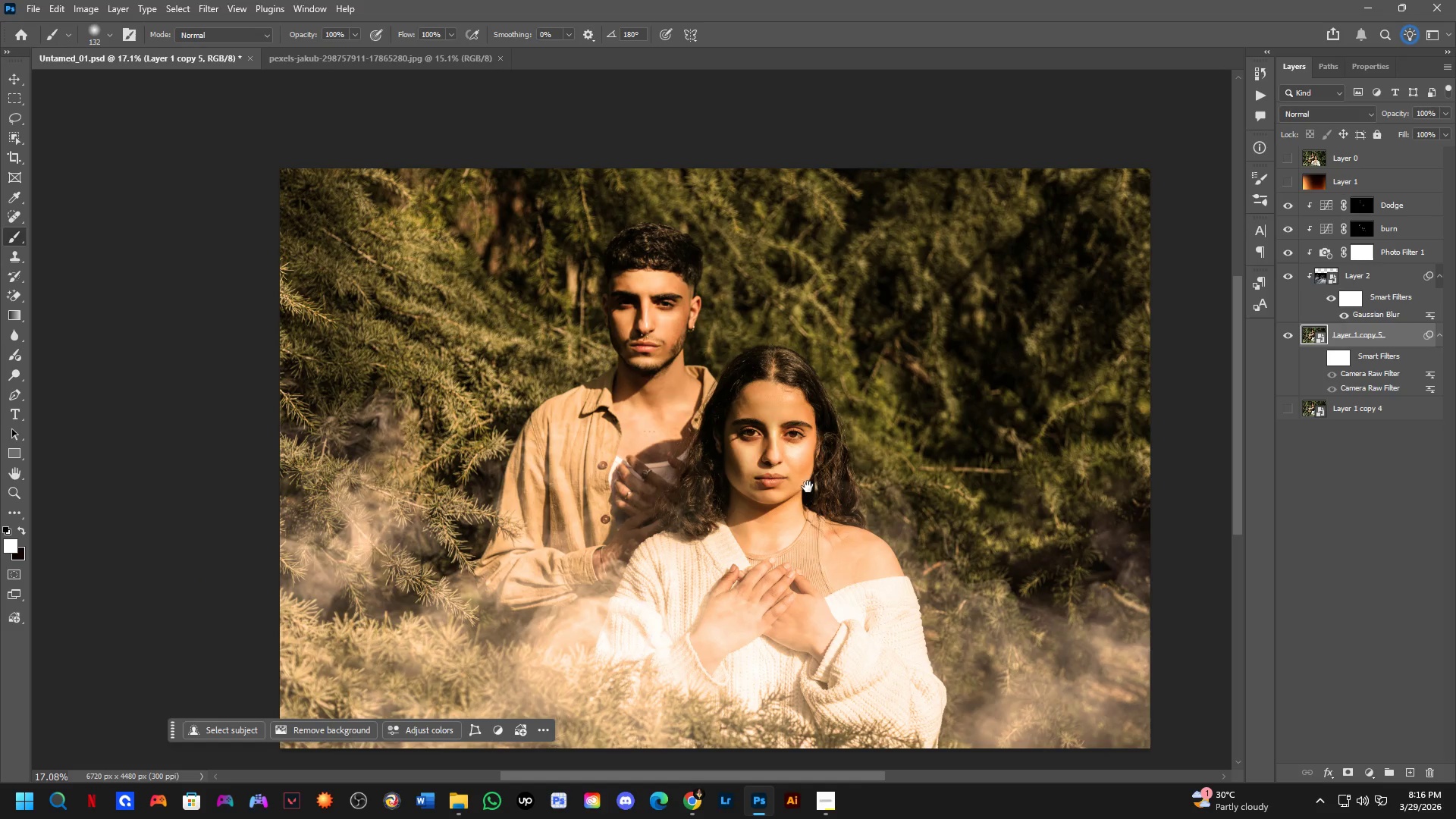 
key(Space)
 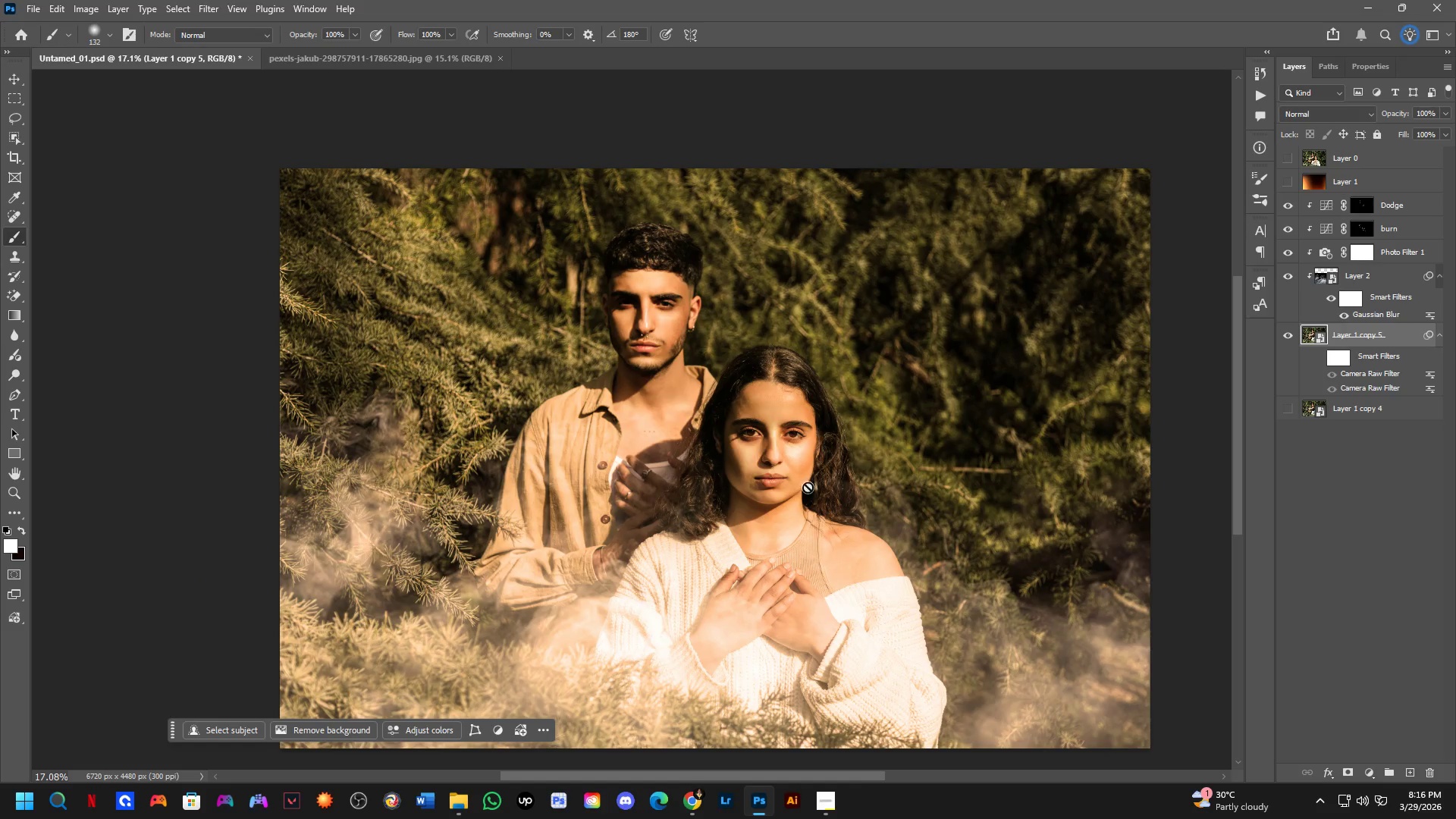 
key(Space)
 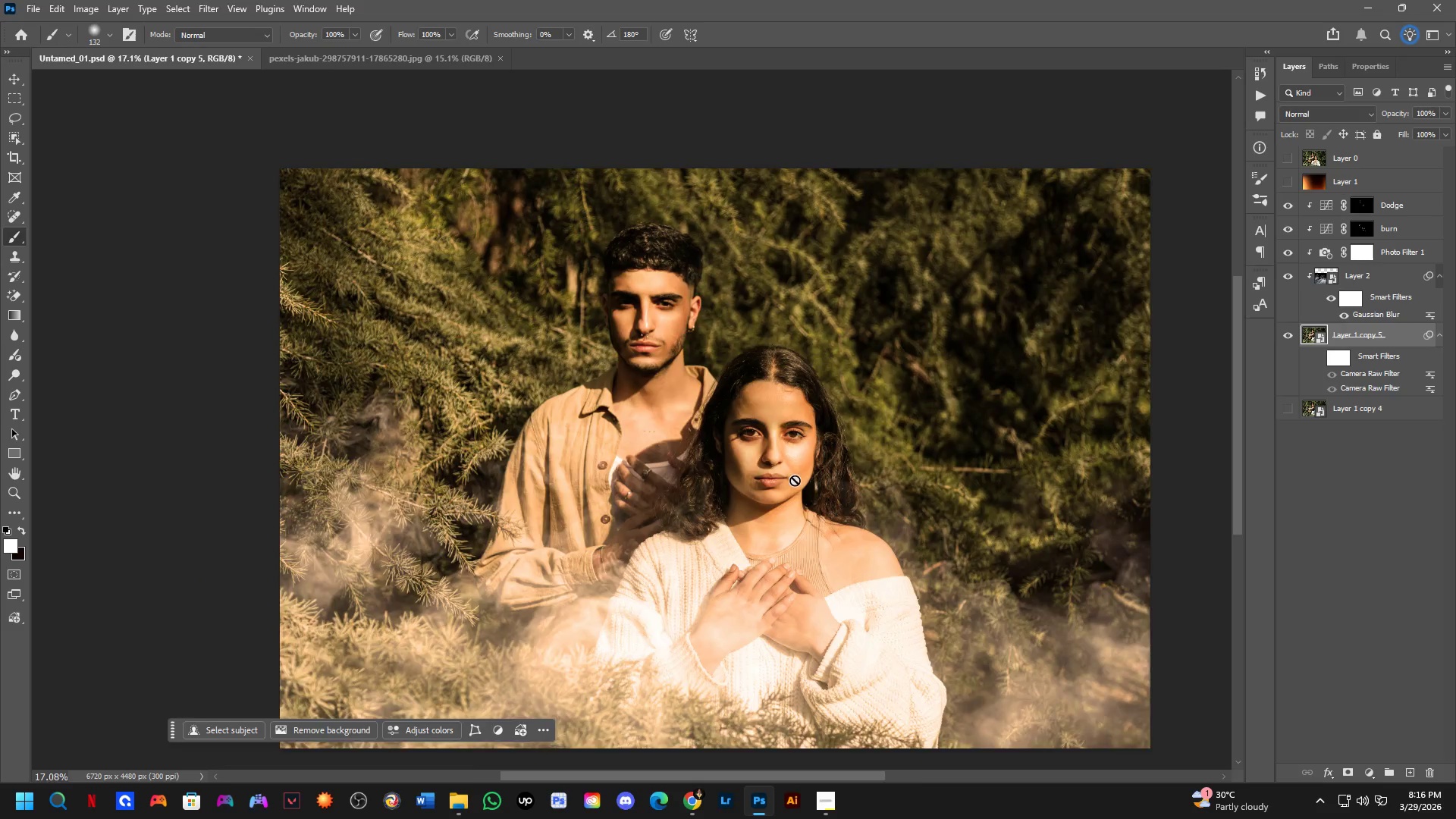 
hold_key(key=Space, duration=0.55)
 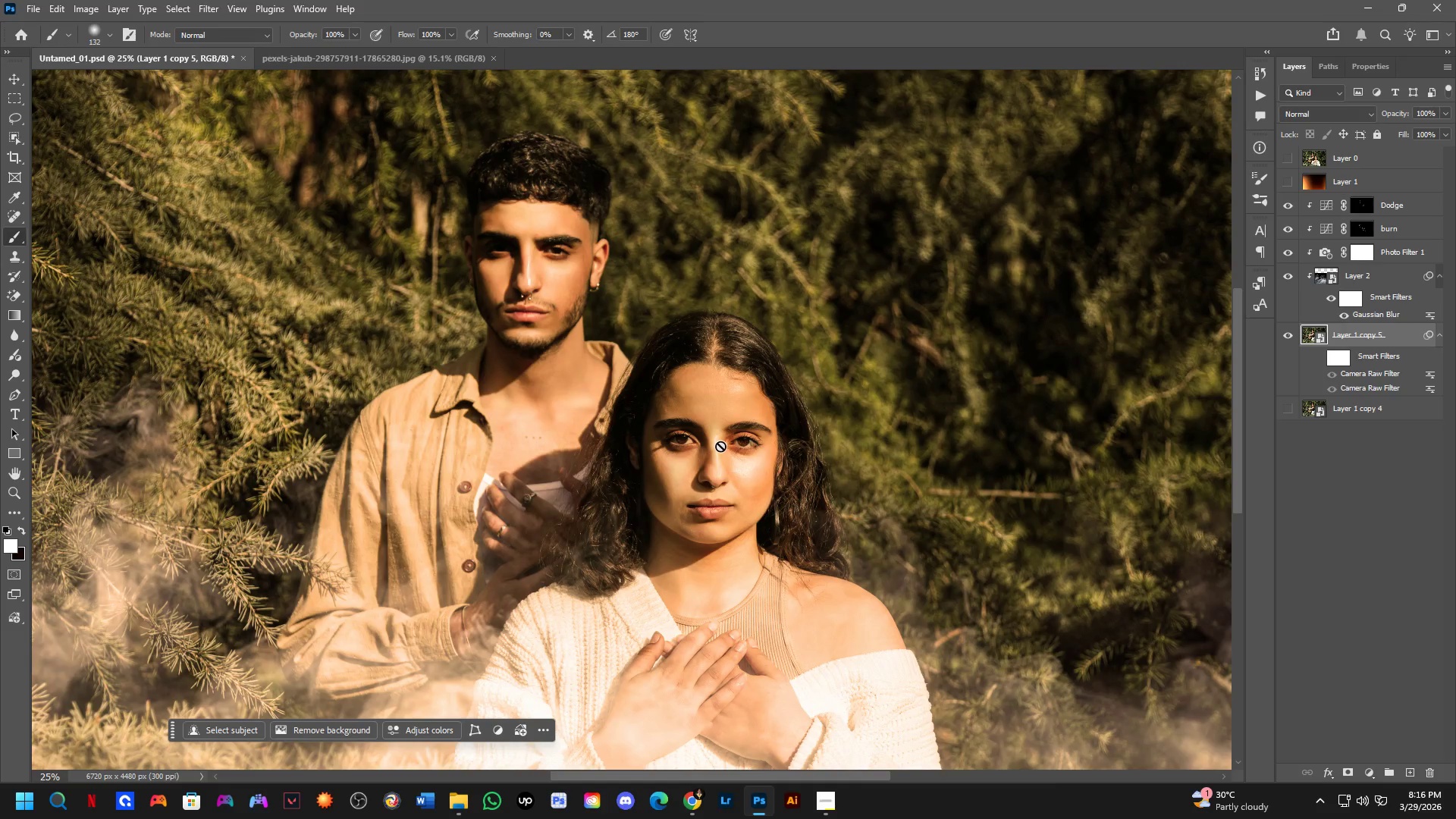 
left_click_drag(start_coordinate=[797, 481], to_coordinate=[737, 475])
 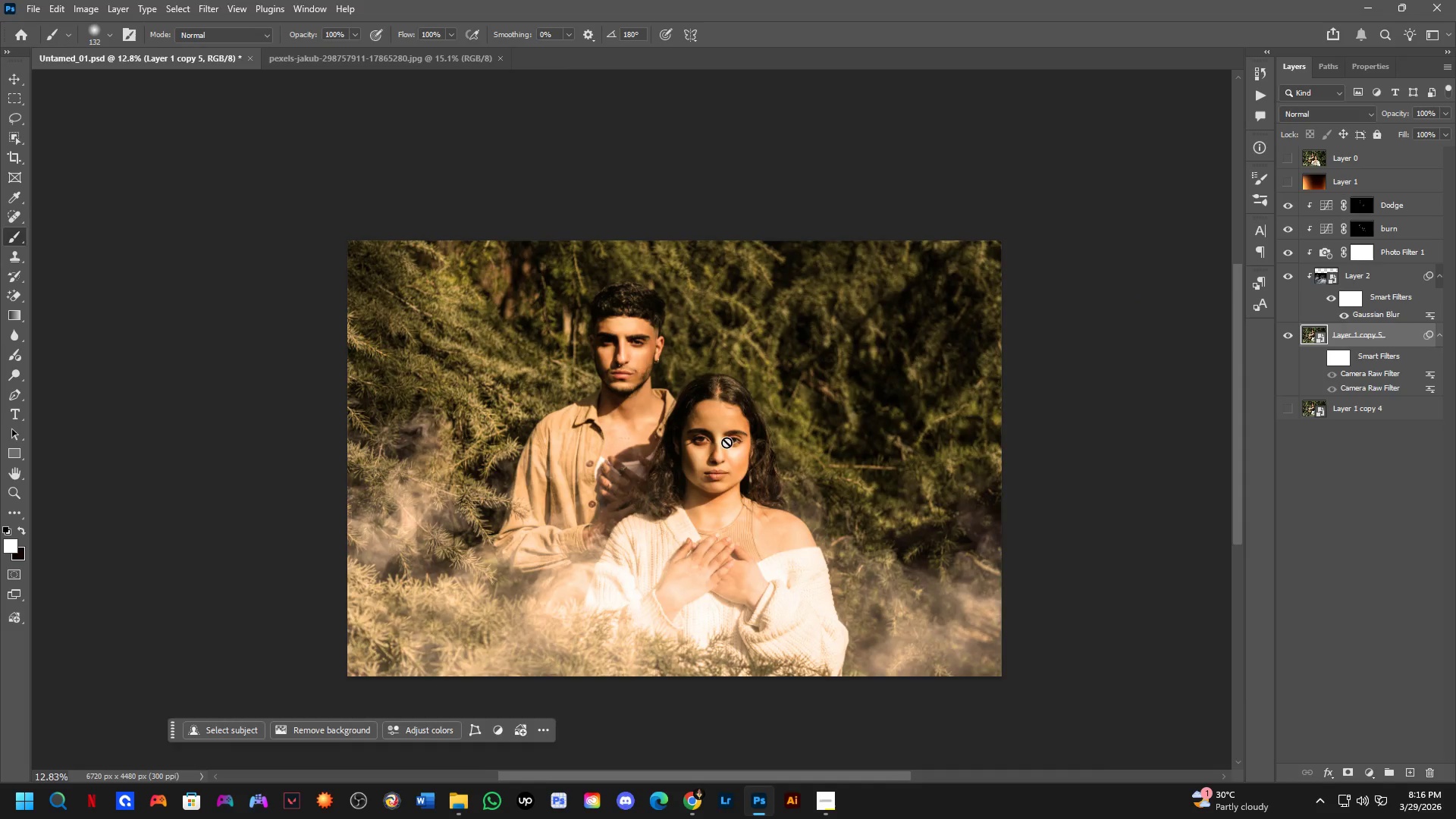 
scroll: coordinate [795, 480], scroll_direction: down, amount: 3.0
 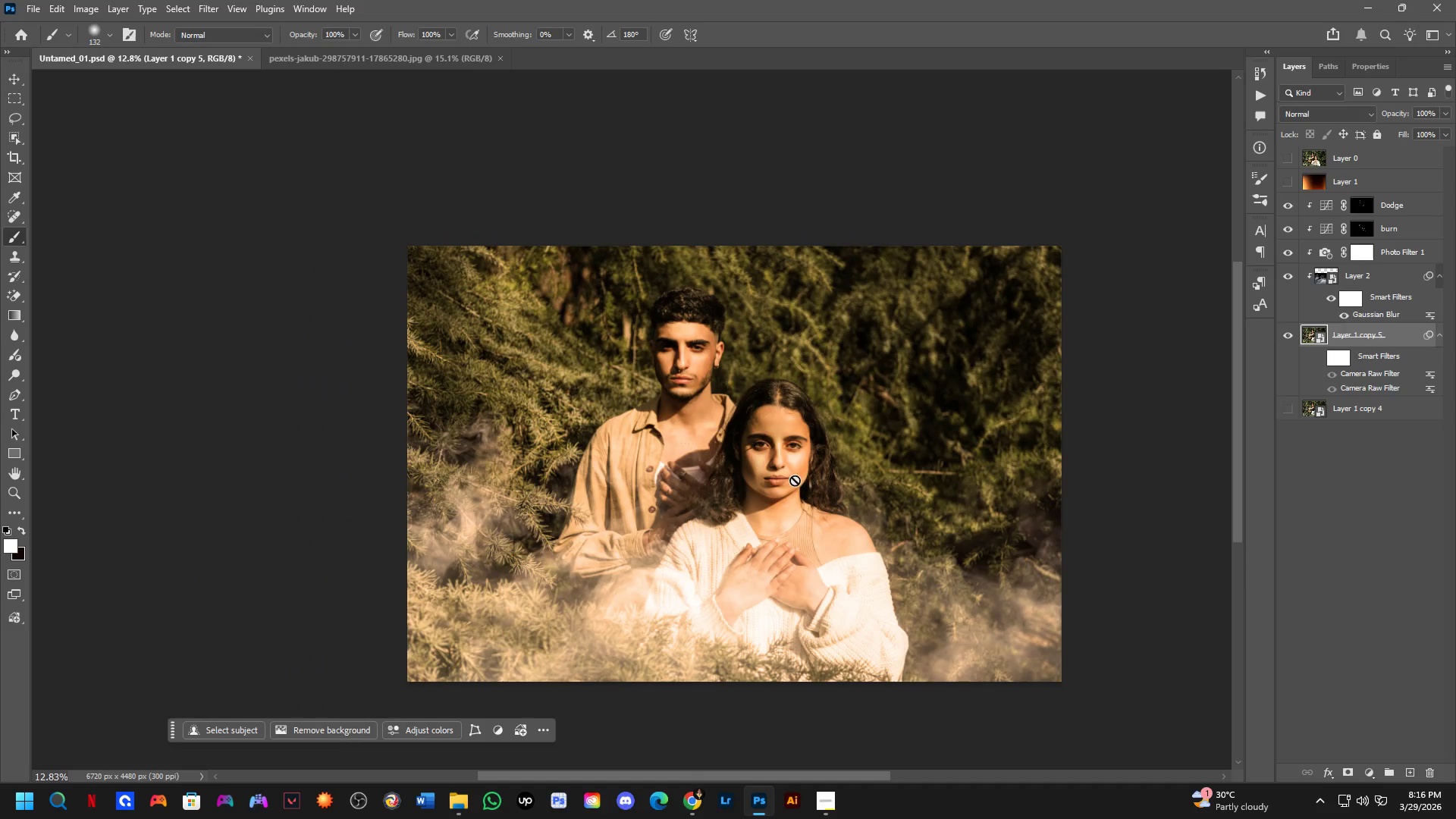 
key(Shift+ShiftLeft)
 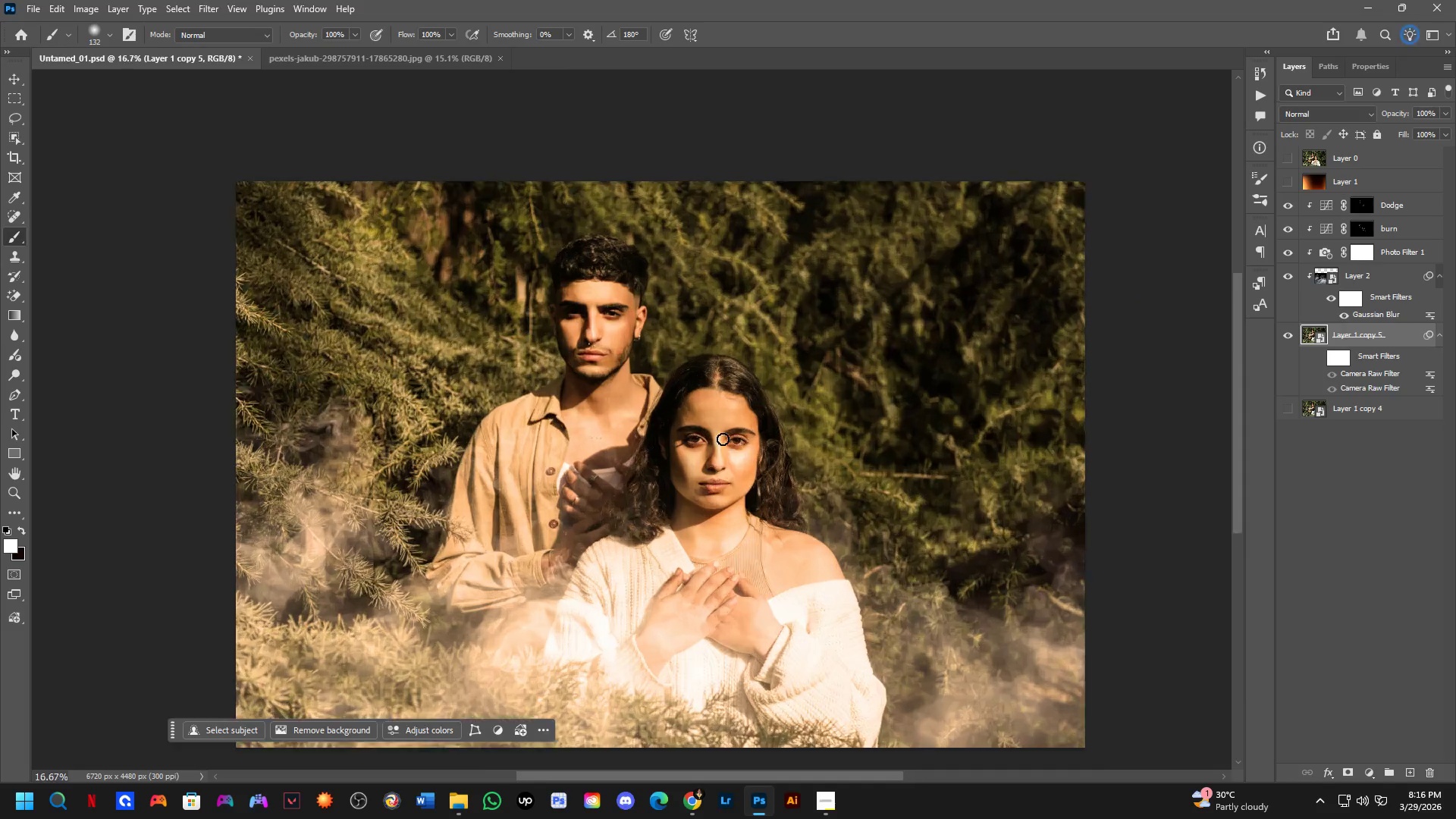 
hold_key(key=Space, duration=0.41)
 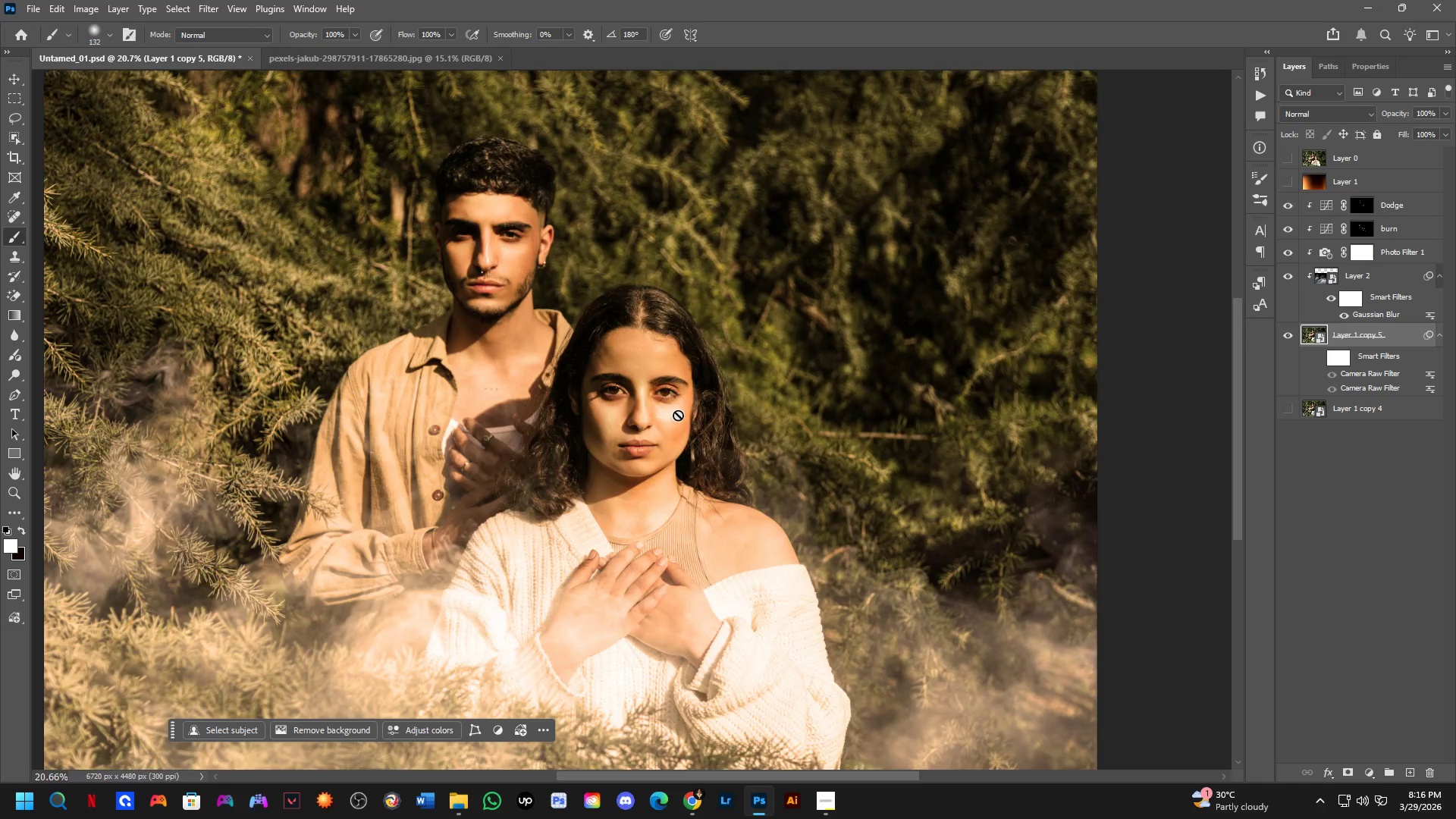 
left_click_drag(start_coordinate=[742, 391], to_coordinate=[677, 375])
 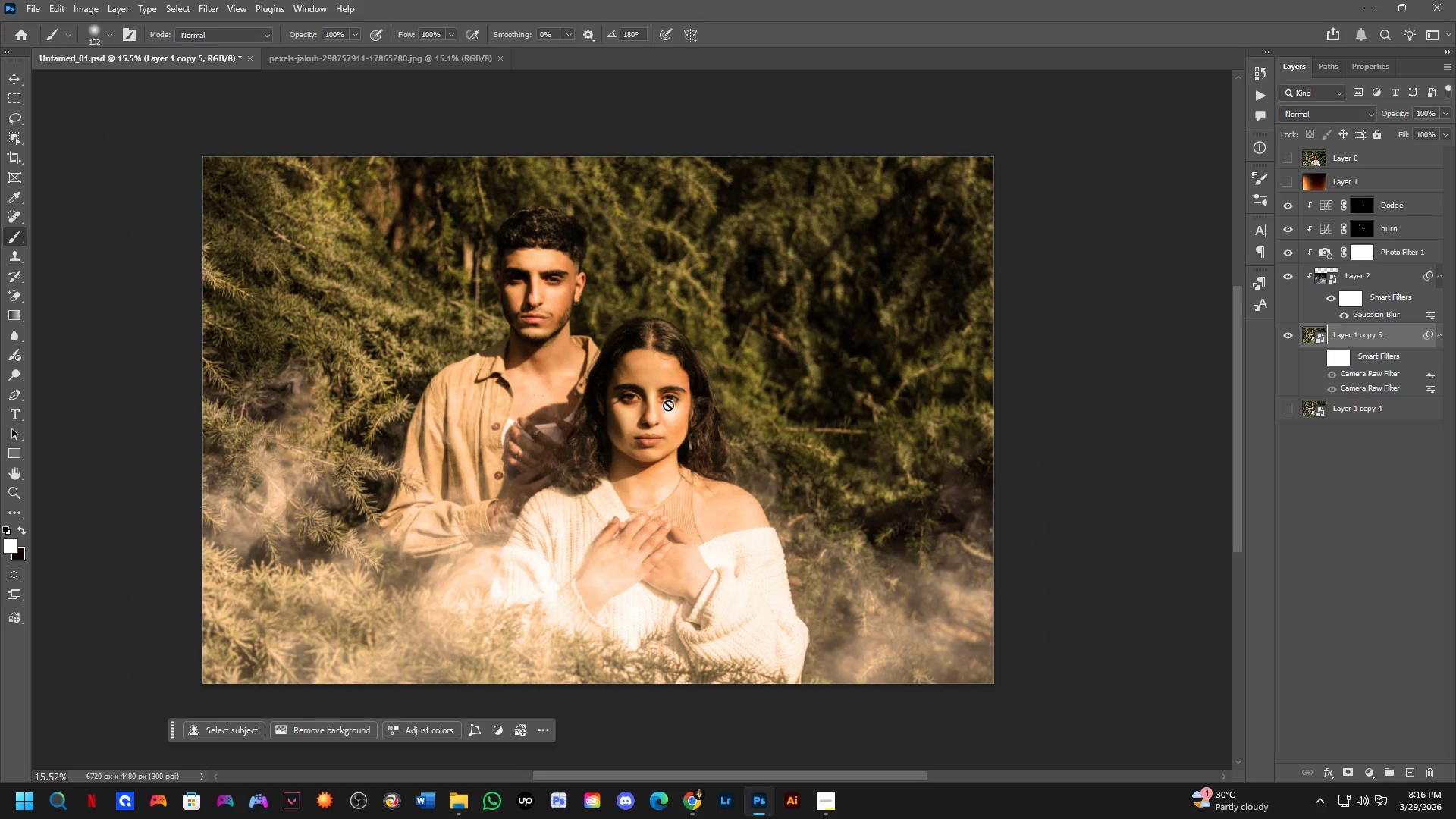 
scroll: coordinate [719, 369], scroll_direction: down, amount: 3.0
 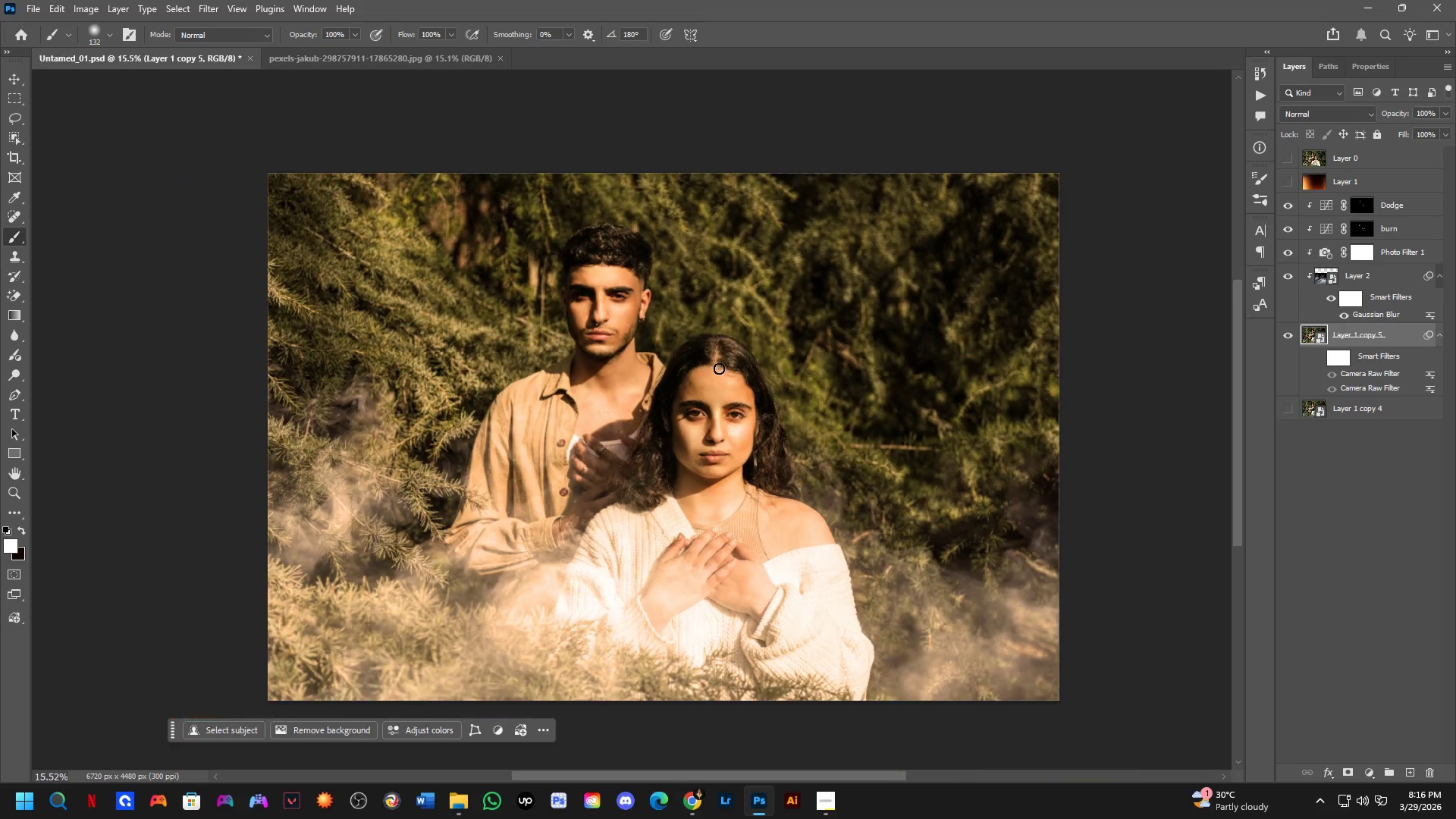 
scroll: coordinate [688, 414], scroll_direction: up, amount: 1.0
 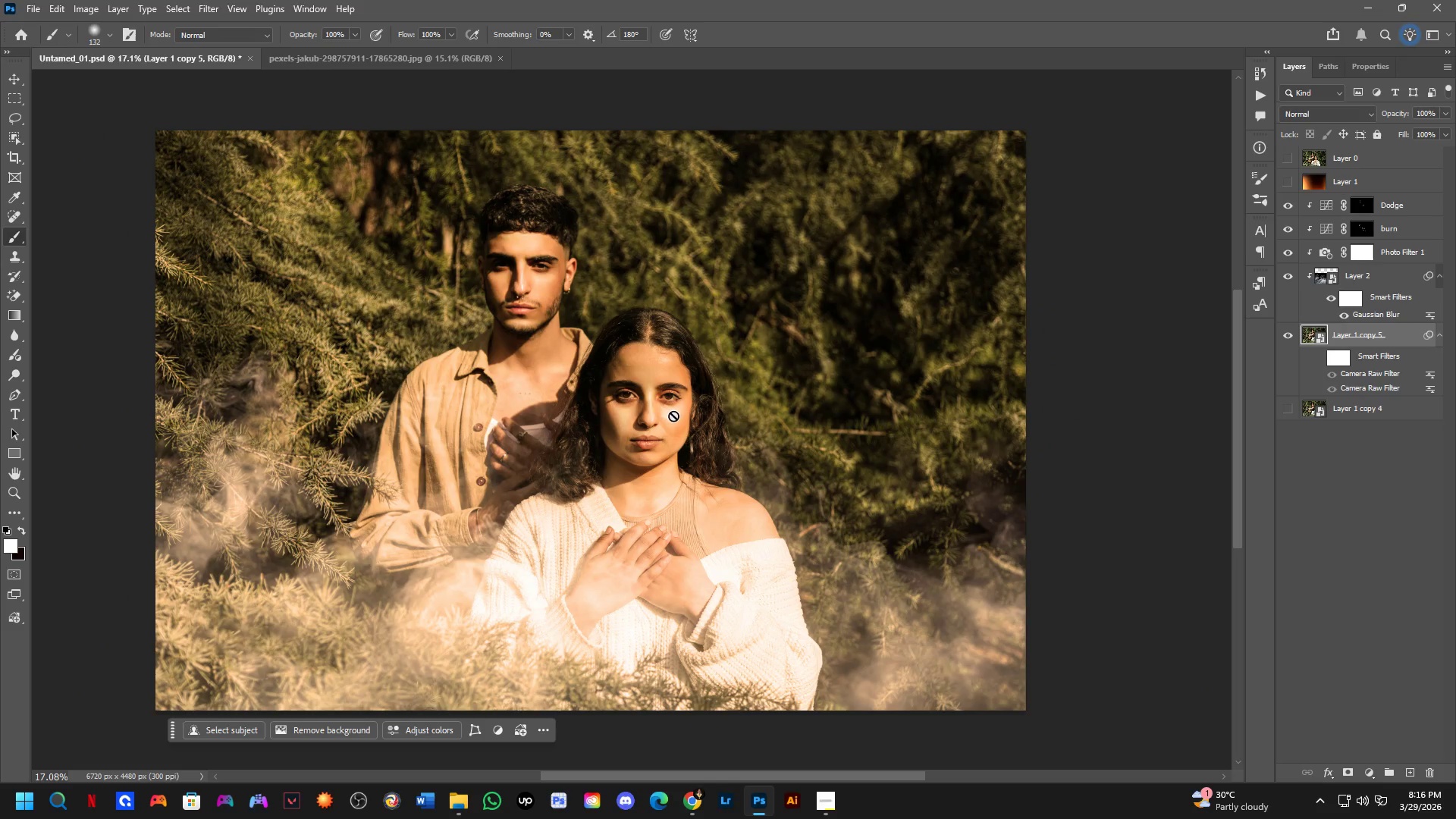 
hold_key(key=Space, duration=1.5)
 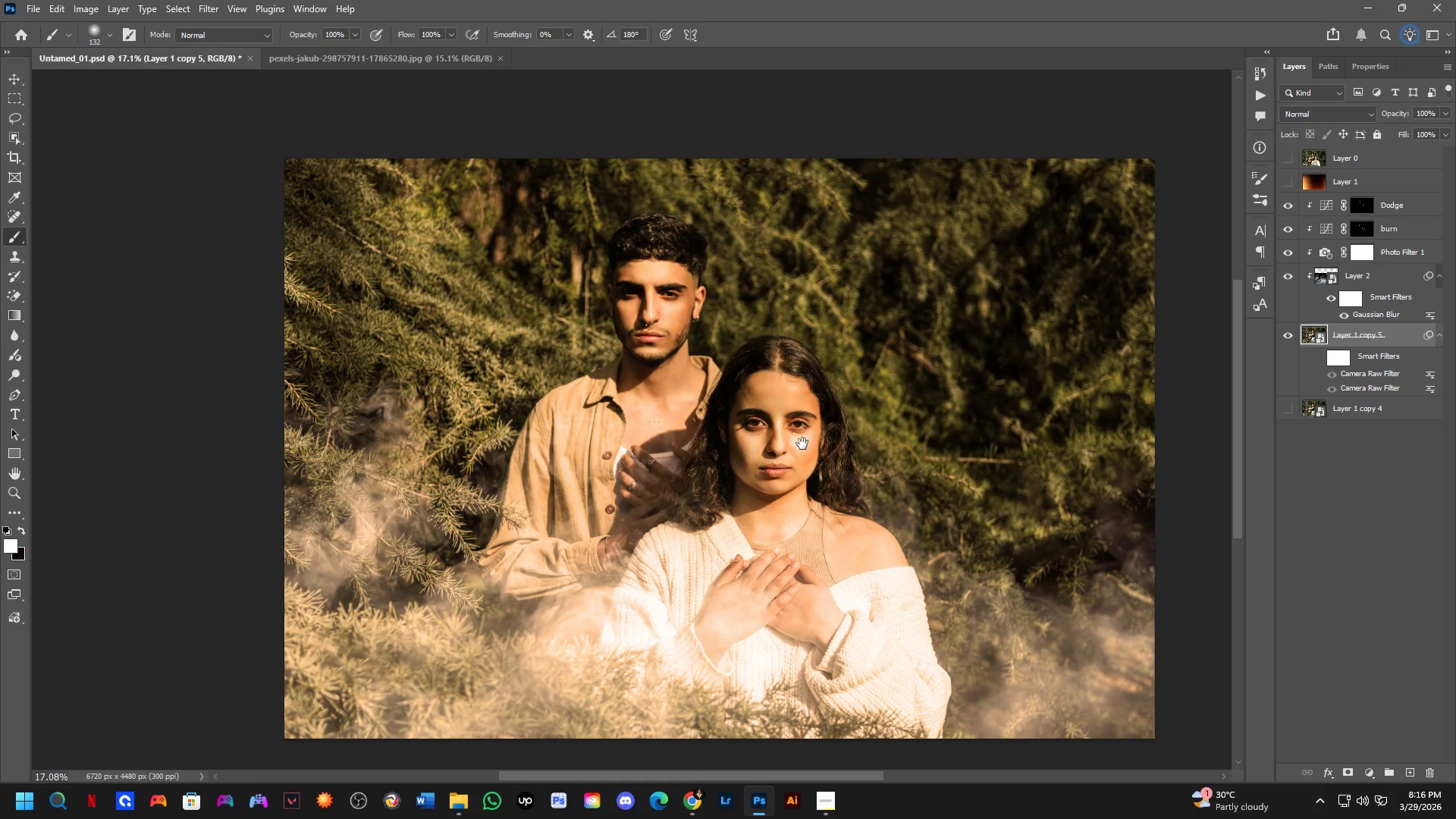 
left_click_drag(start_coordinate=[673, 416], to_coordinate=[802, 443])
 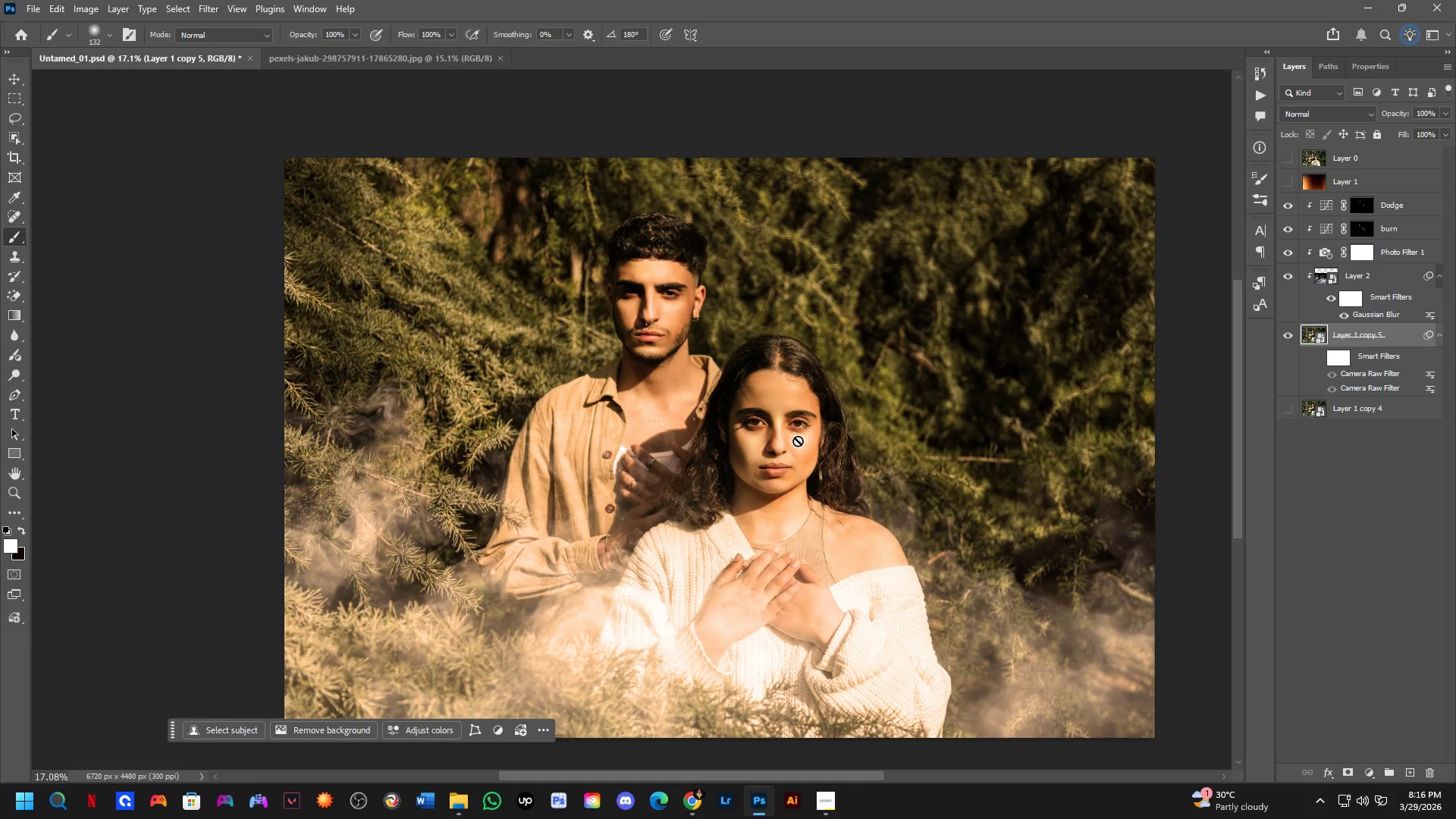 
hold_key(key=Space, duration=0.89)
 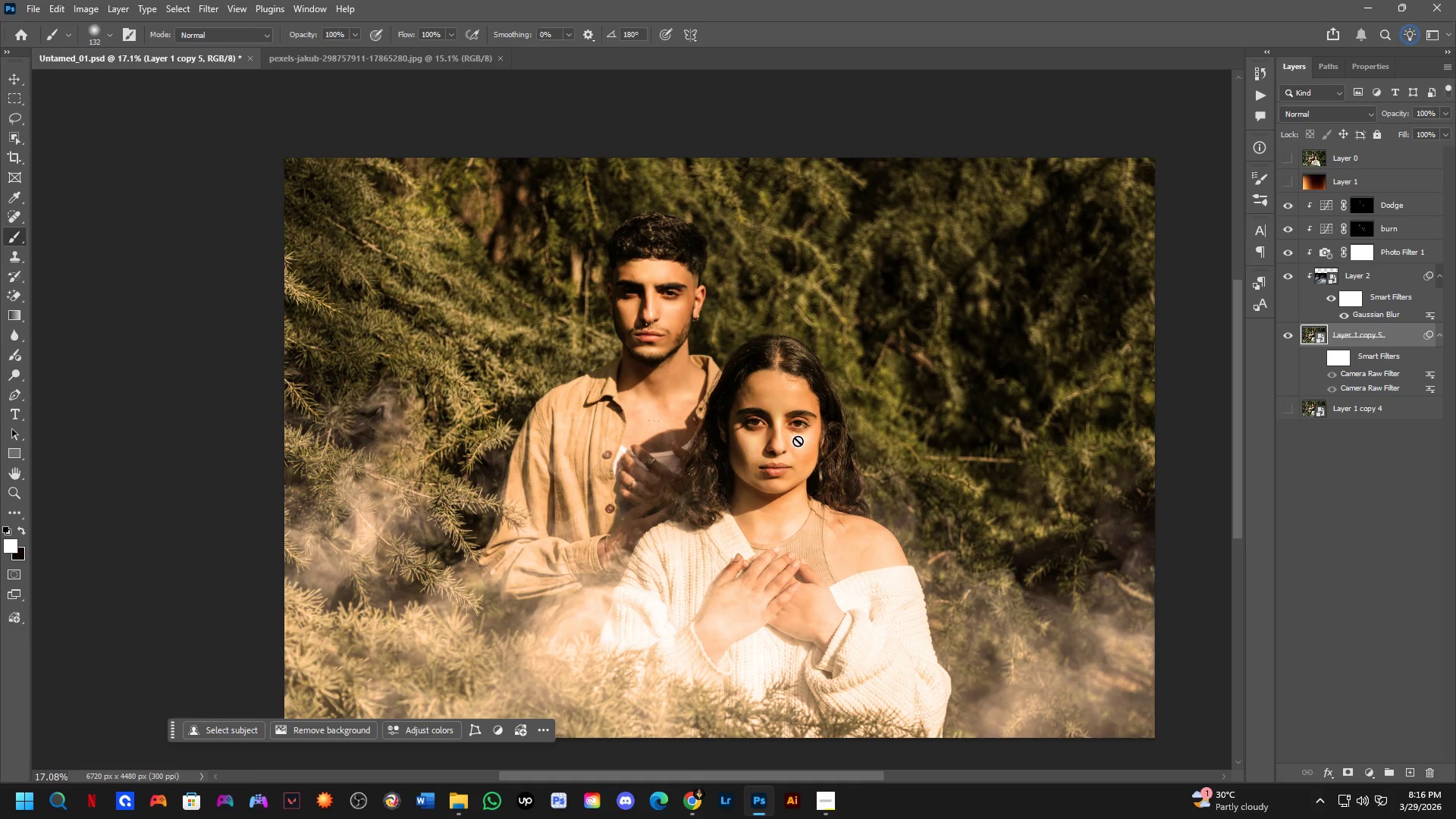 
hold_key(key=Space, duration=6.34)
 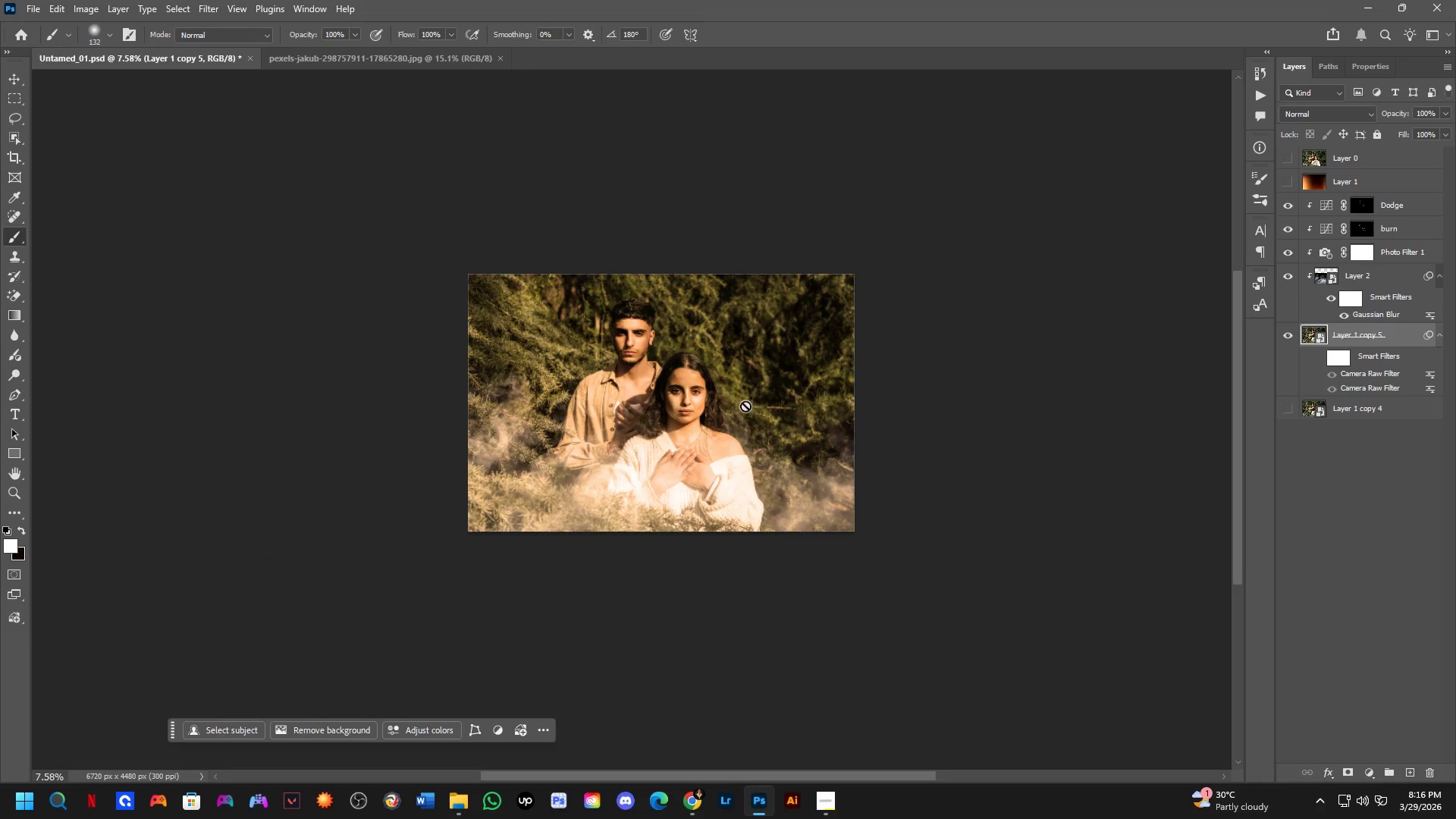 
key(Shift+ShiftLeft)
 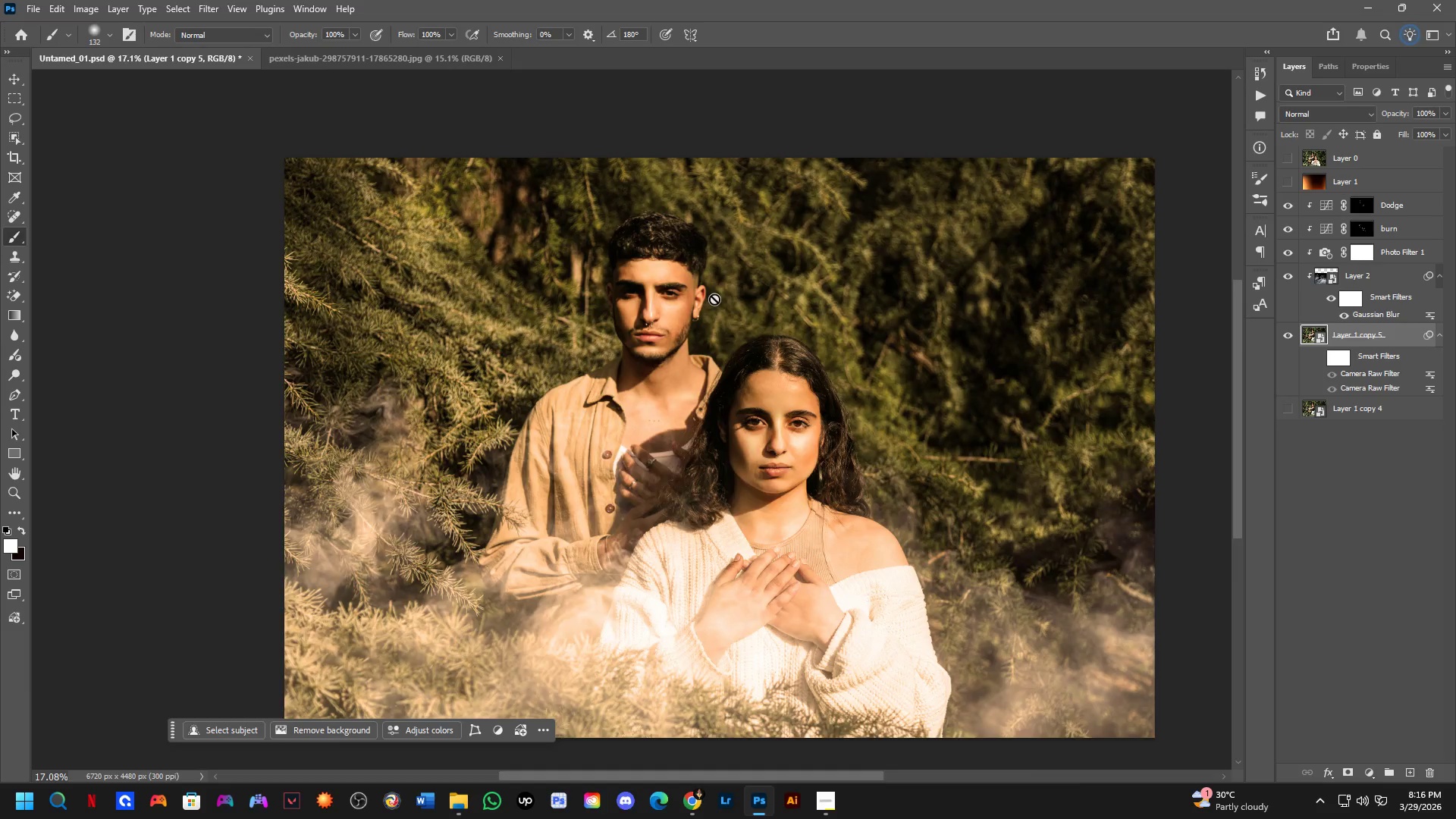 
key(Shift+ShiftLeft)
 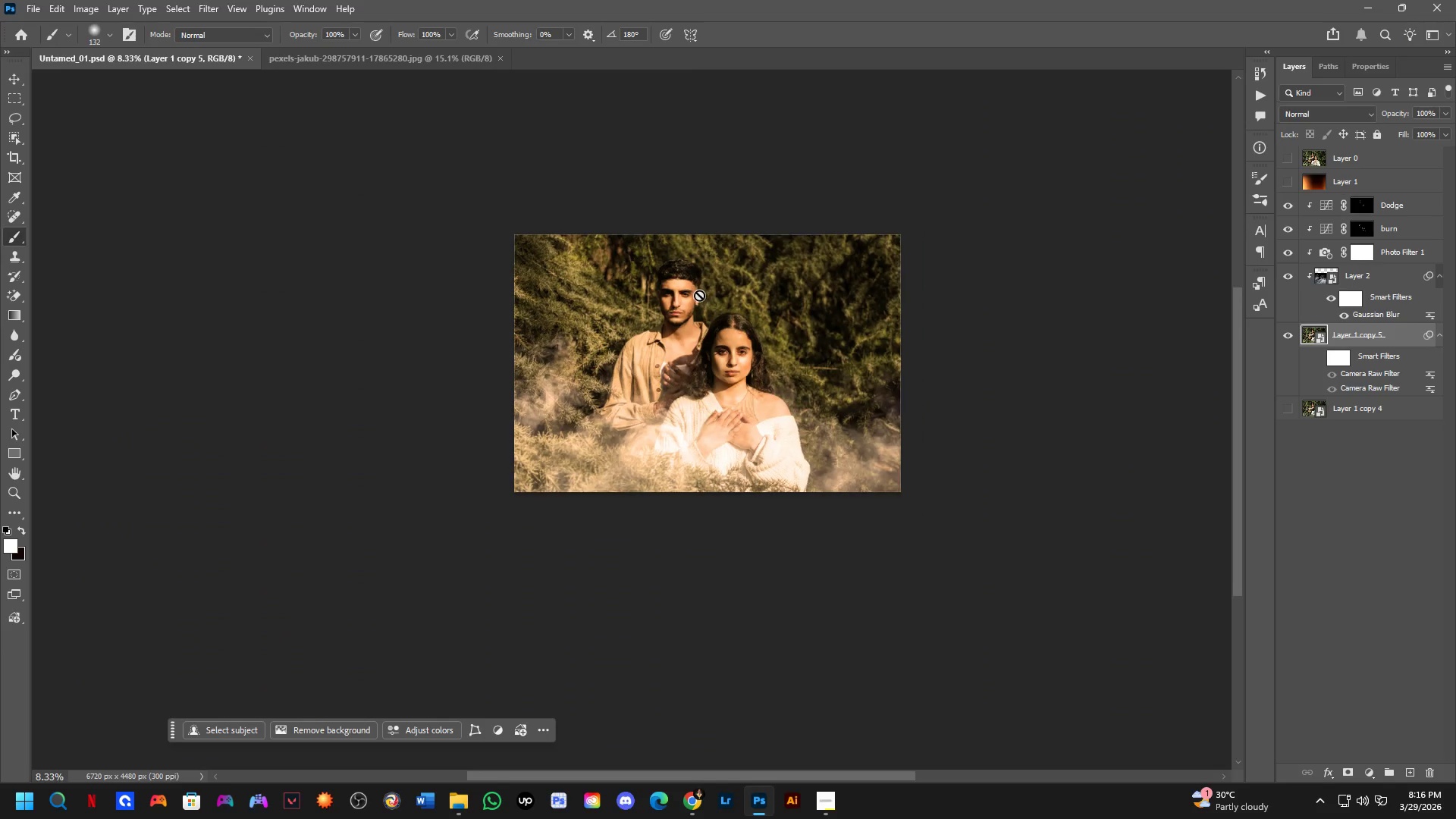 
hold_key(key=Space, duration=0.45)
 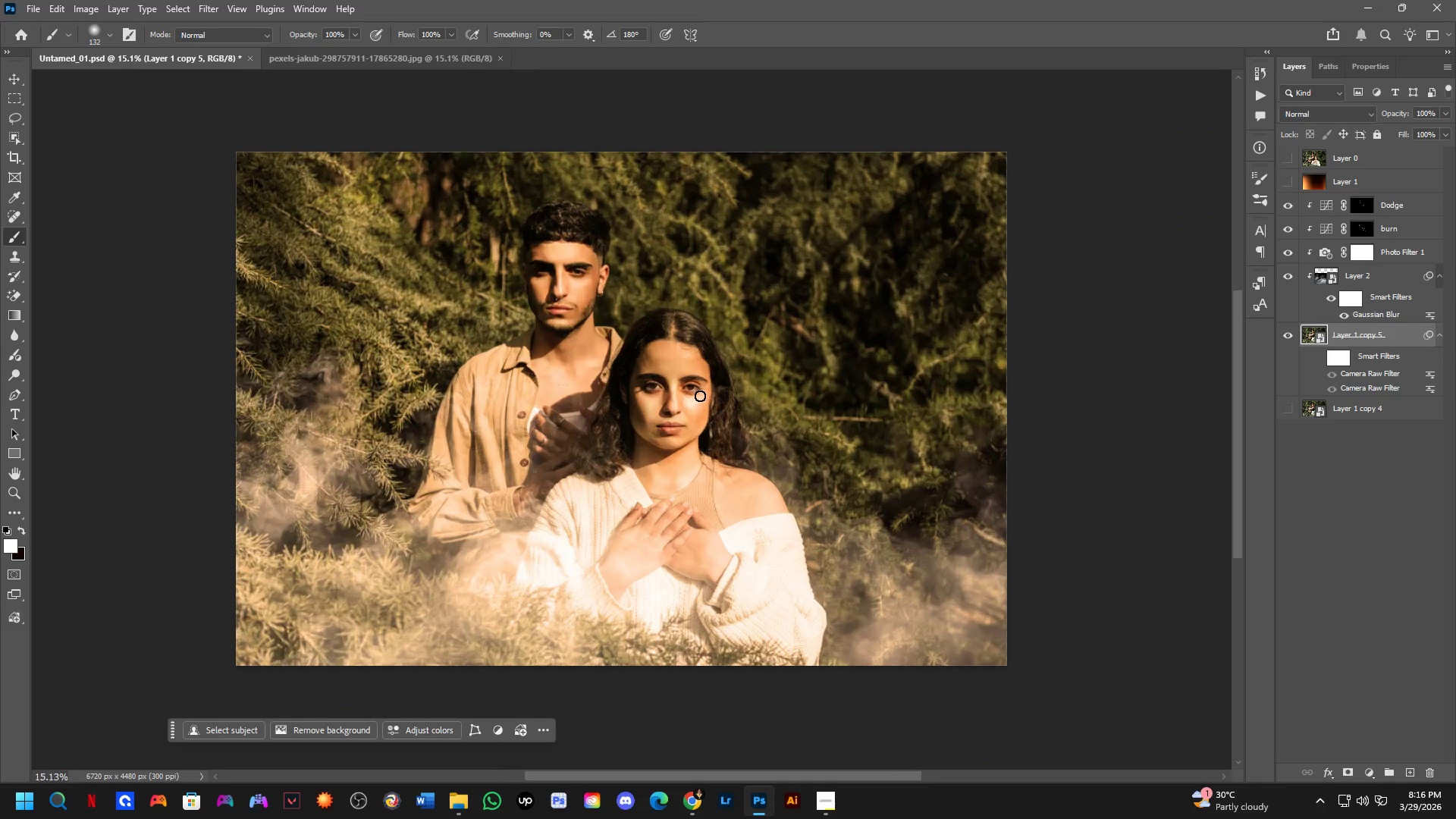 
left_click_drag(start_coordinate=[804, 363], to_coordinate=[758, 403])
 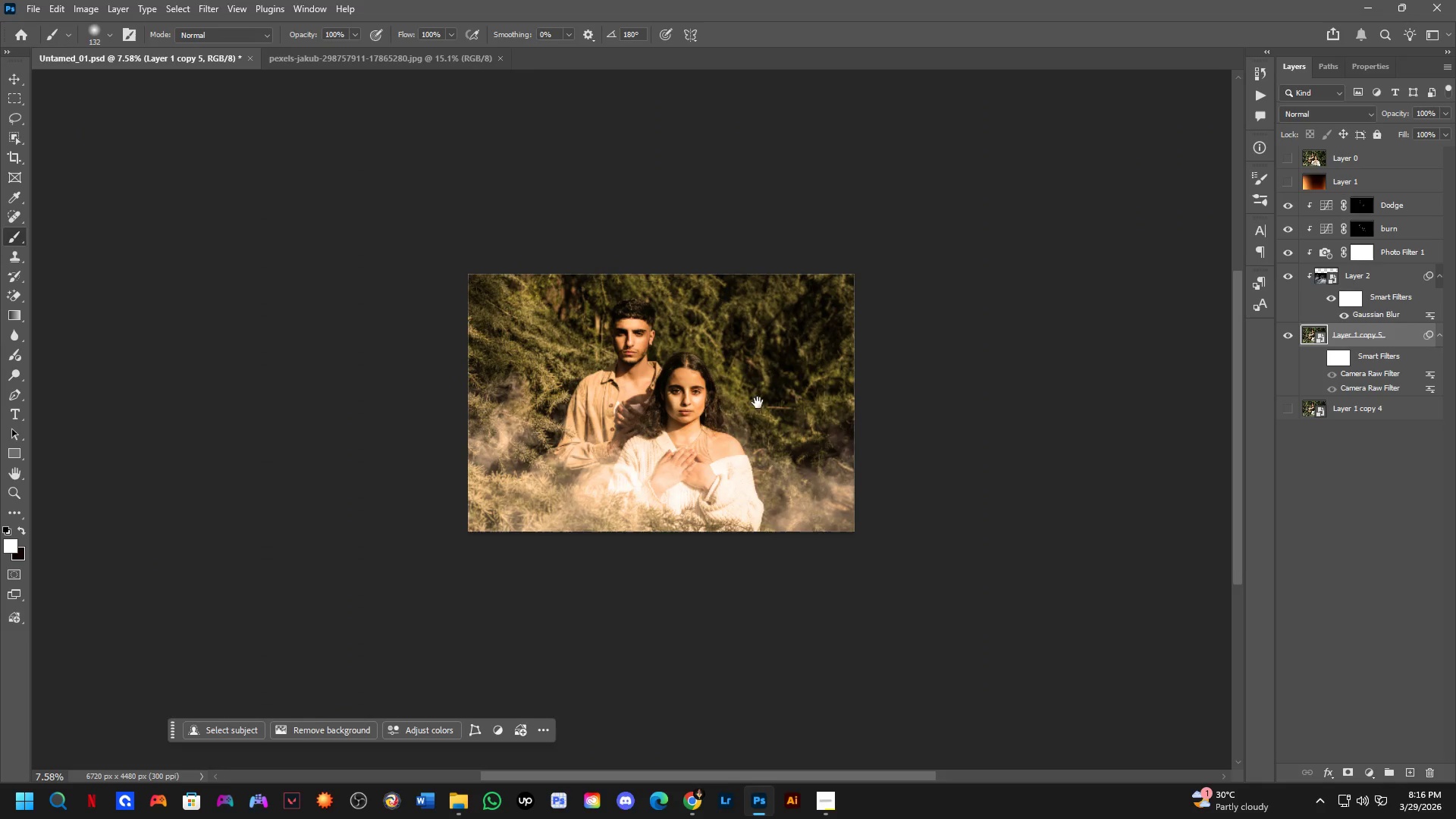 
scroll: coordinate [699, 294], scroll_direction: down, amount: 3.0
 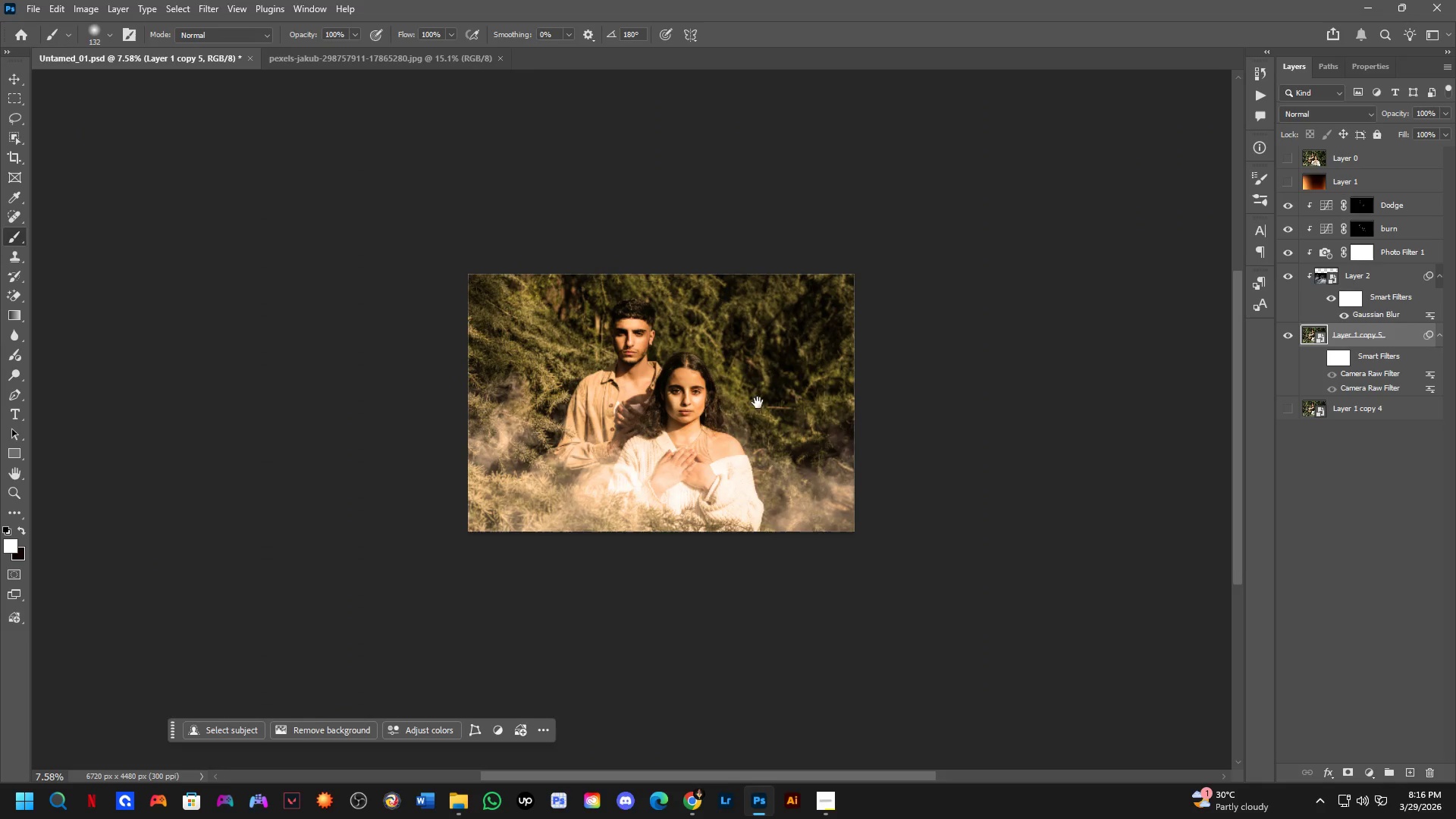 
key(Shift+ShiftLeft)
 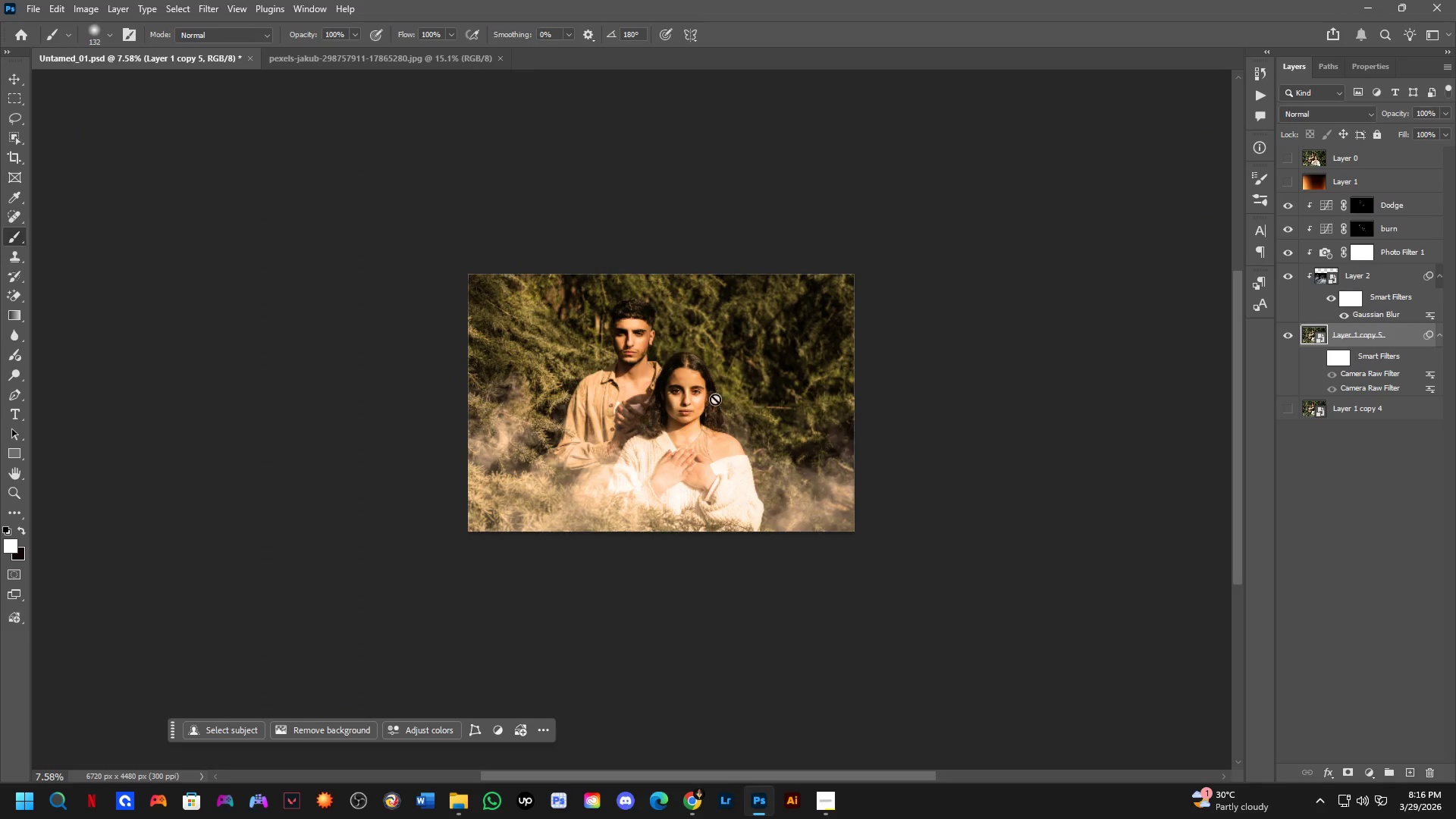 
hold_key(key=Space, duration=1.05)
 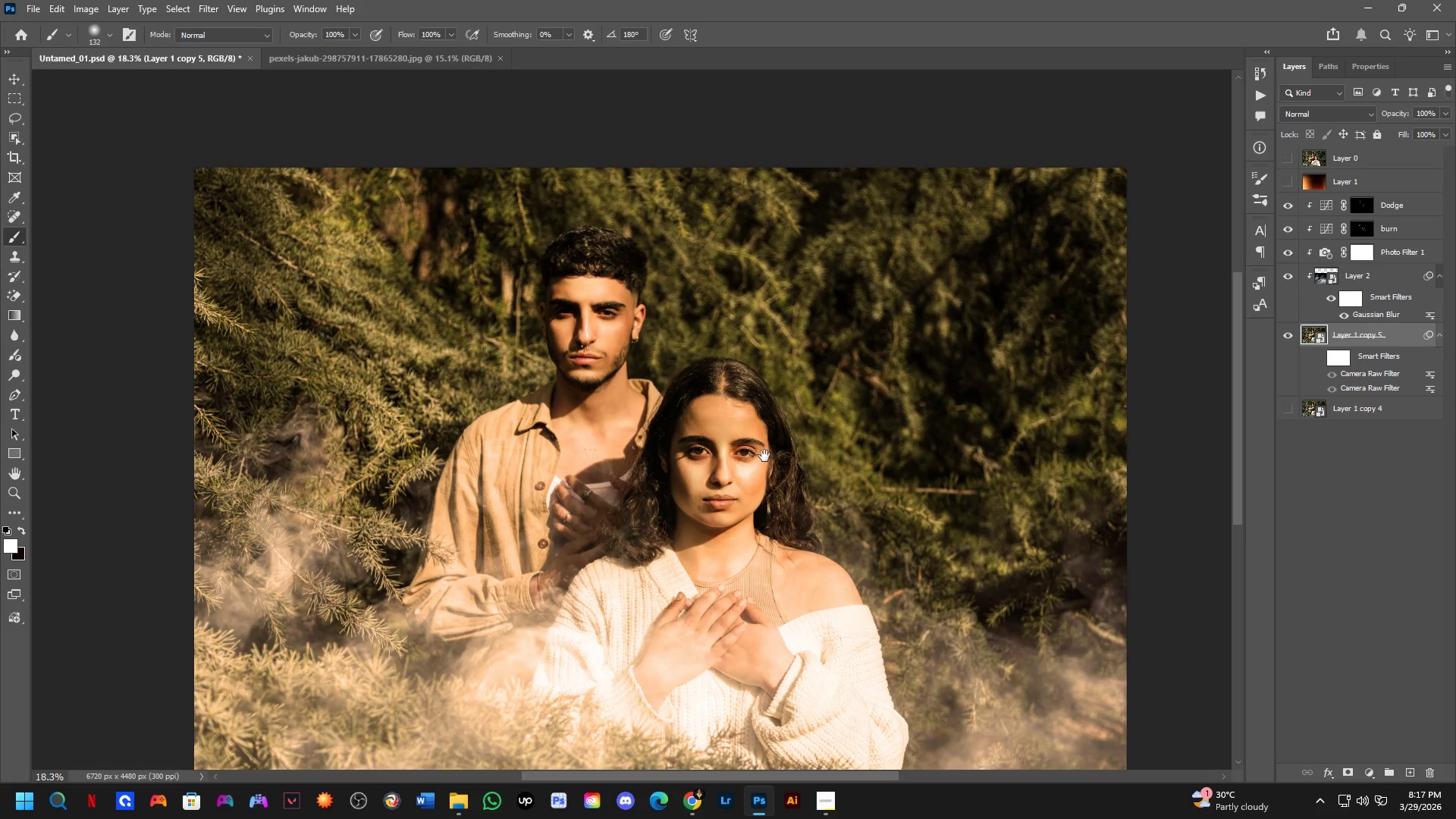 
left_click_drag(start_coordinate=[704, 397], to_coordinate=[761, 464])
 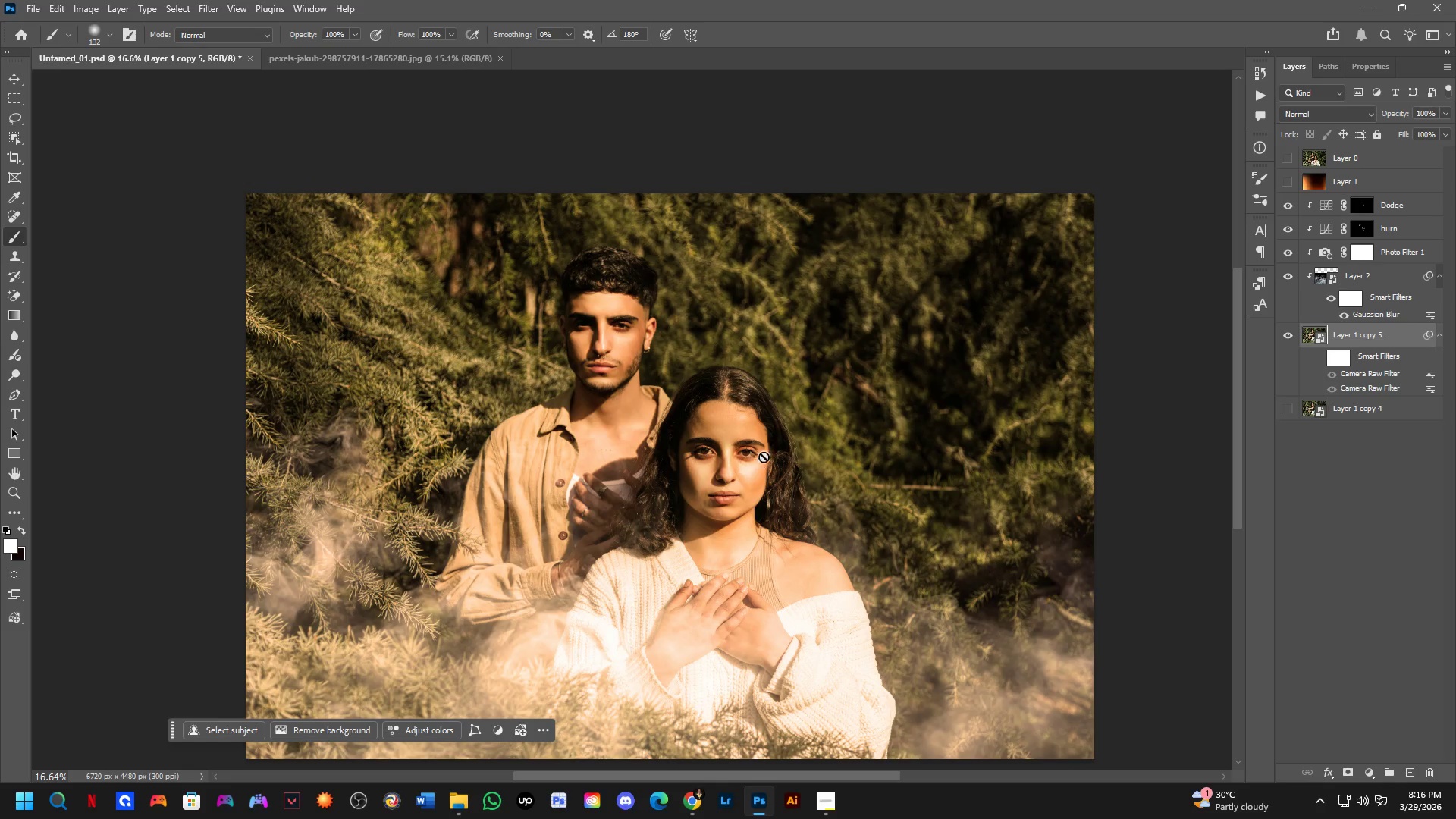 
scroll: coordinate [700, 396], scroll_direction: up, amount: 5.0
 